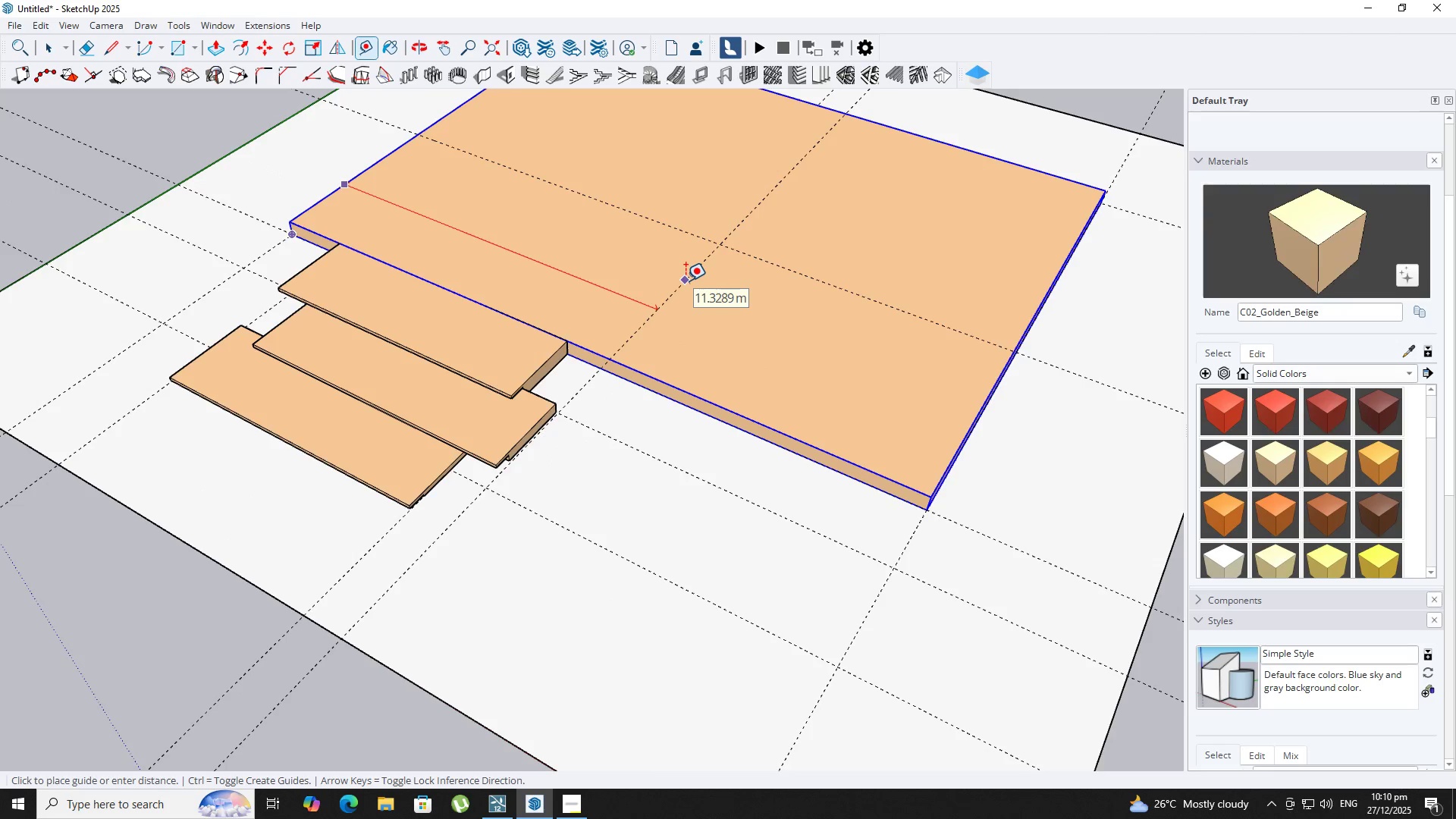 
key(Numpad1)
 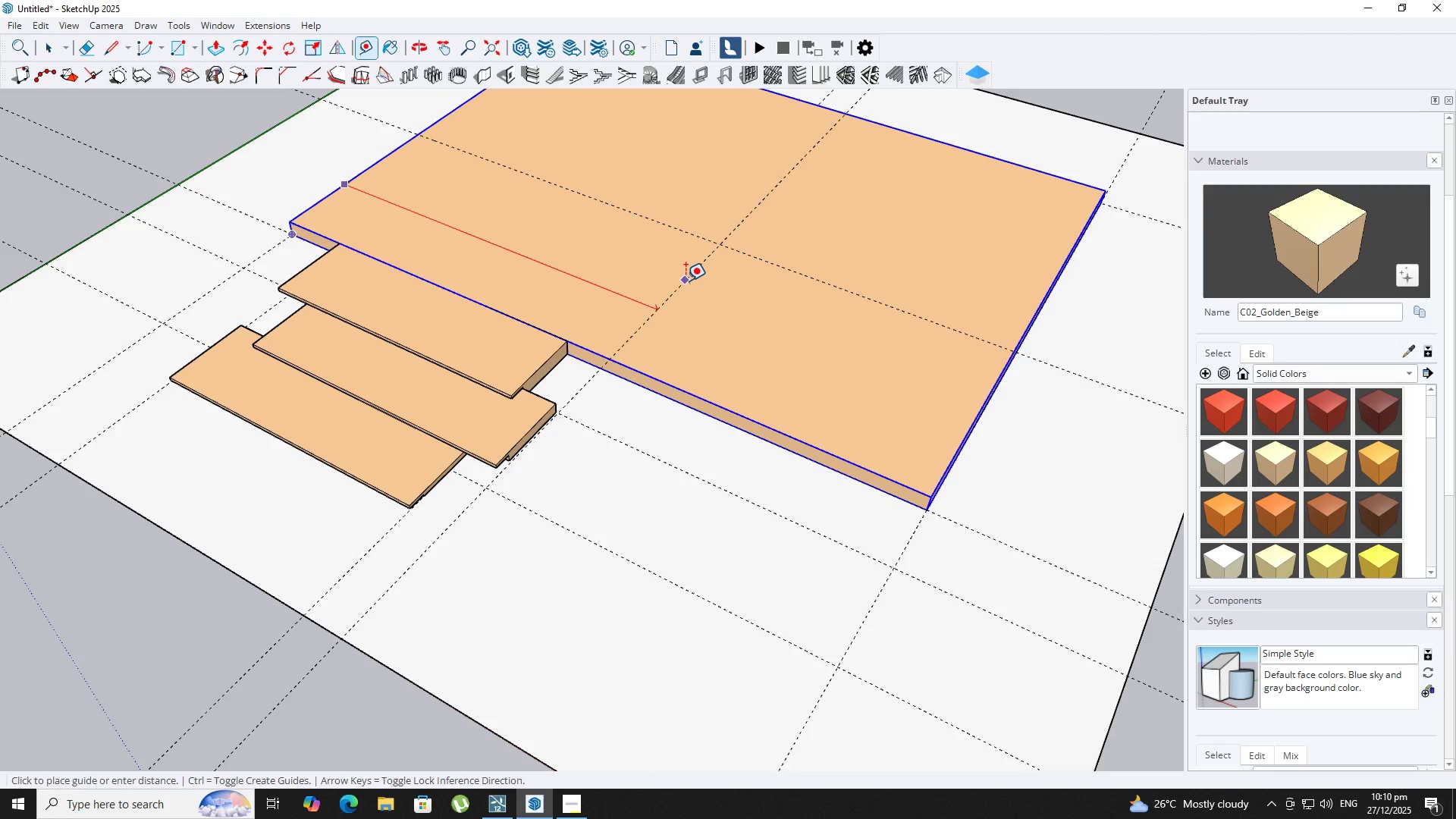 
key(Numpad2)
 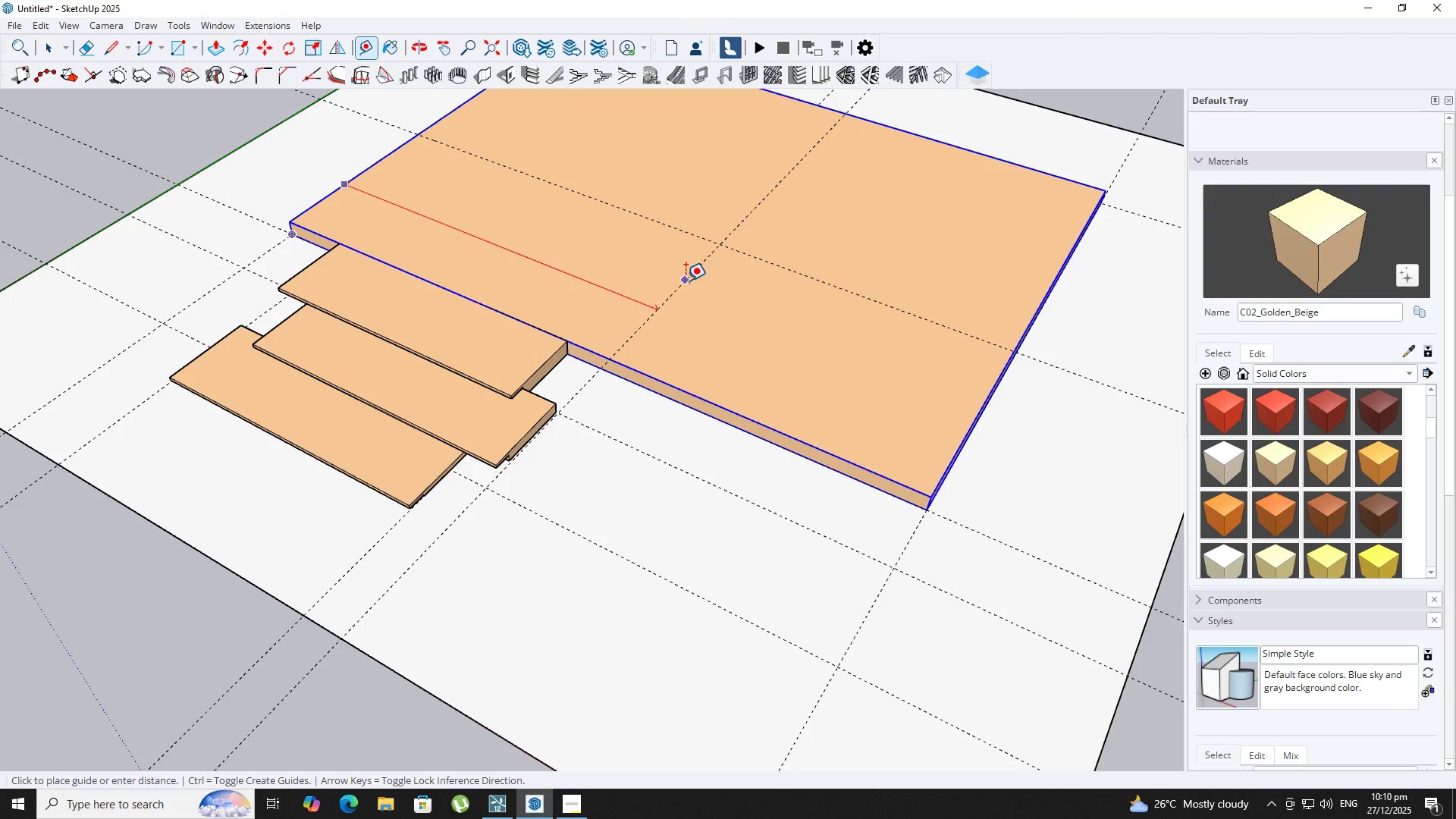 
key(NumpadEnter)
 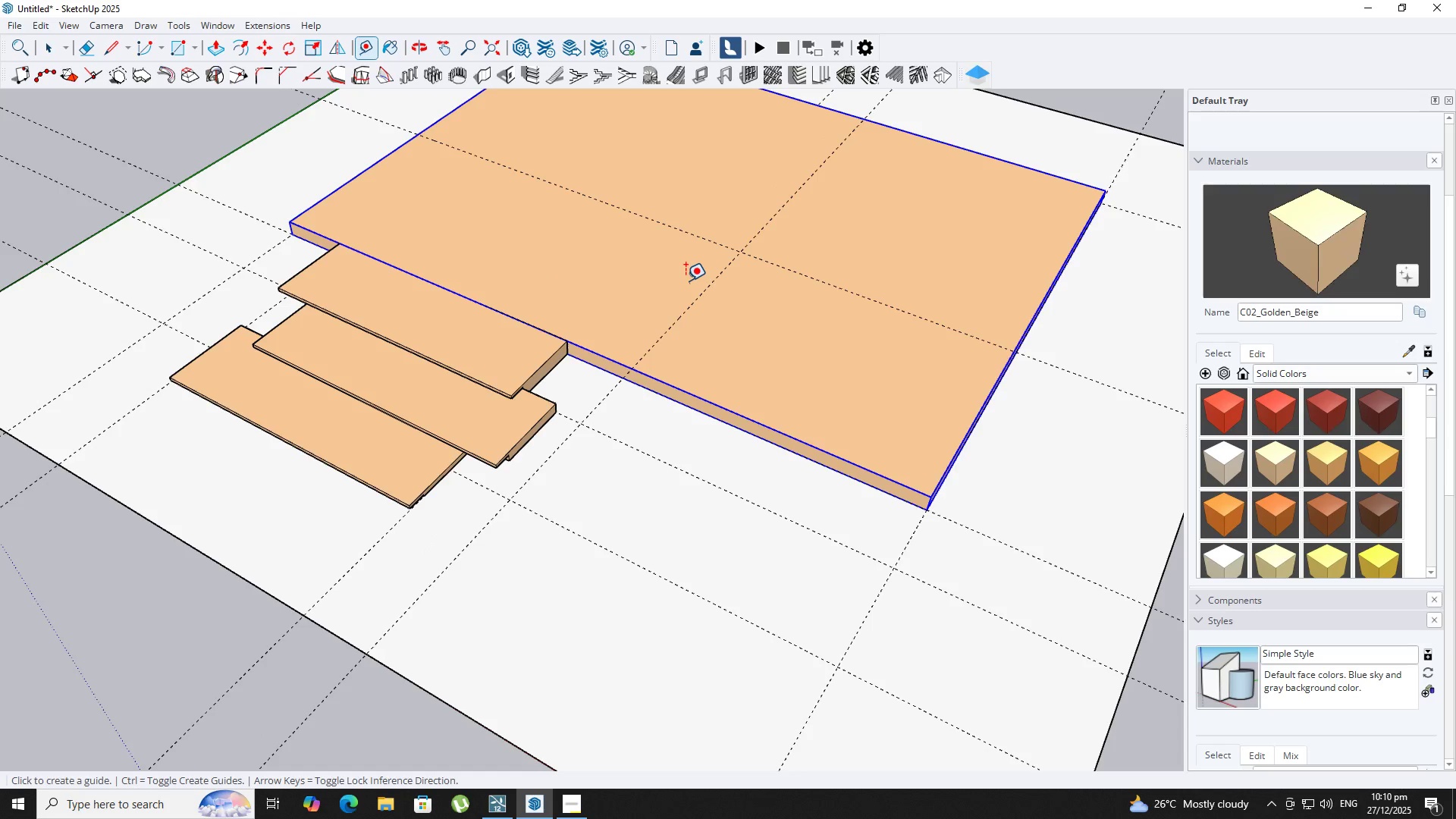 
key(Shift+ShiftLeft)
 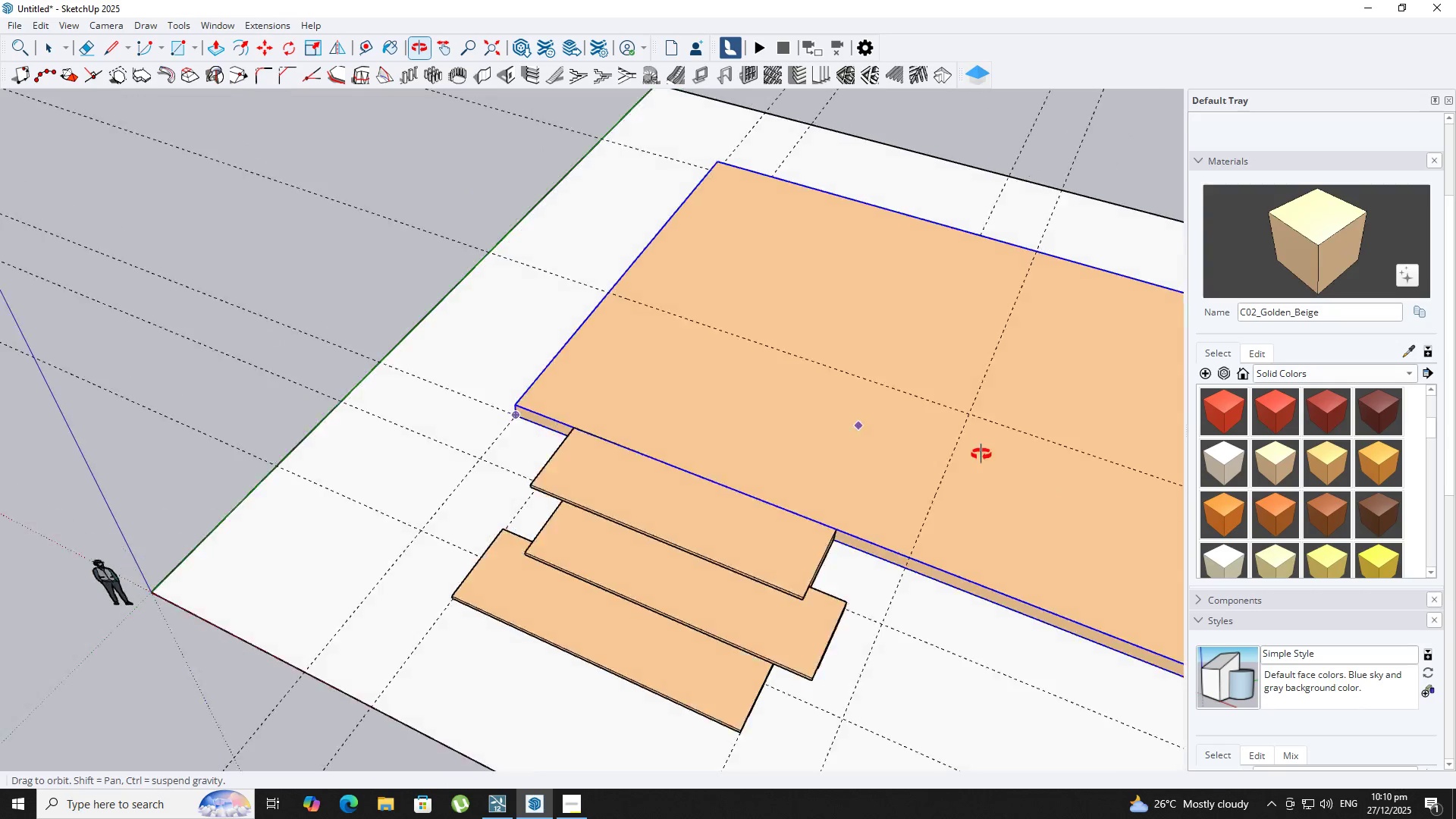 
key(Space)
 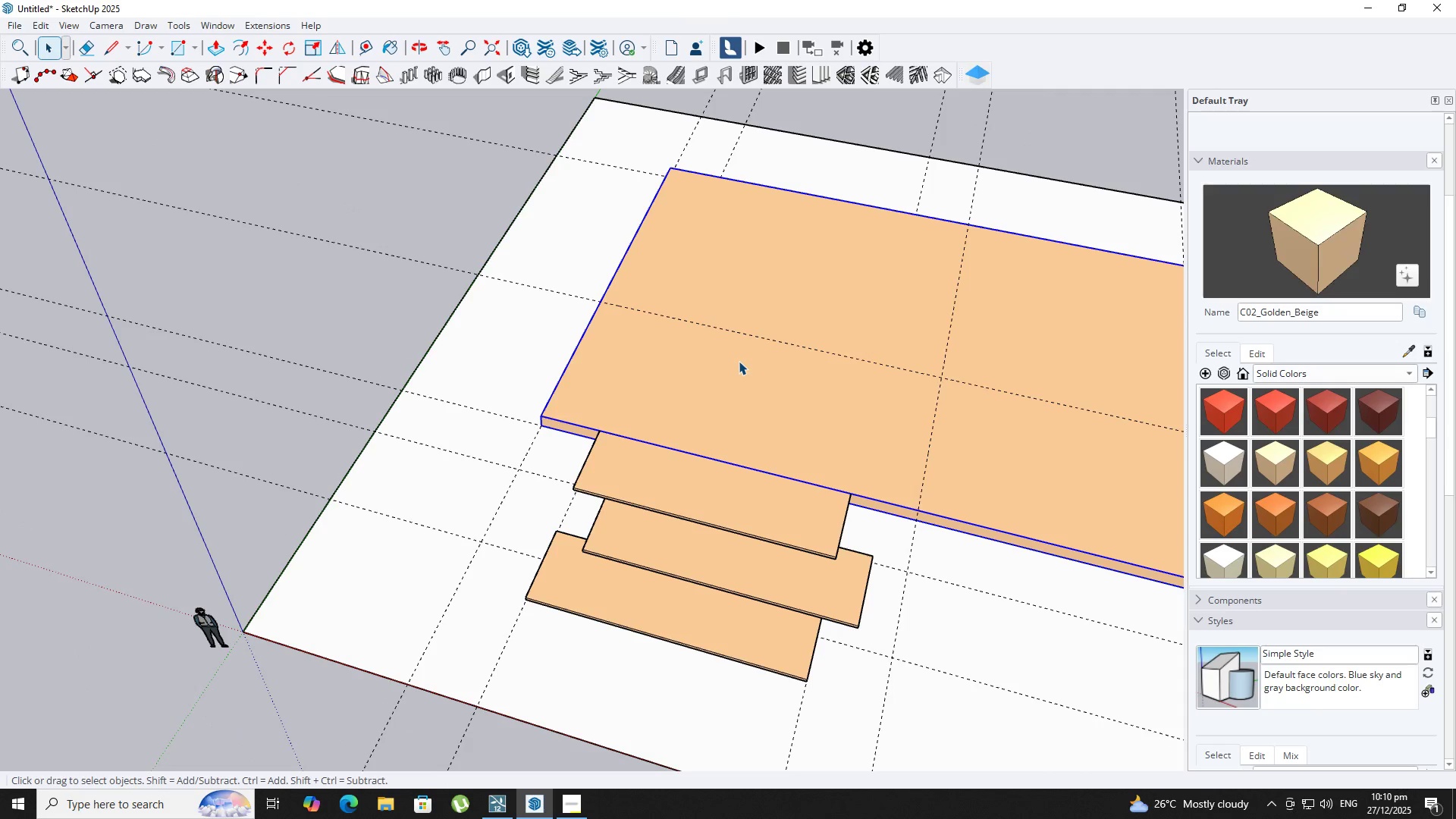 
scroll: coordinate [941, 446], scroll_direction: down, amount: 1.0
 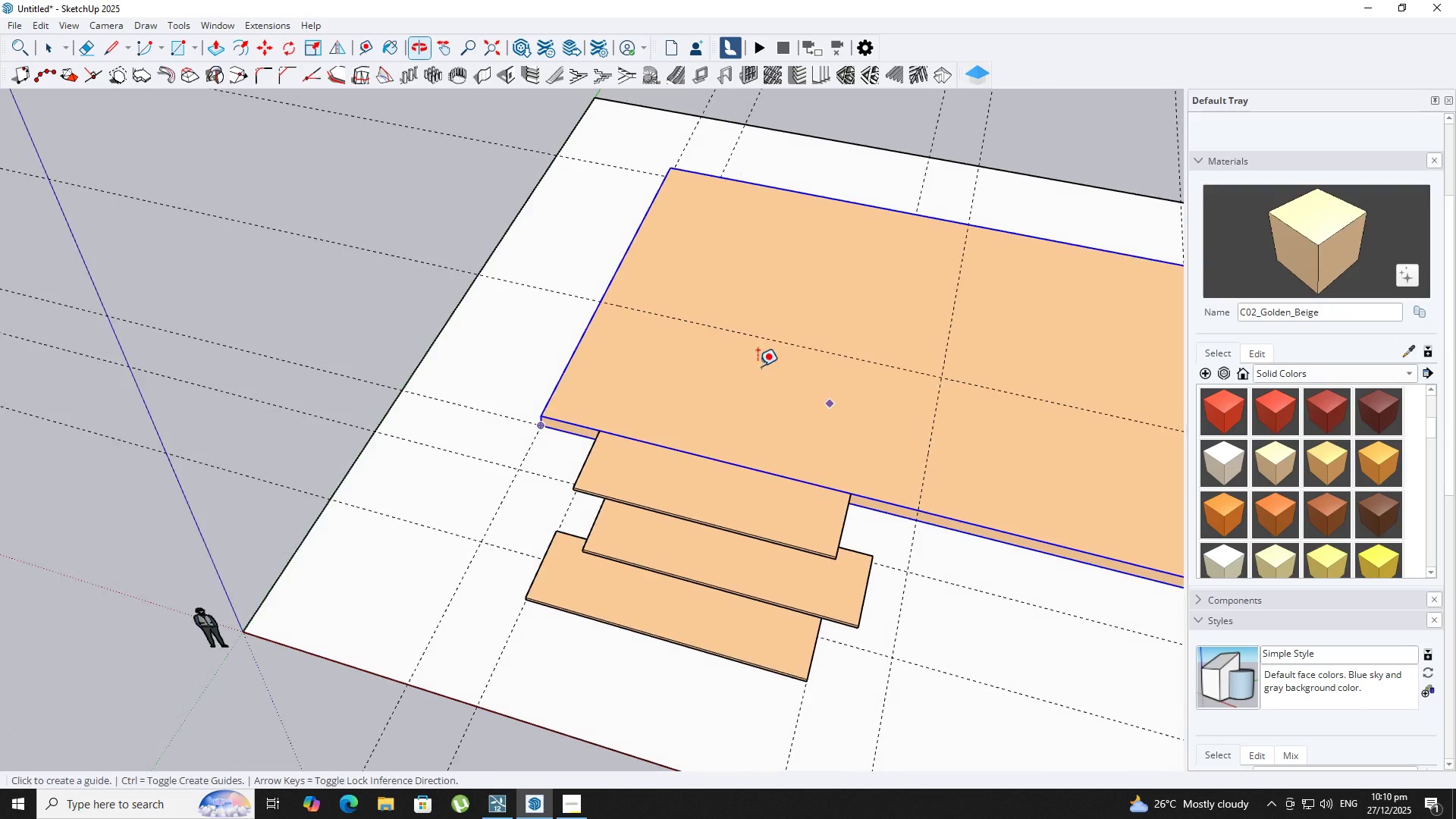 
type(RC)
 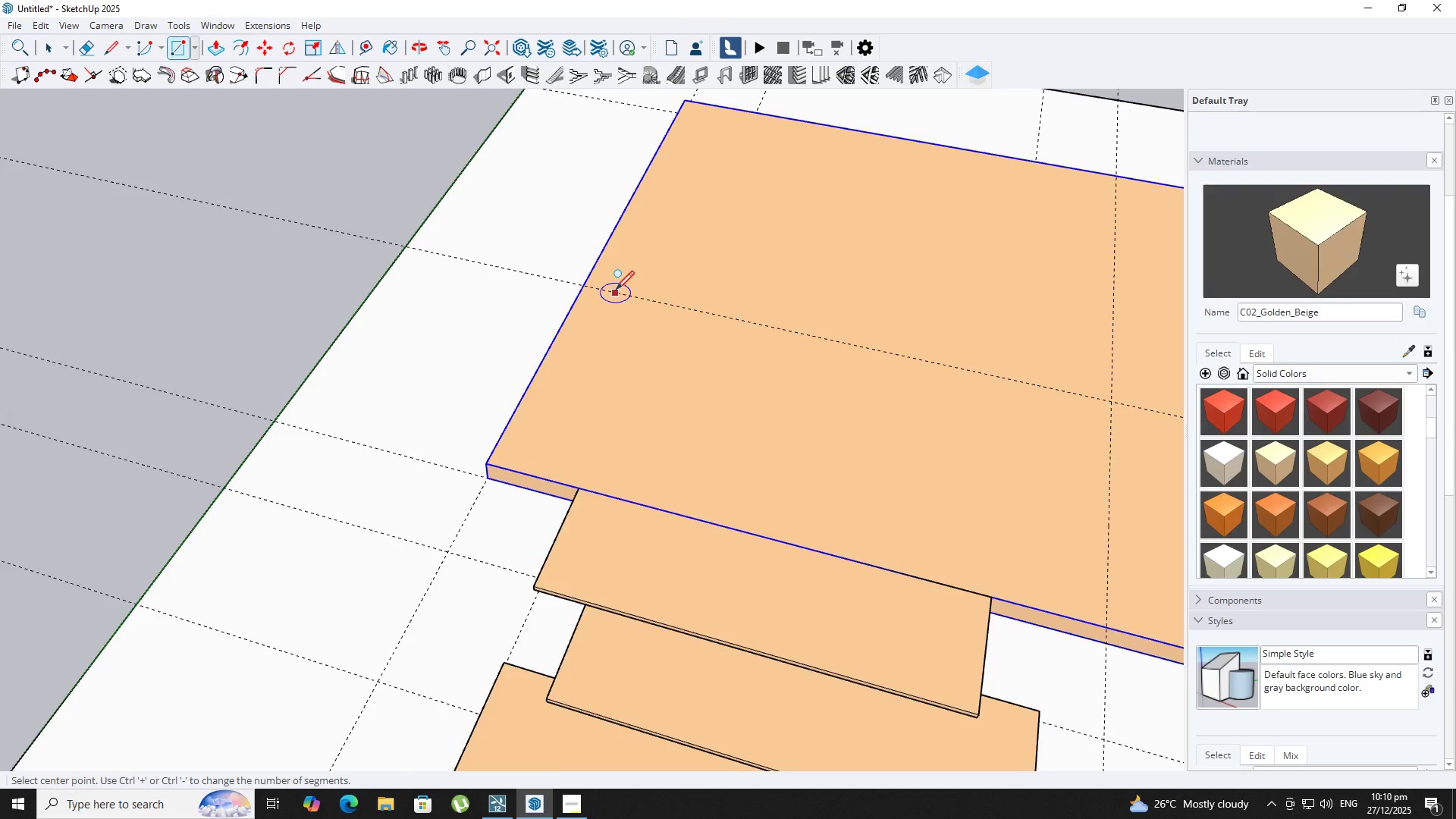 
scroll: coordinate [623, 316], scroll_direction: up, amount: 4.0
 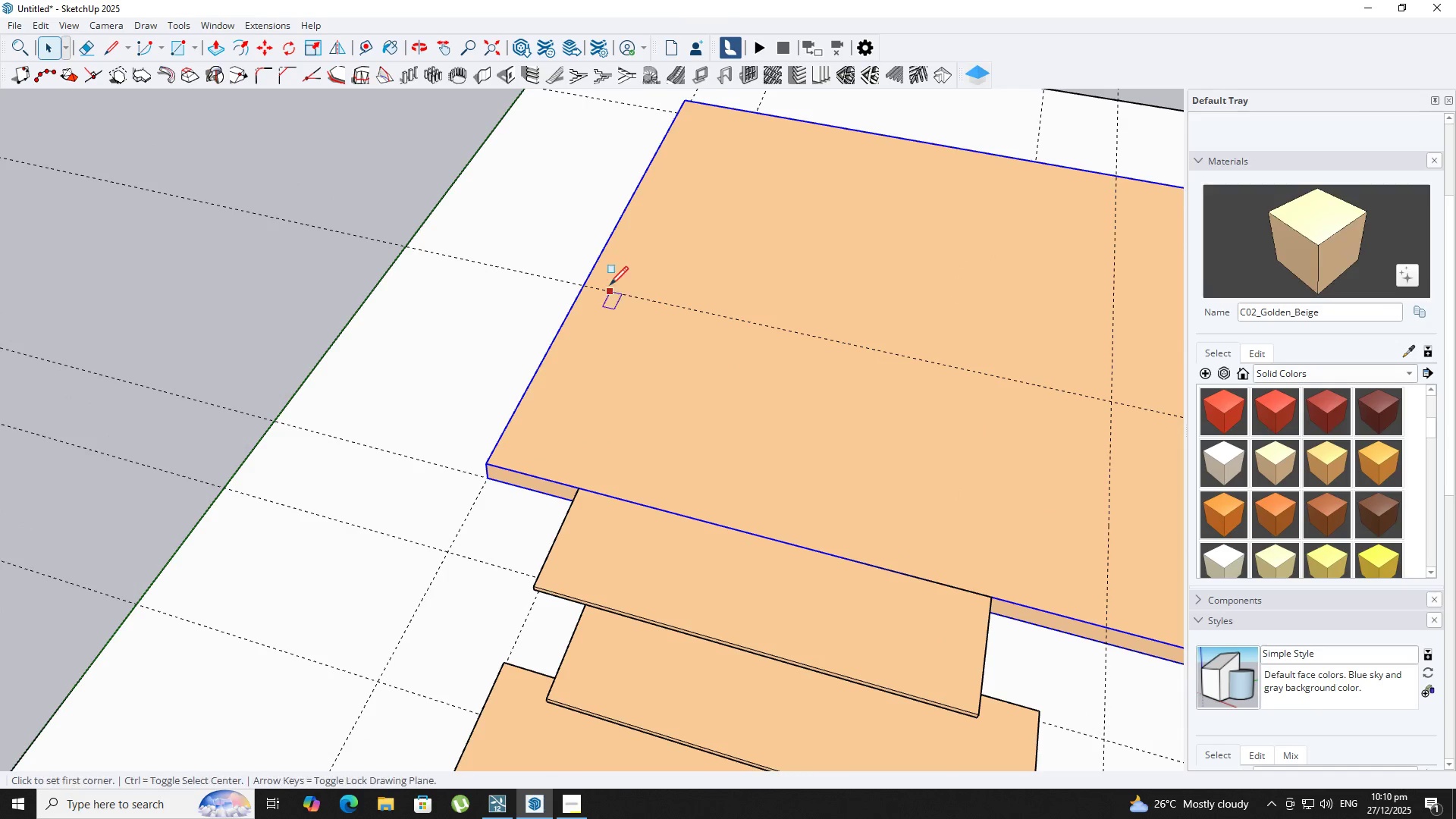 
key(R)
 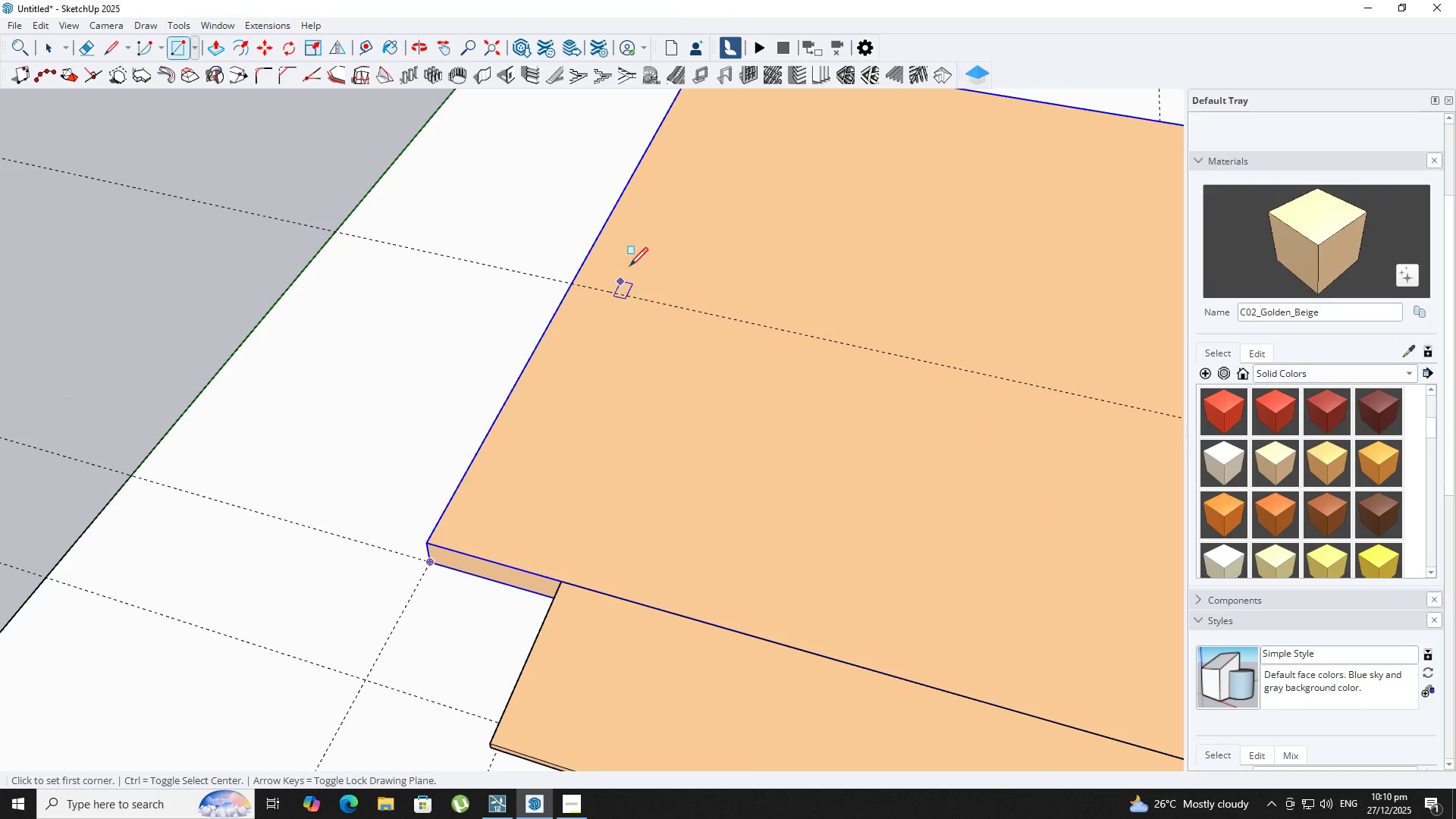 
scroll: coordinate [616, 291], scroll_direction: up, amount: 3.0
 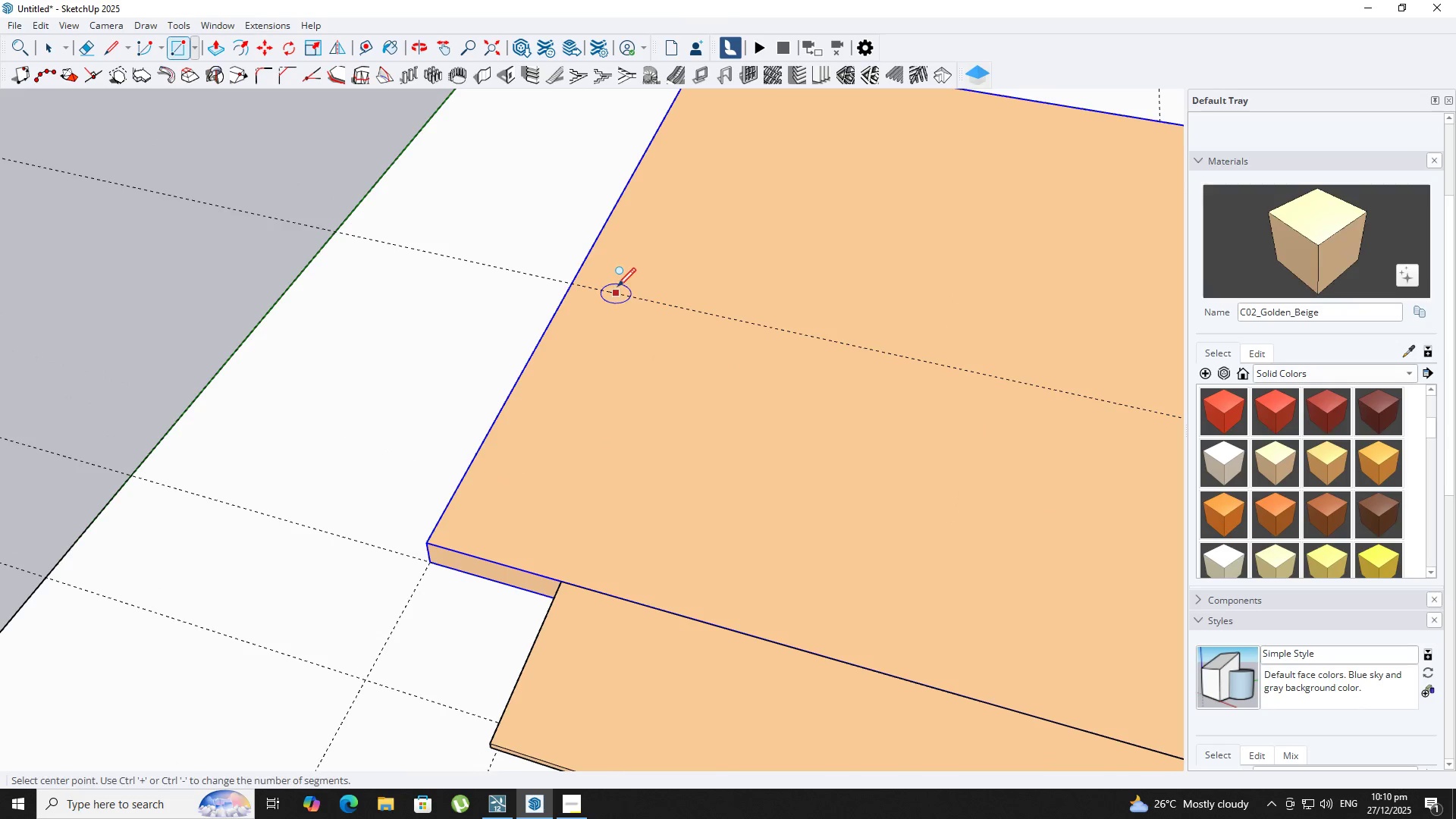 
left_click_drag(start_coordinate=[645, 243], to_coordinate=[641, 238])
 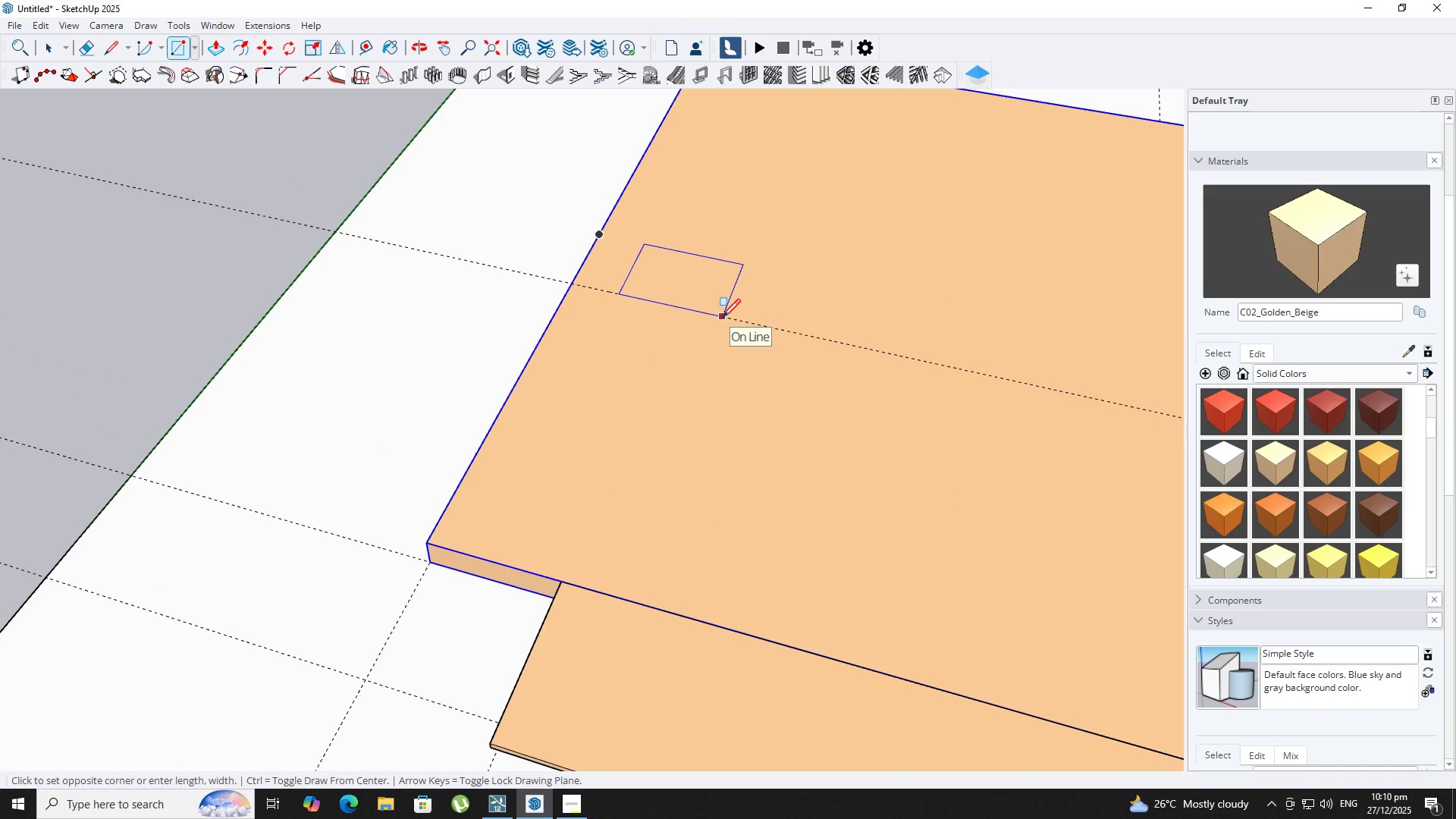 
key(NumpadDecimal)
 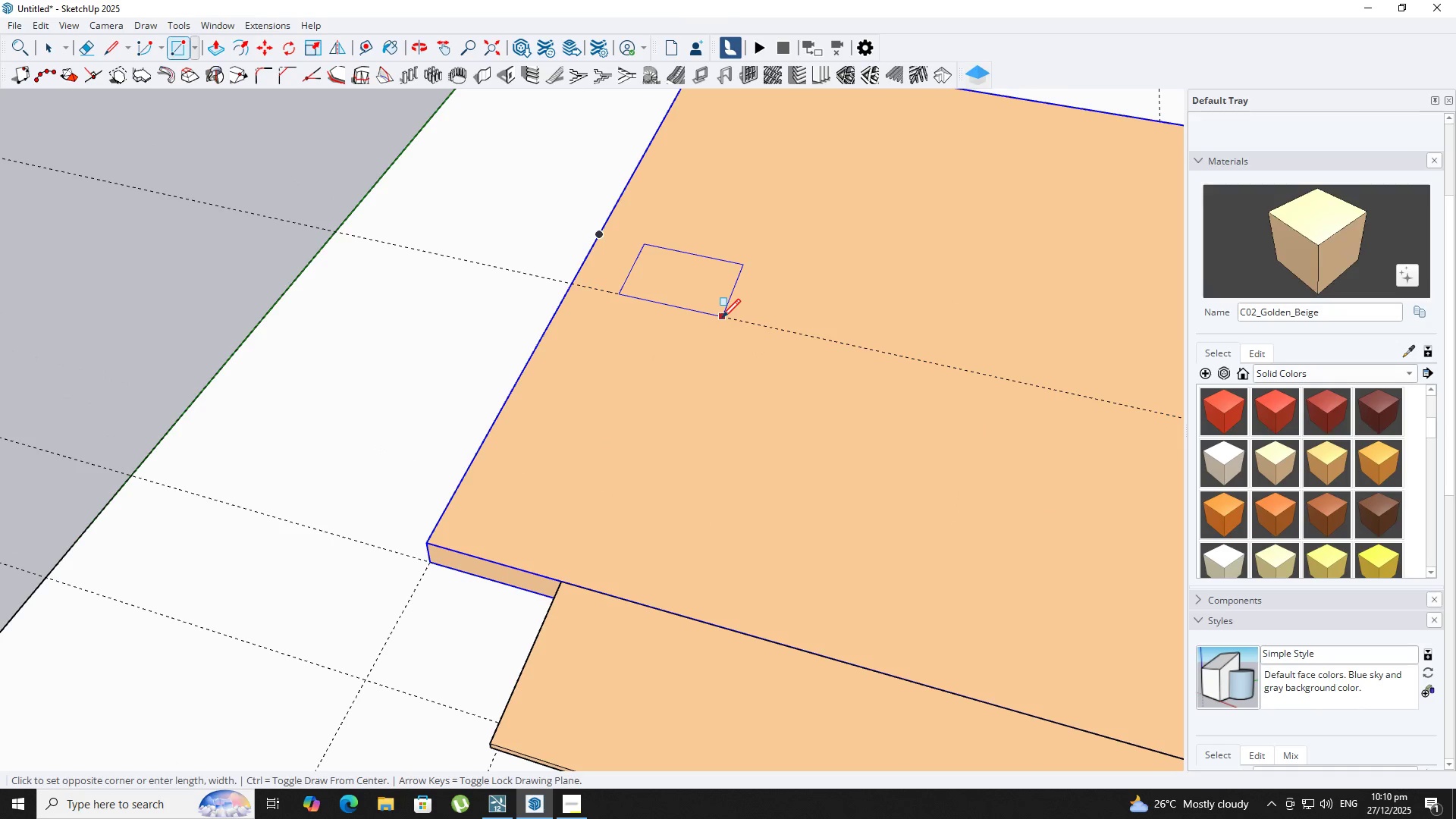 
key(Numpad2)
 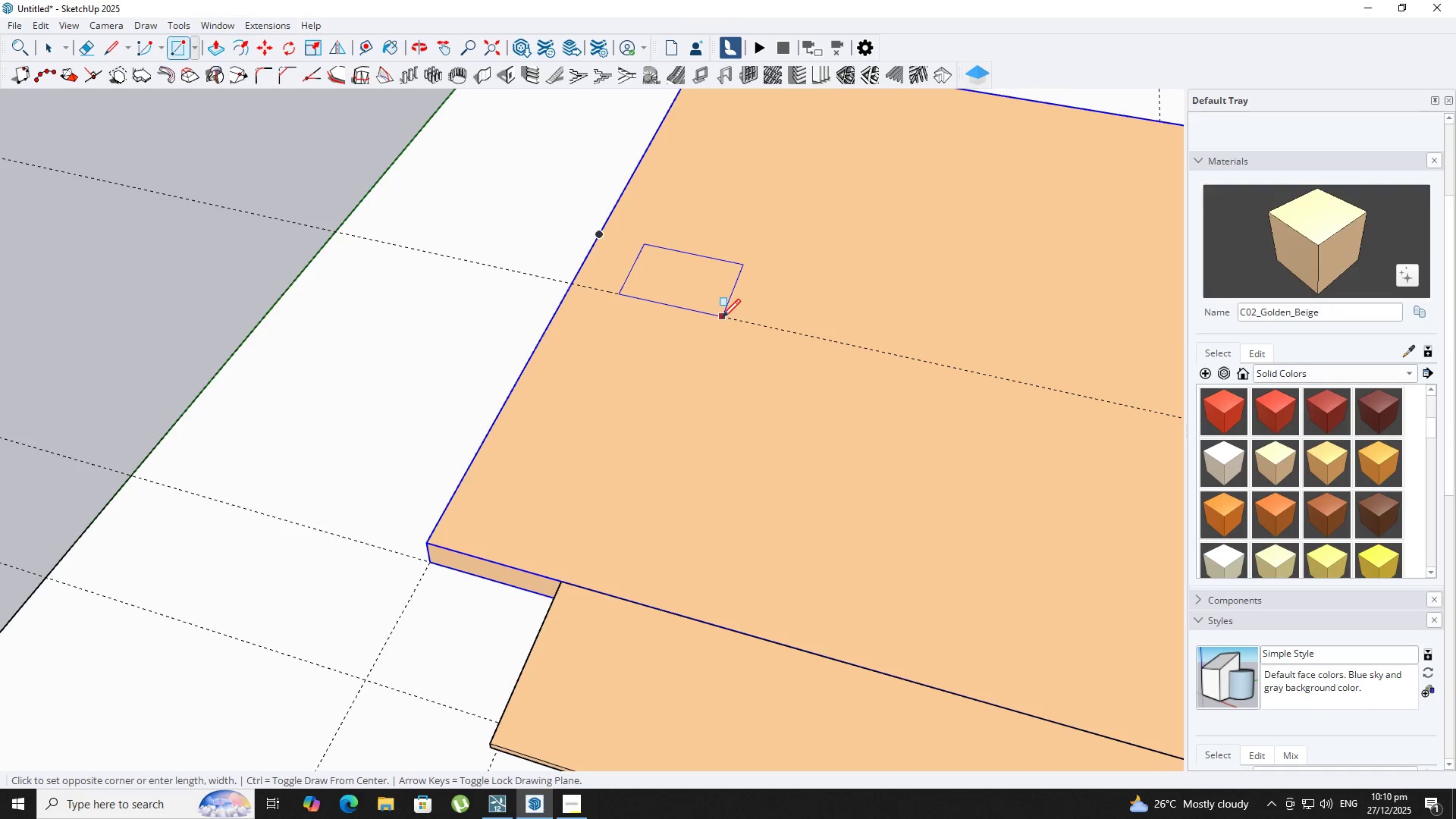 
key(Numpad0)
 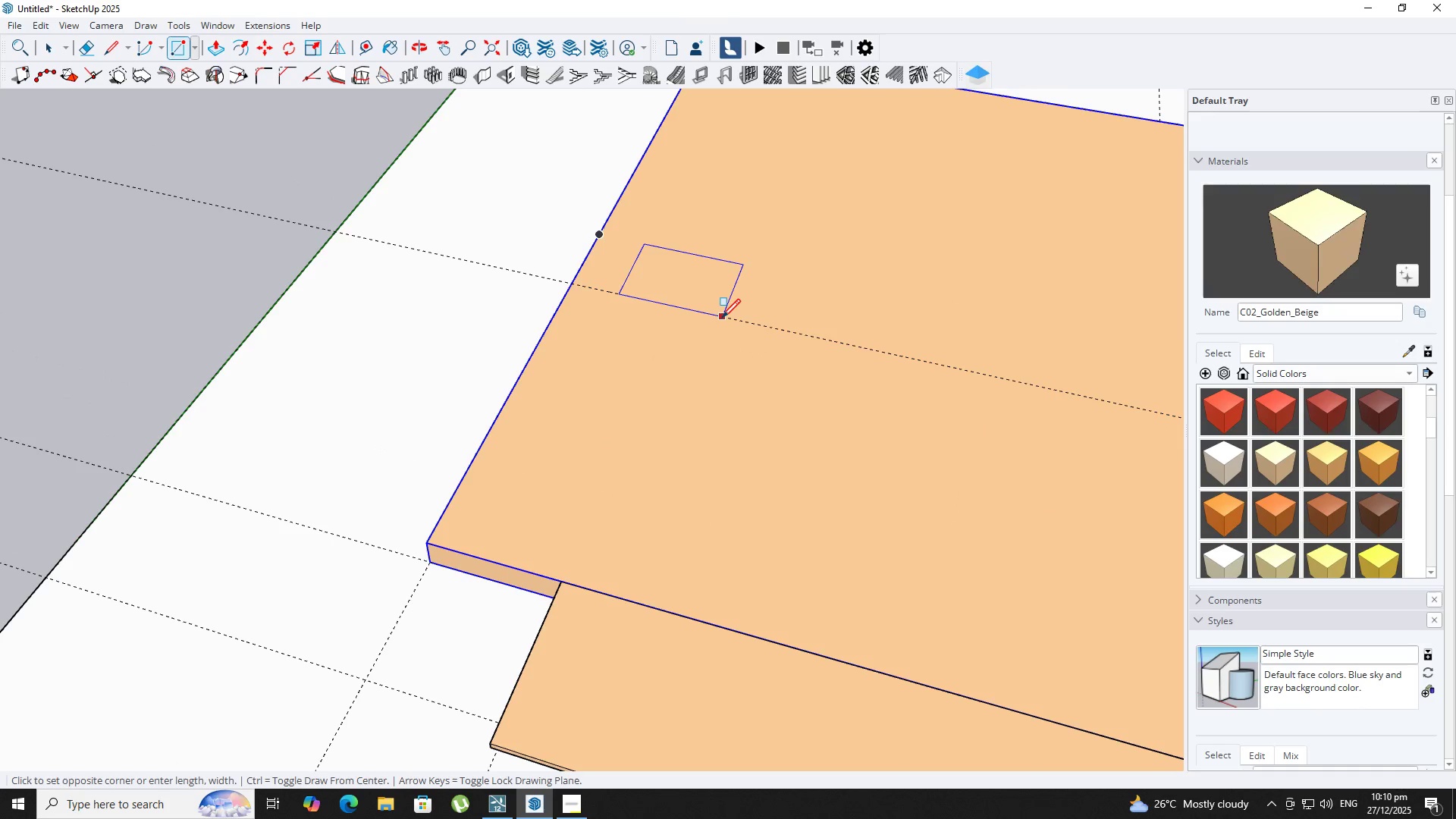 
key(Comma)
 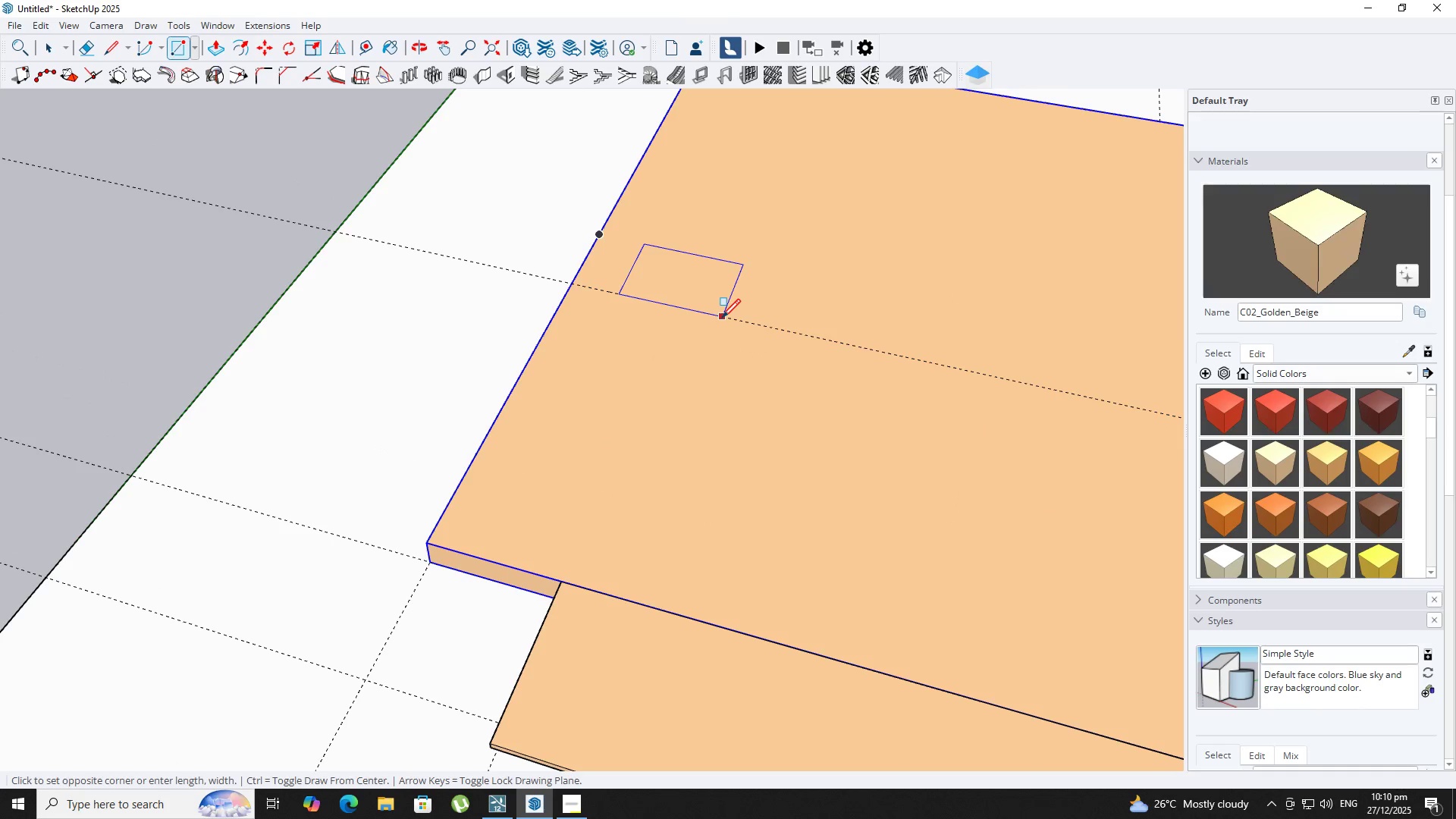 
key(NumpadDecimal)
 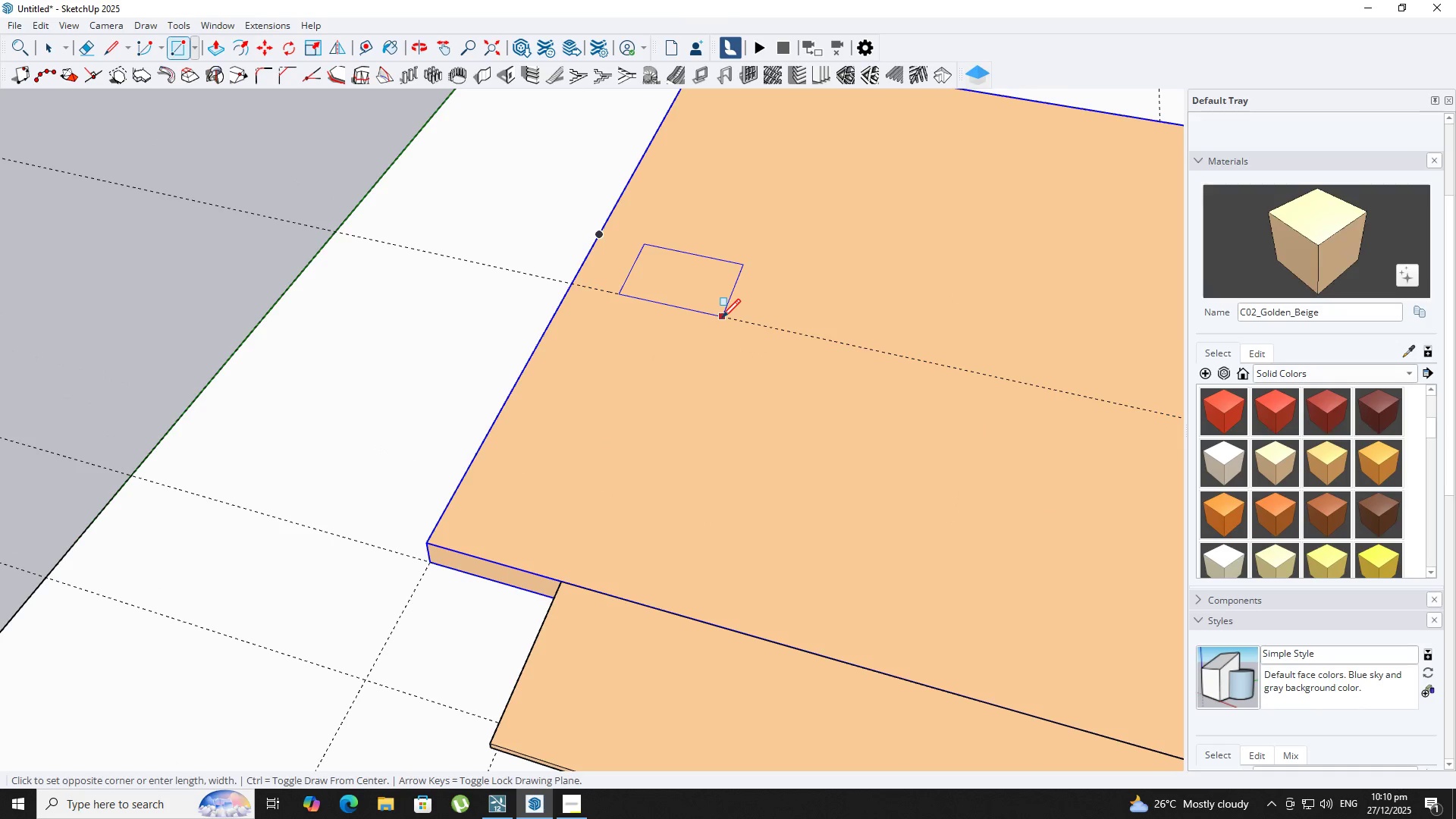 
key(Numpad2)
 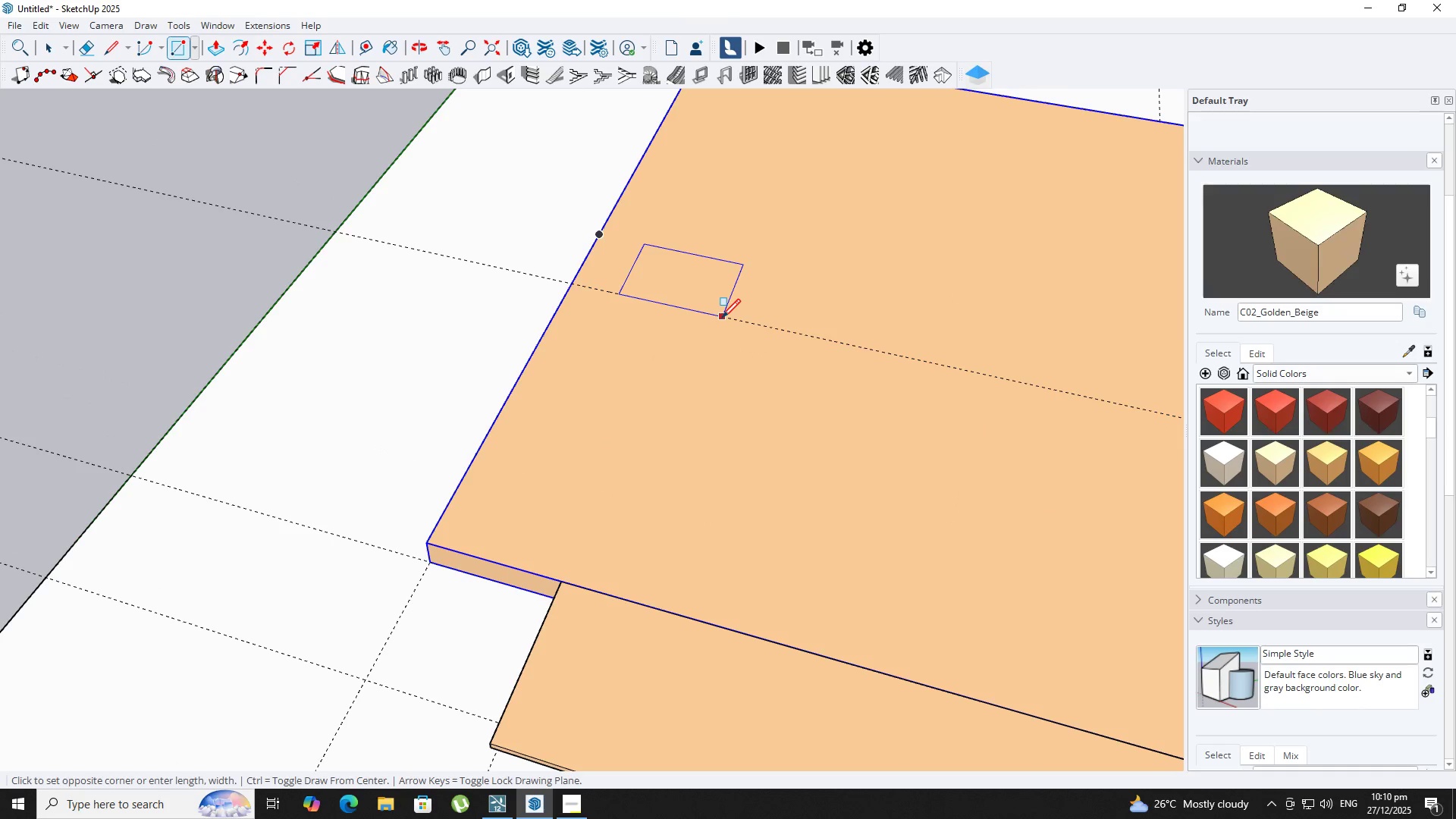 
key(Numpad0)
 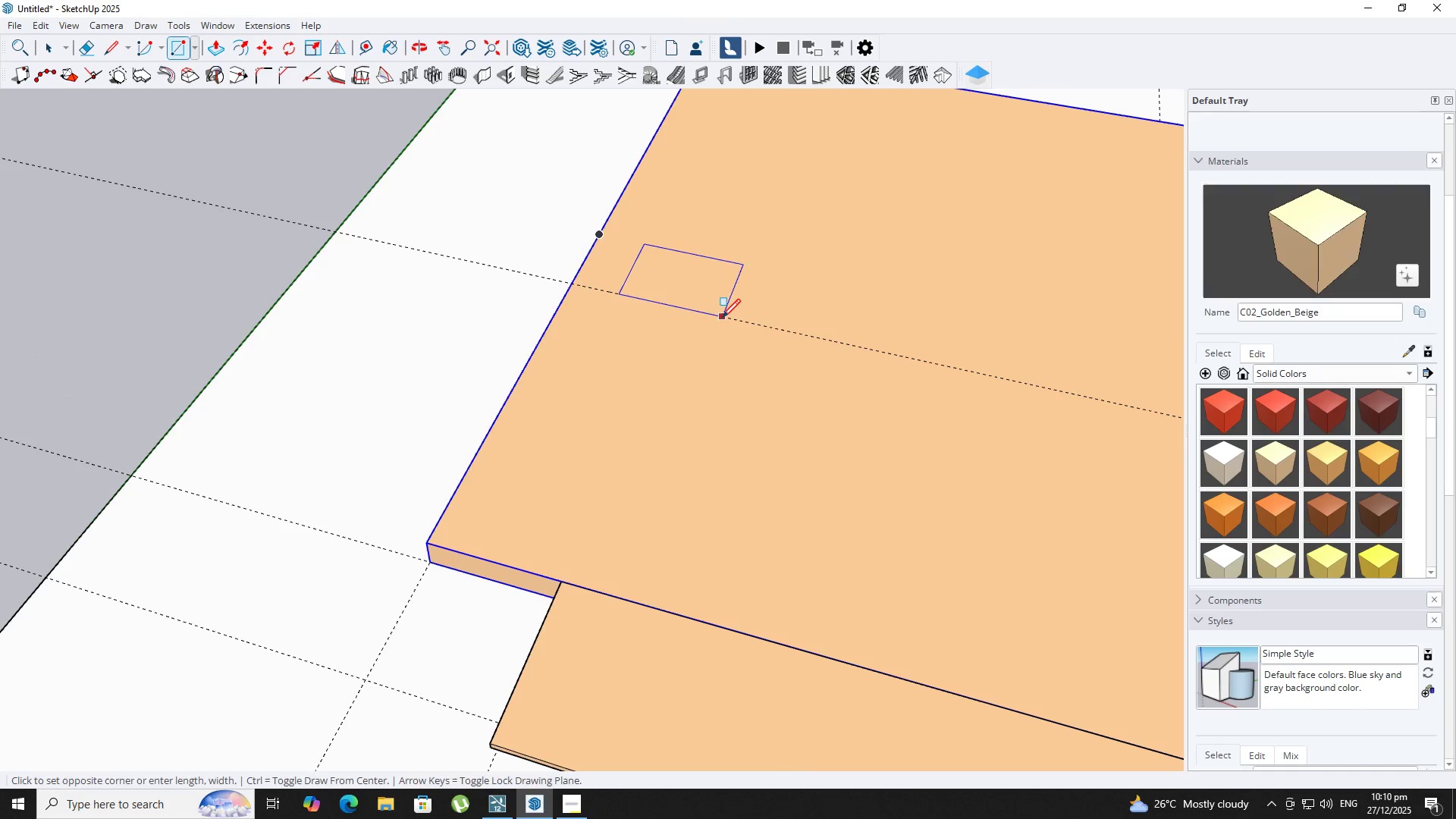 
key(NumpadEnter)
 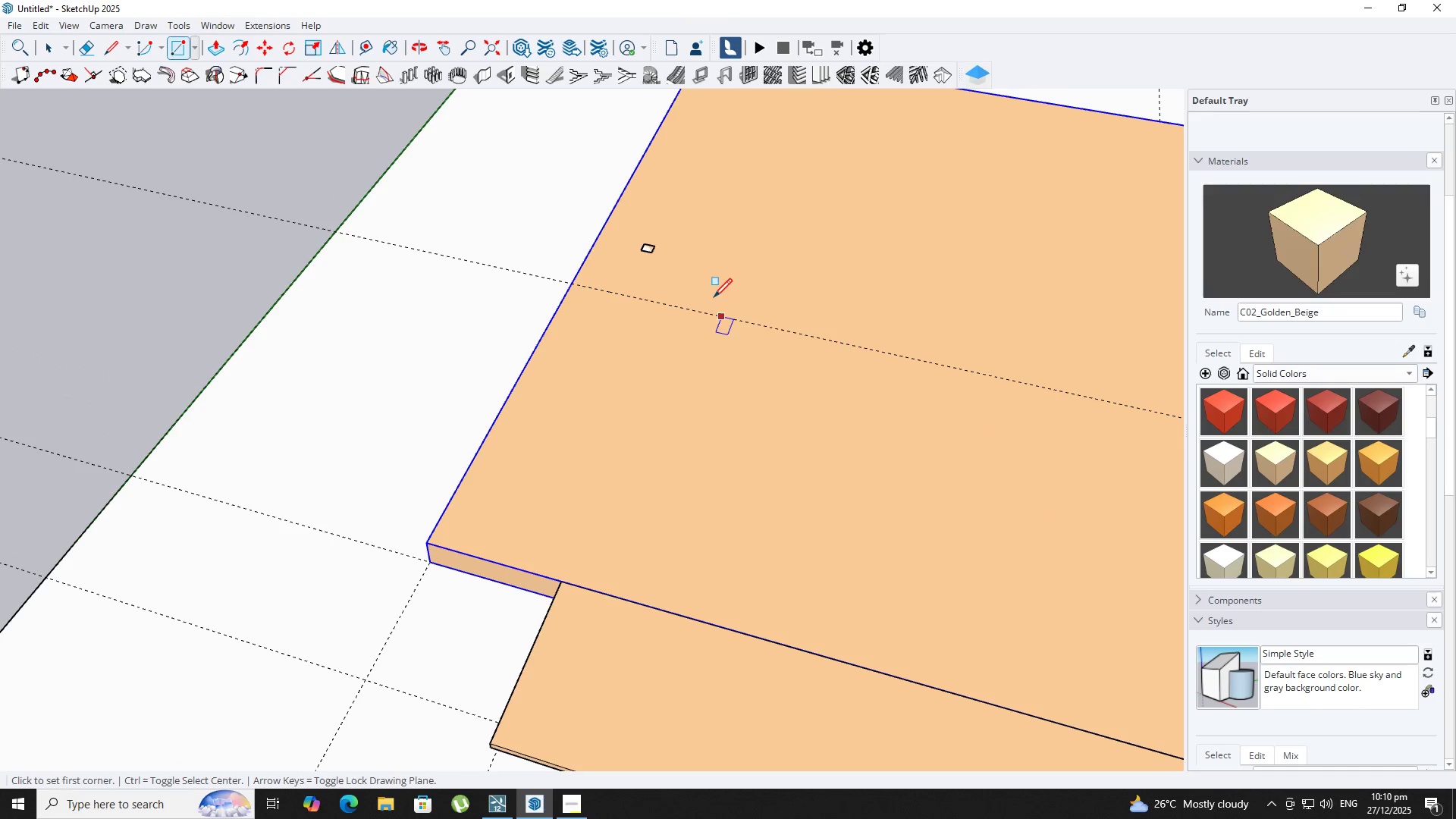 
key(Control+Z)
 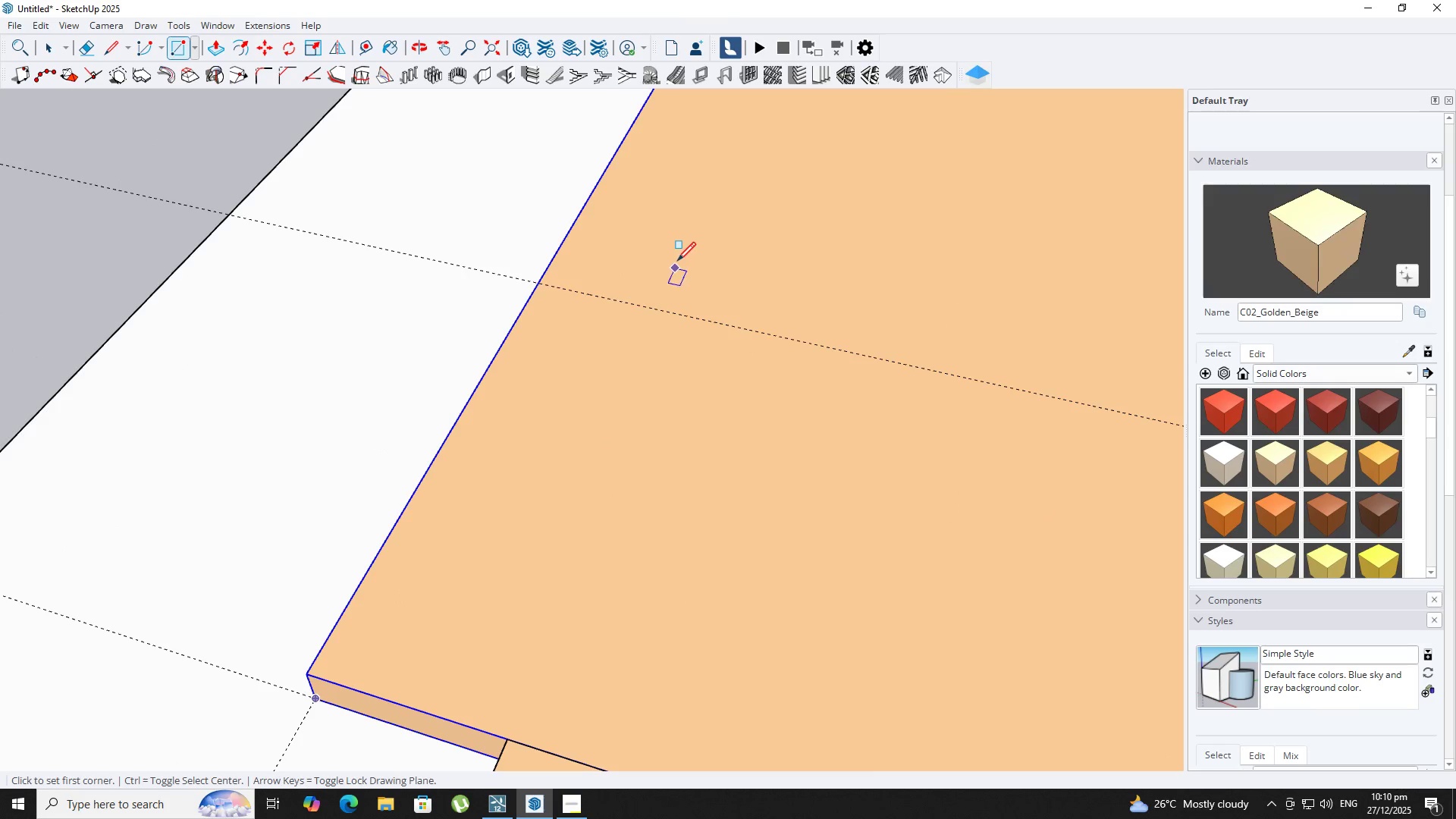 
scroll: coordinate [663, 284], scroll_direction: up, amount: 3.0
 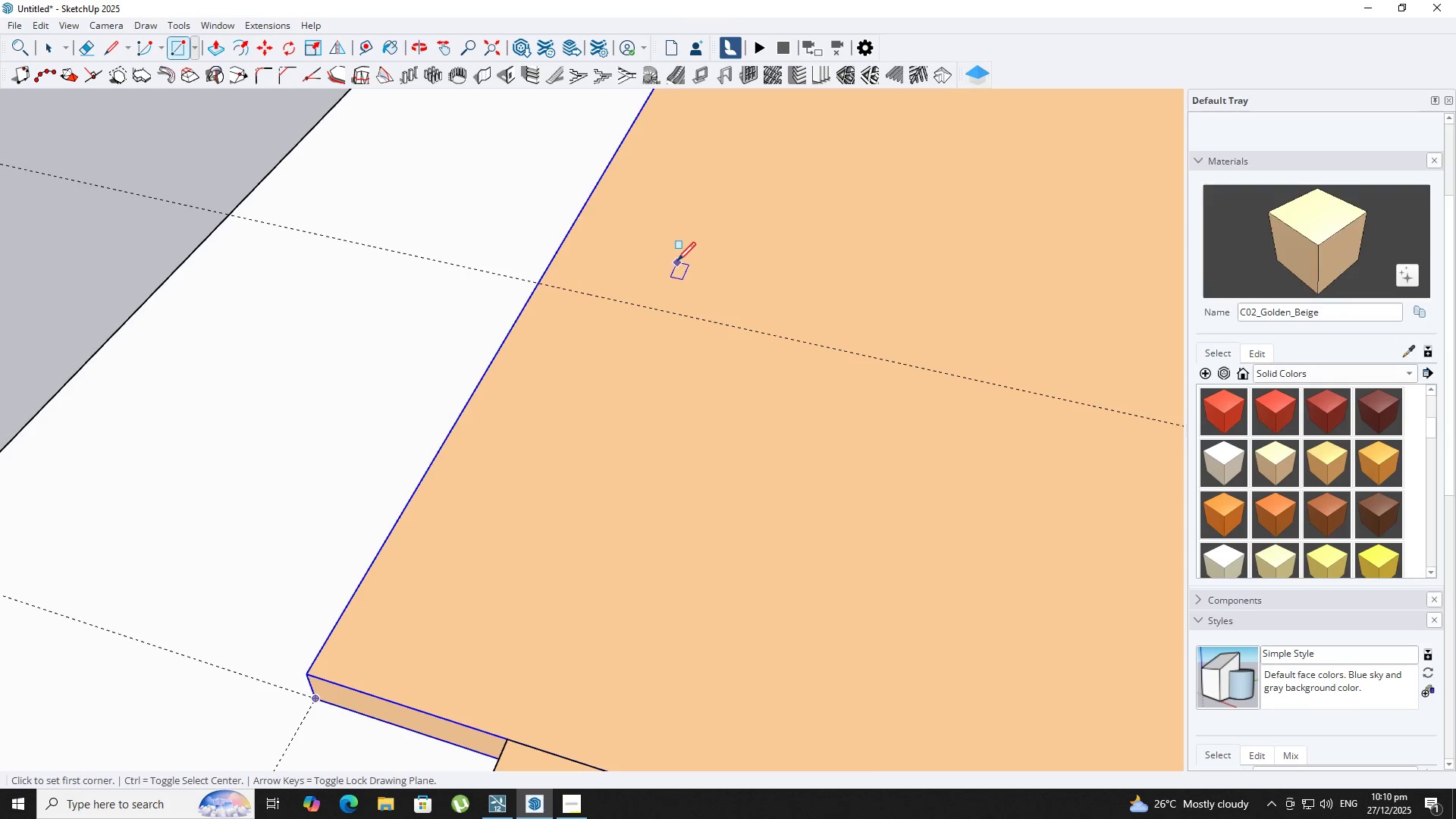 
left_click([677, 262])
 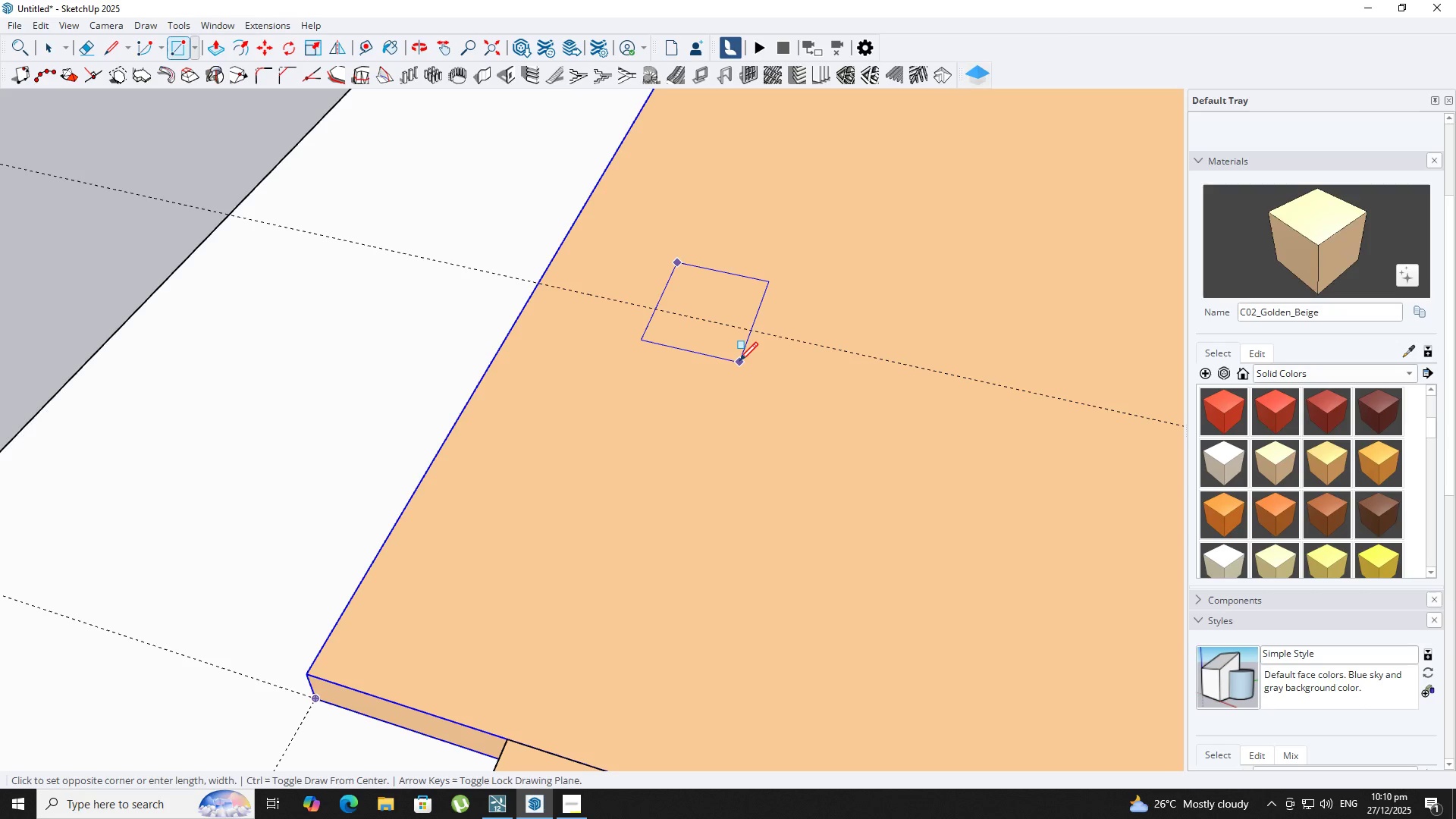 
key(NumpadDecimal)
 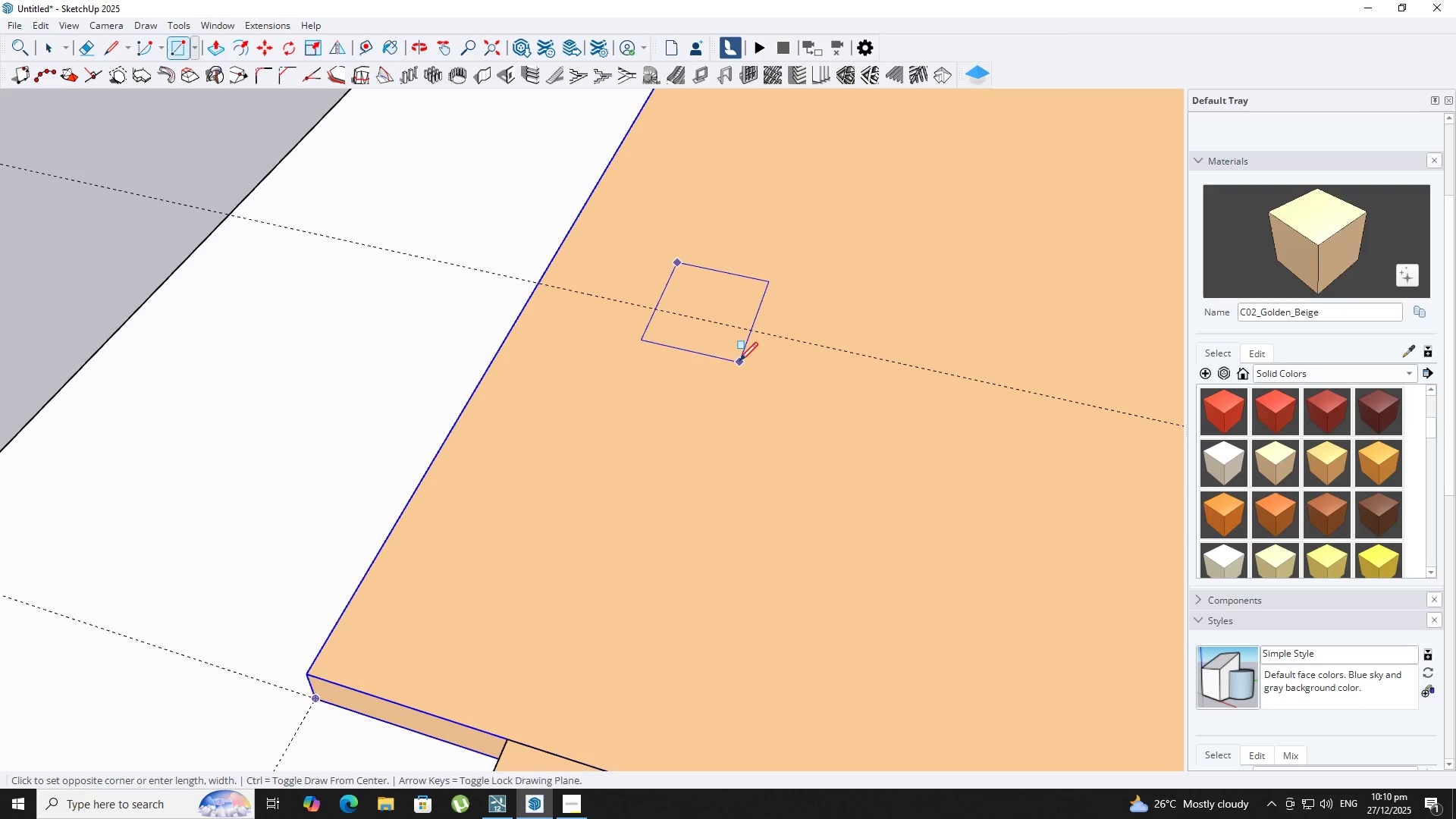 
key(Numpad4)
 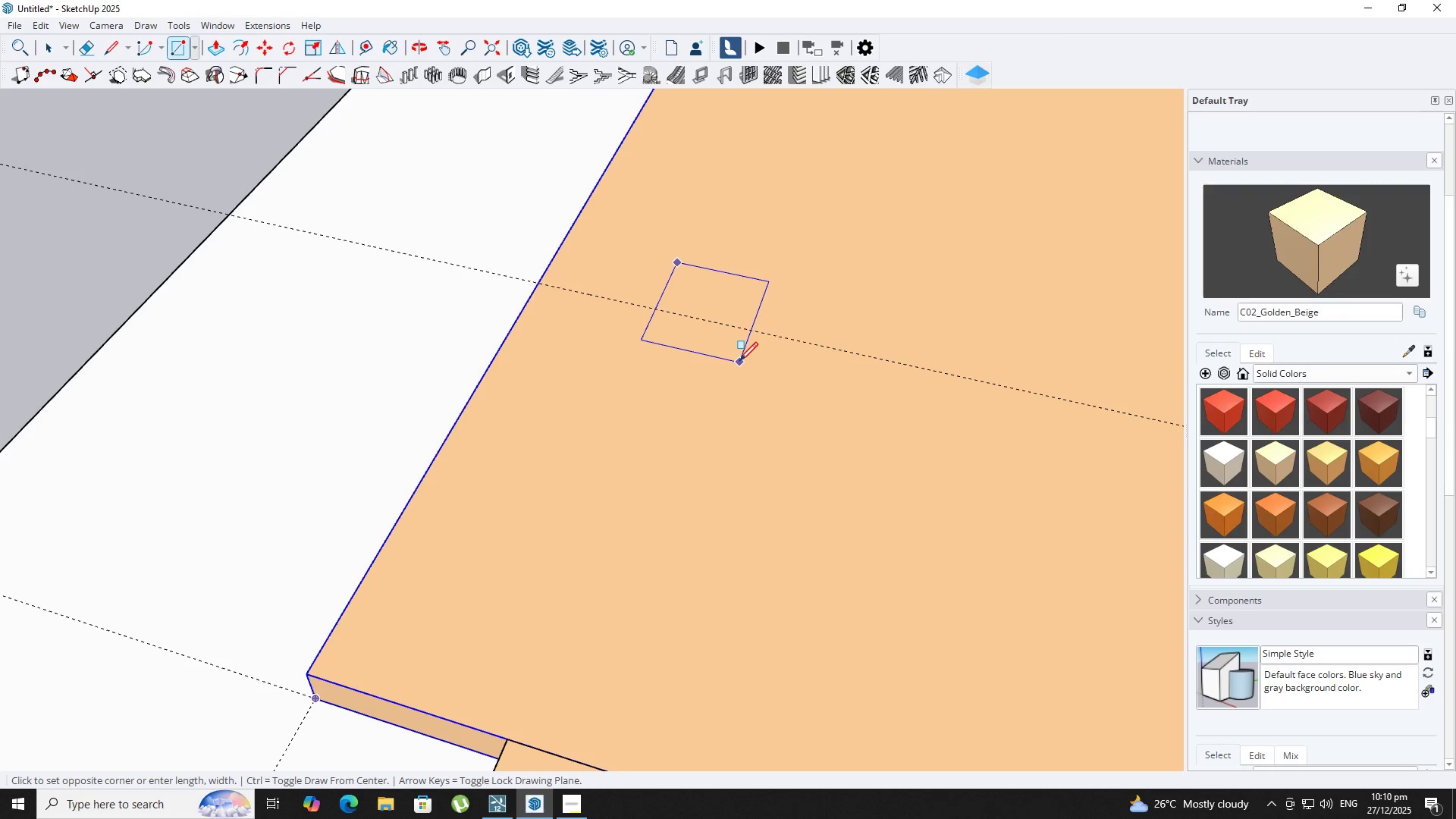 
key(Numpad0)
 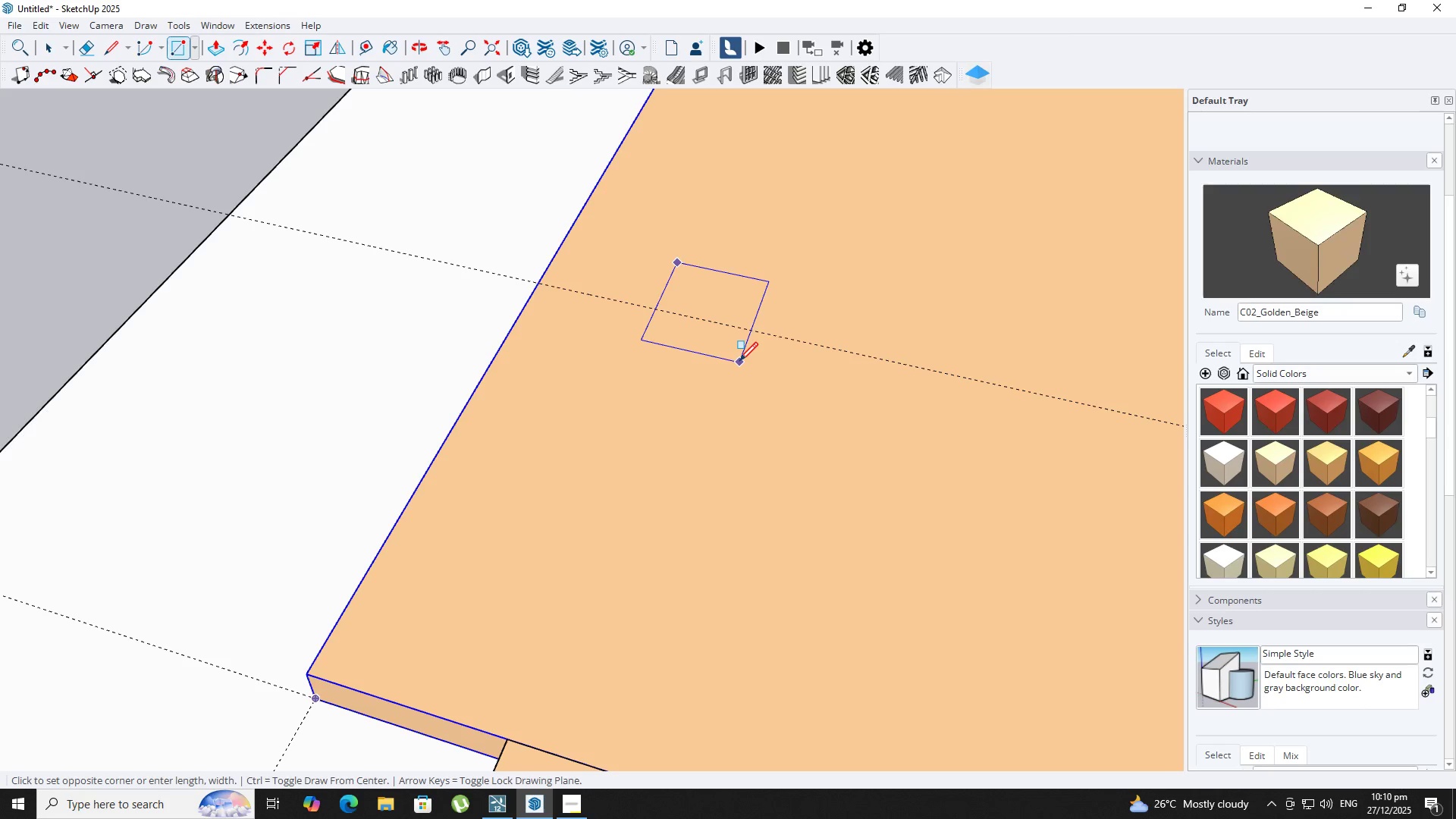 
key(Comma)
 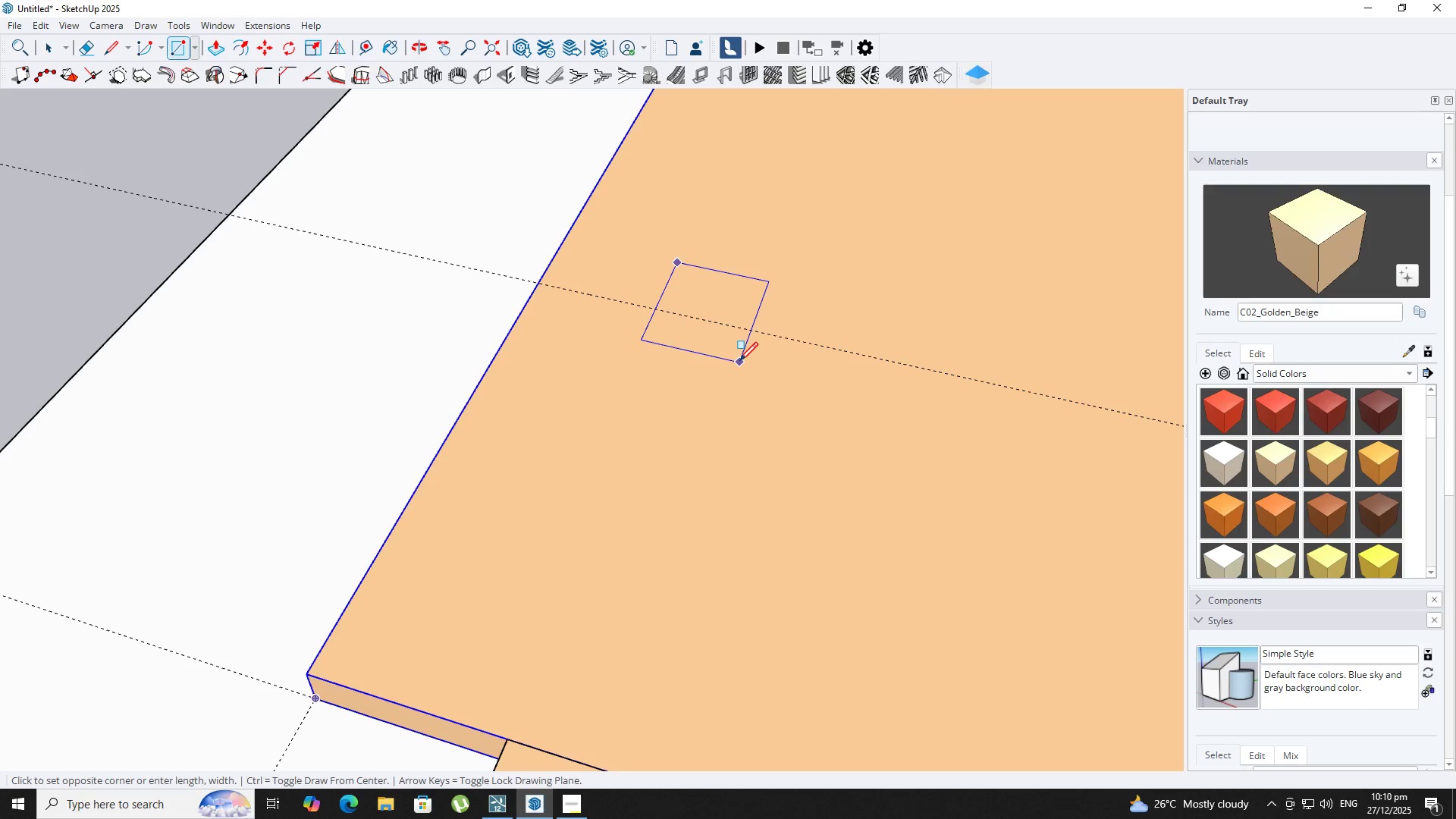 
key(NumpadDecimal)
 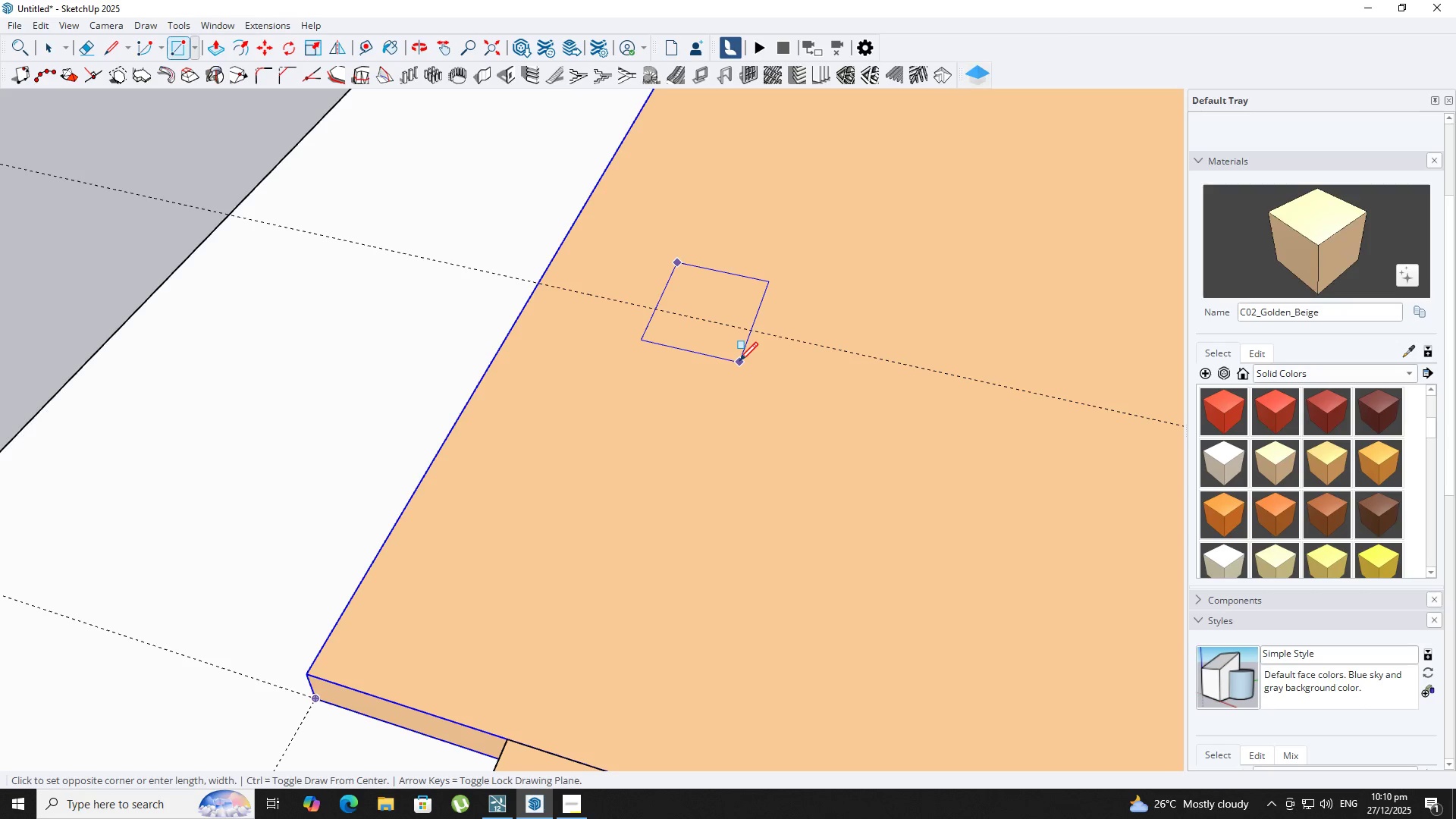 
key(Numpad4)
 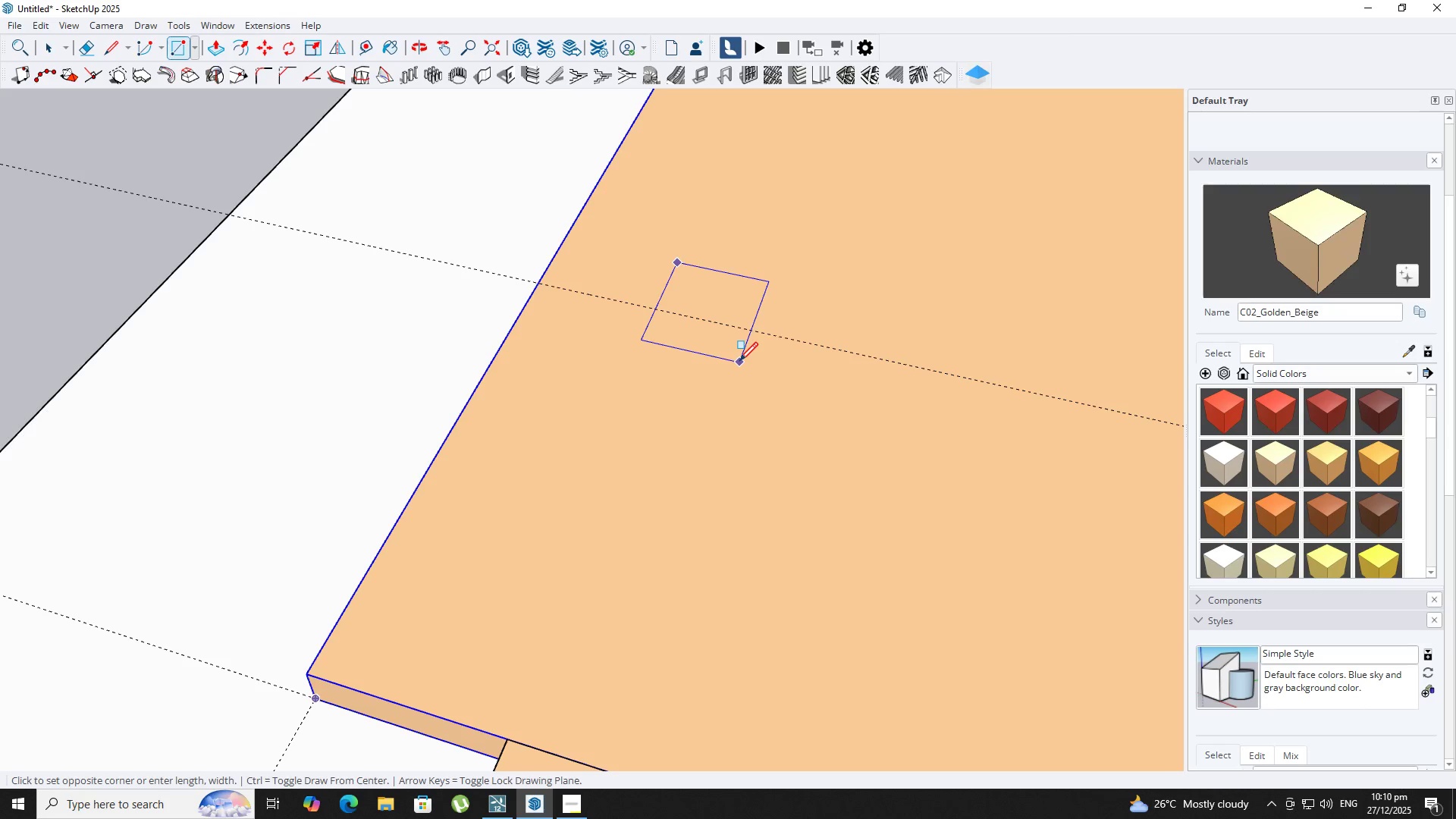 
key(Numpad0)
 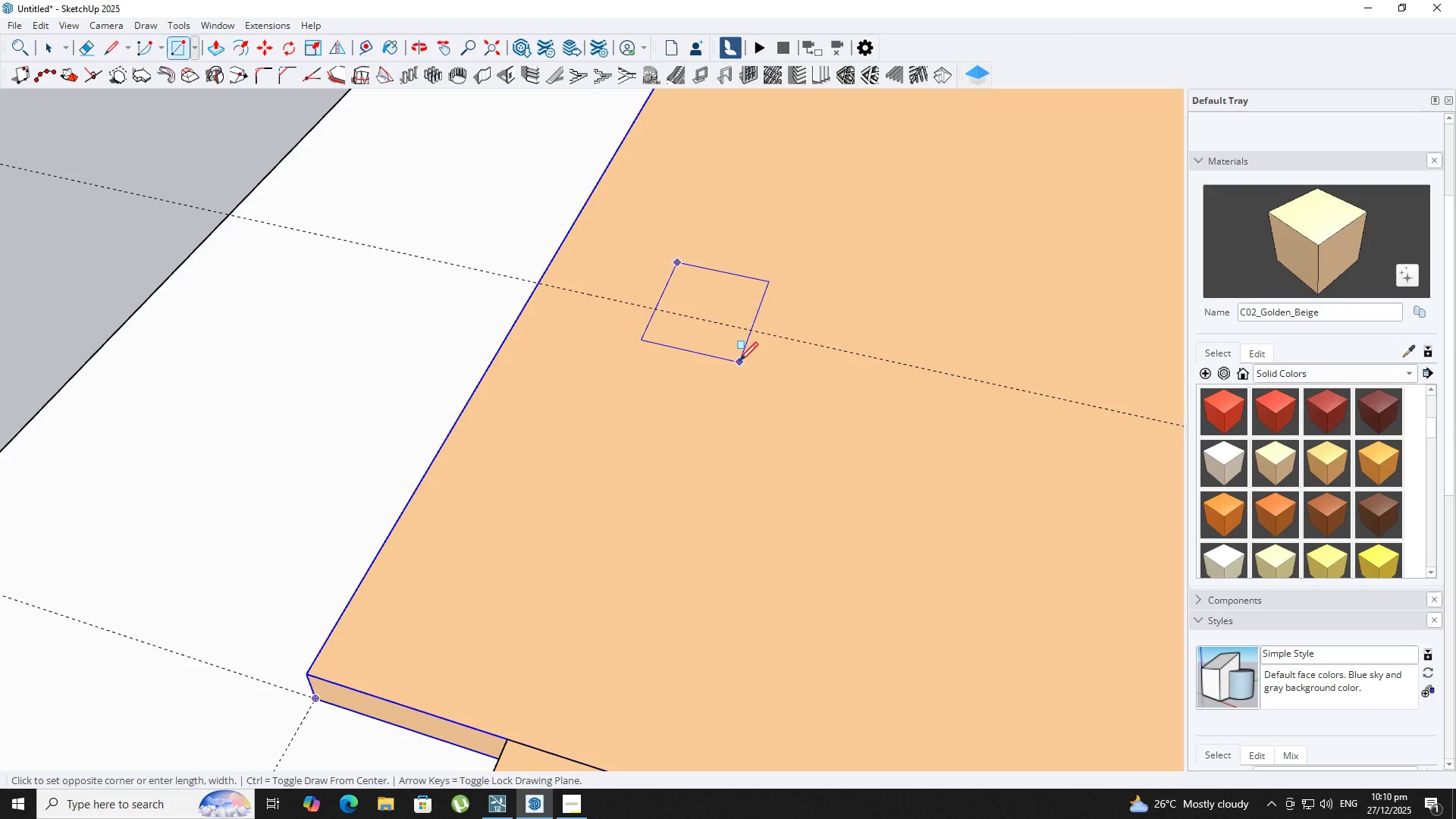 
key(NumpadEnter)
 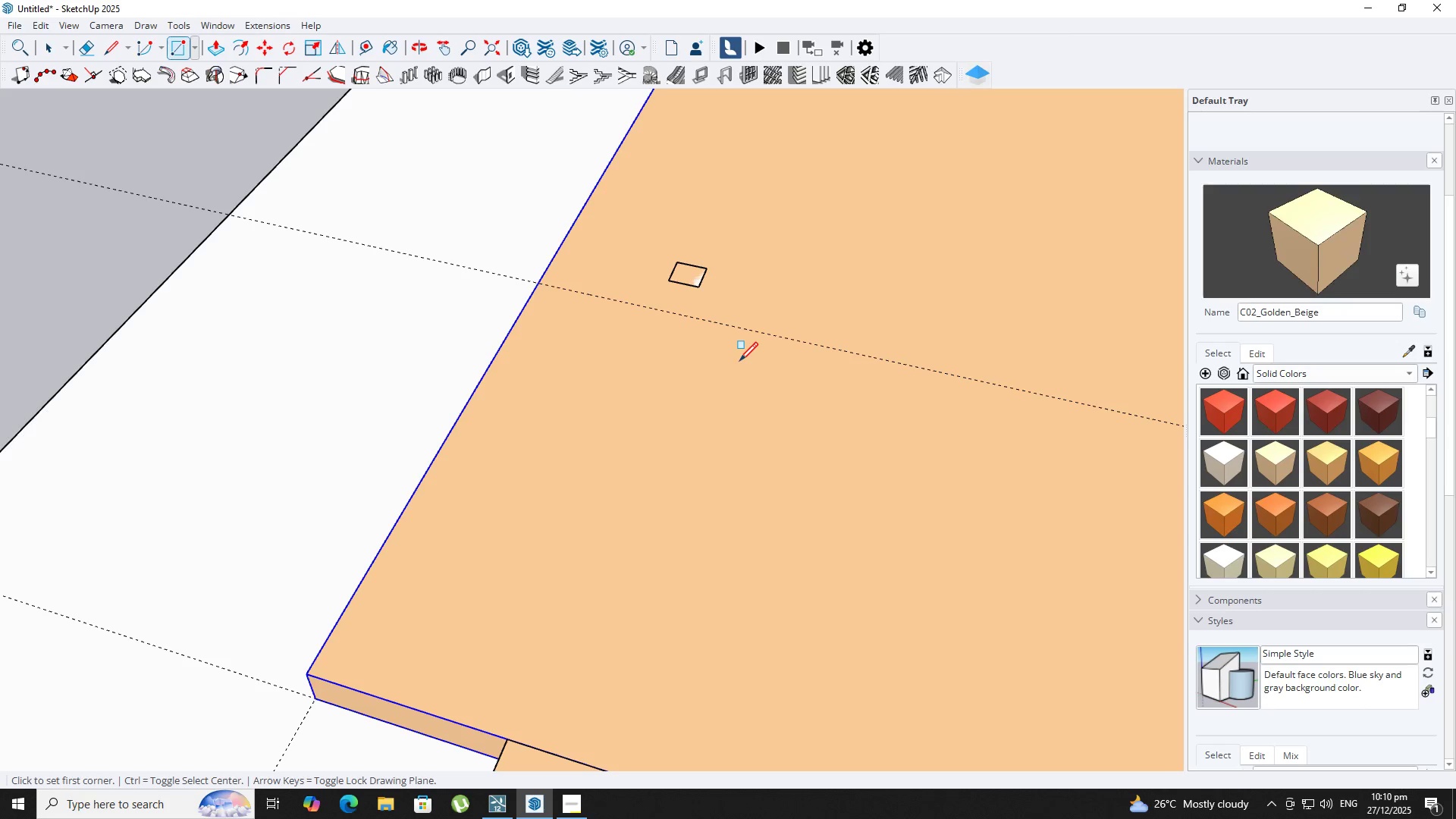 
key(Space)
 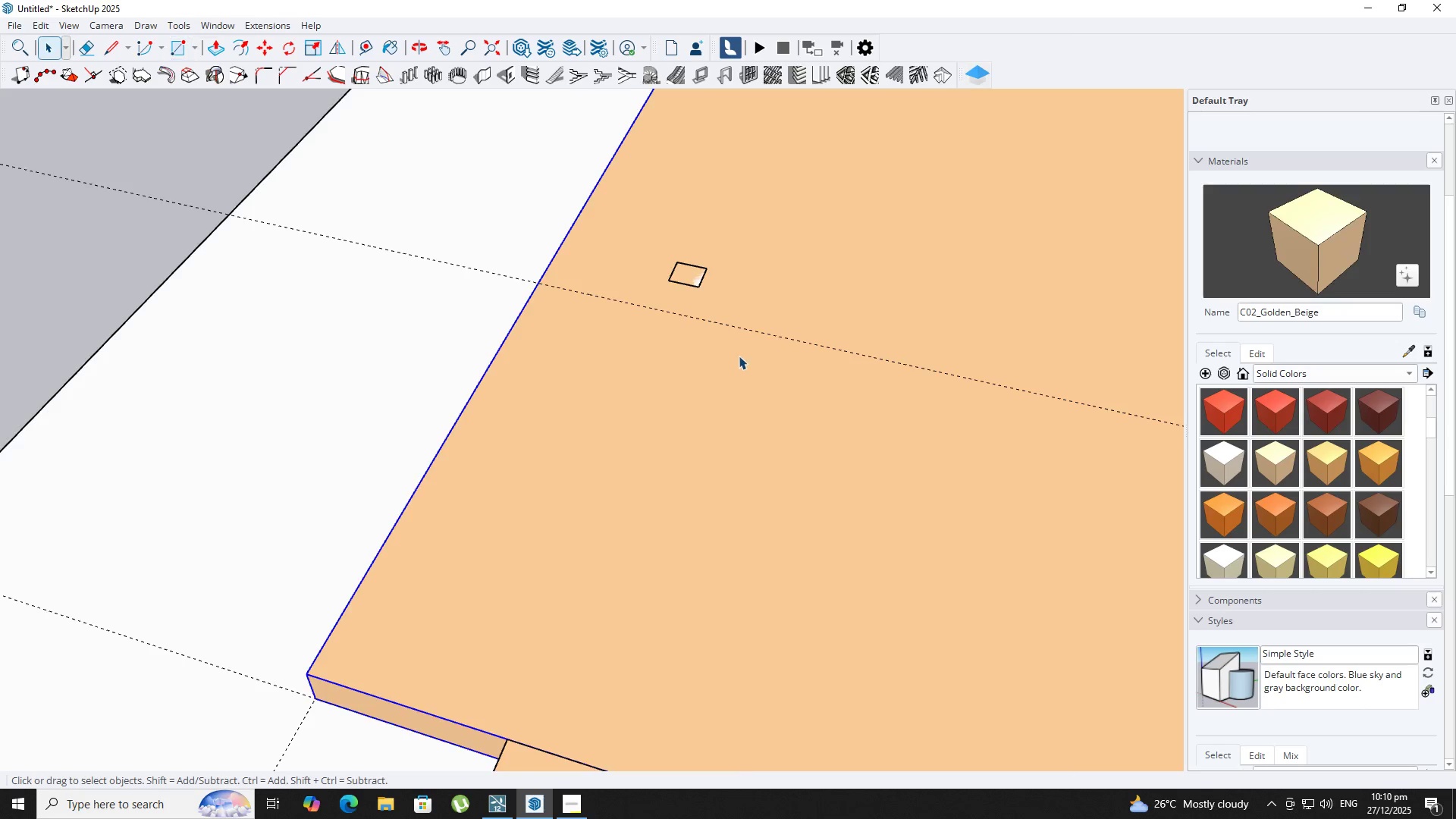 
scroll: coordinate [718, 241], scroll_direction: up, amount: 3.0
 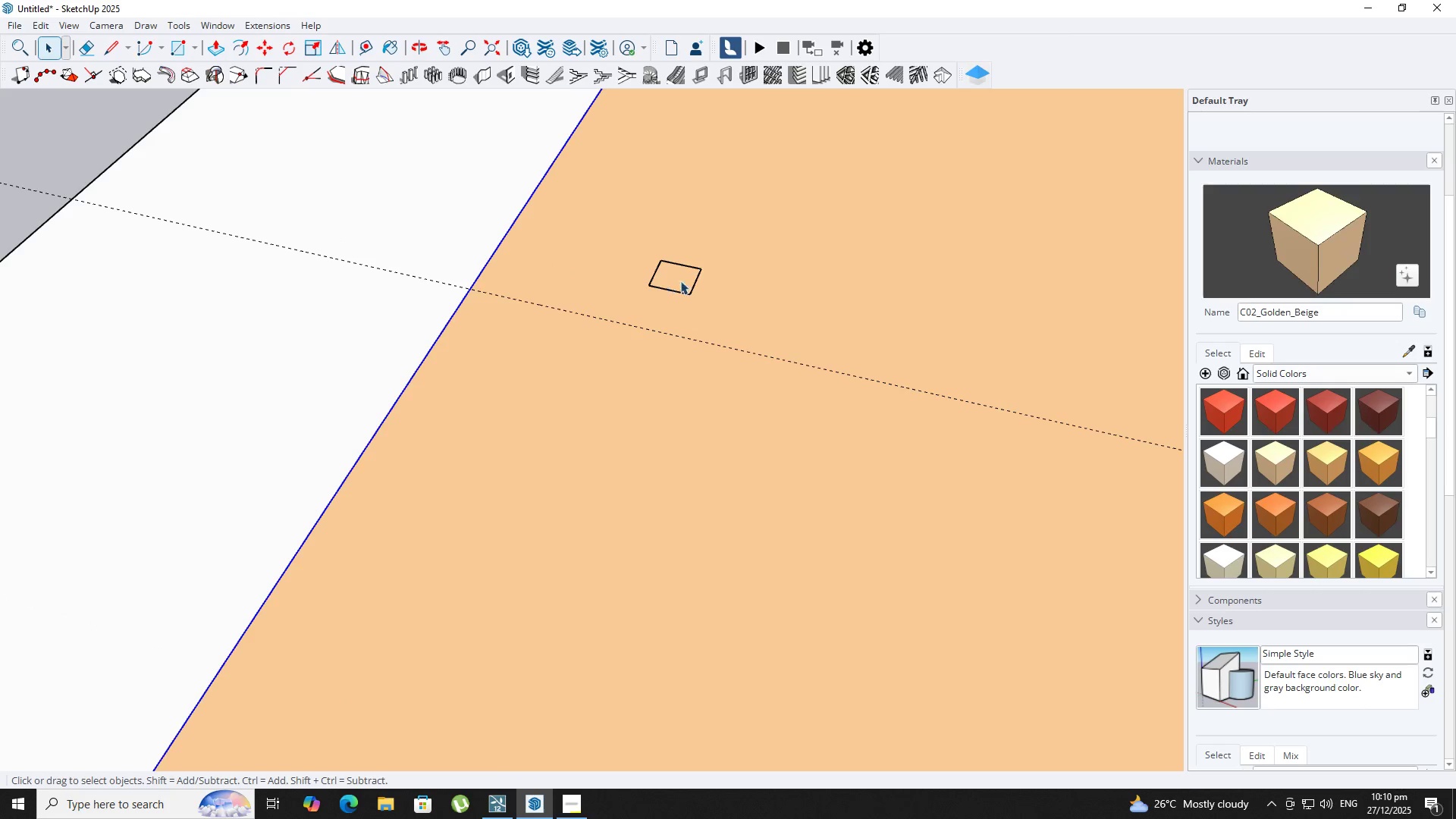 
left_click([674, 281])
 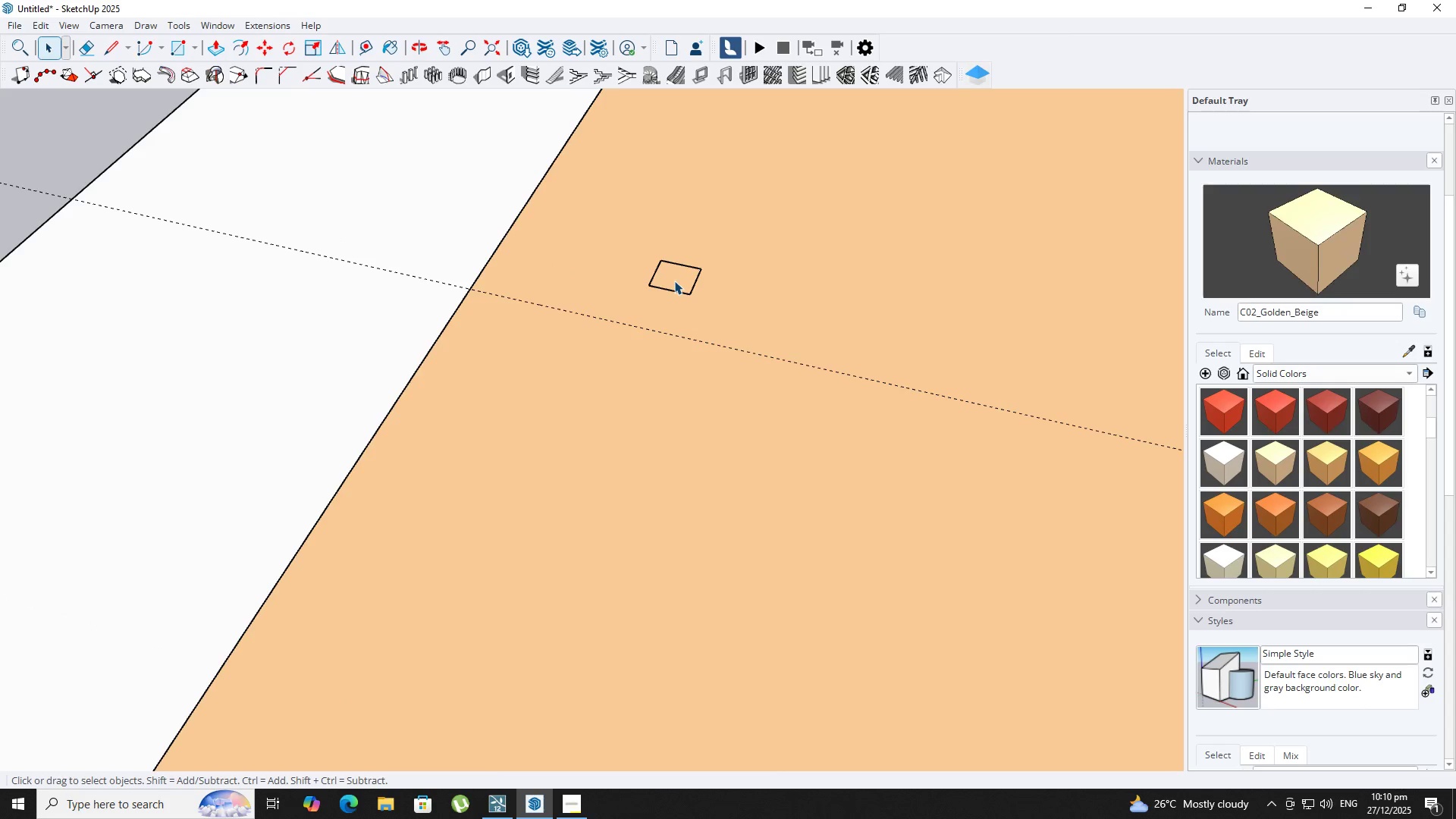 
triple_click([667, 278])
 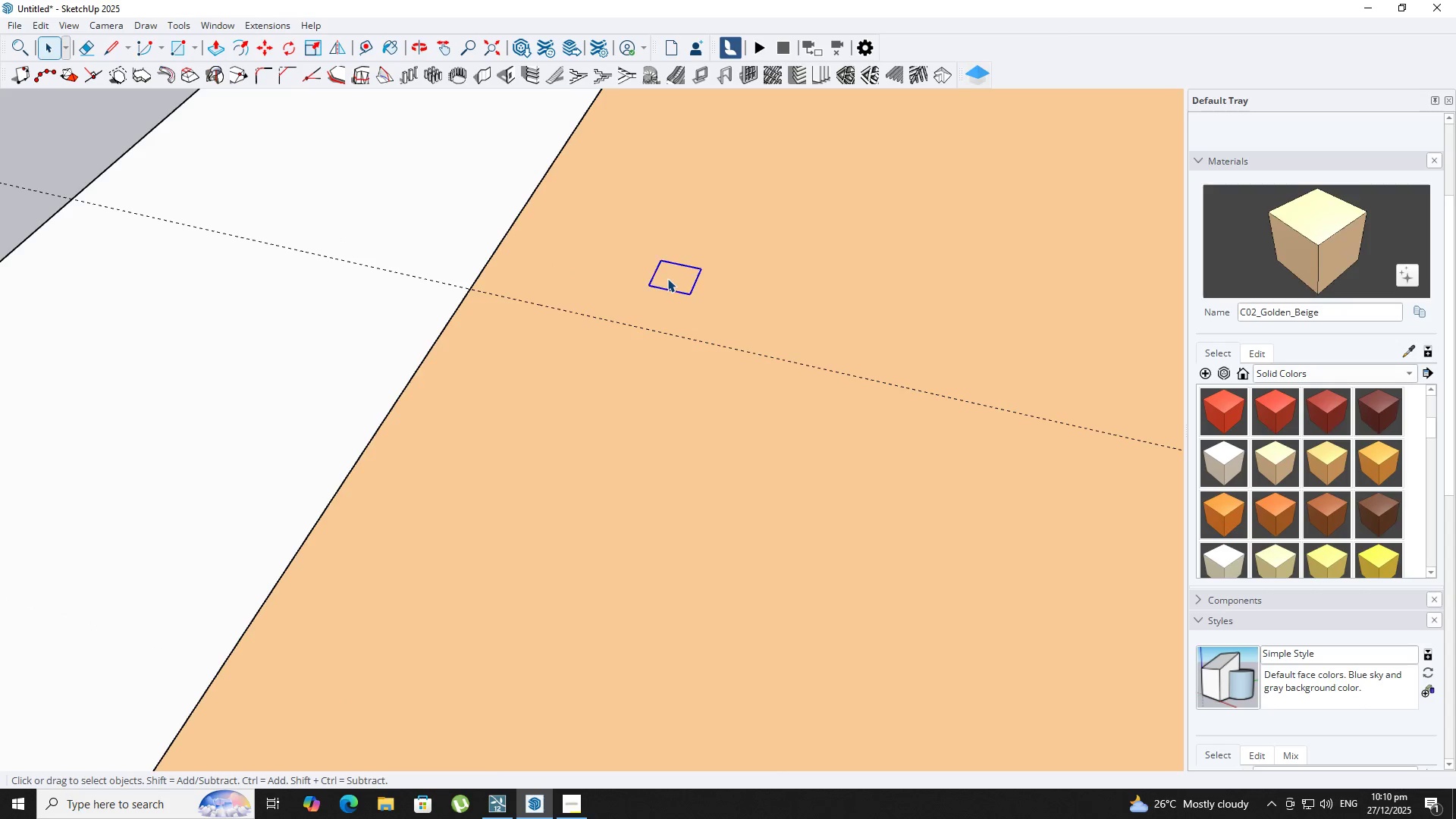 
right_click([667, 278])
 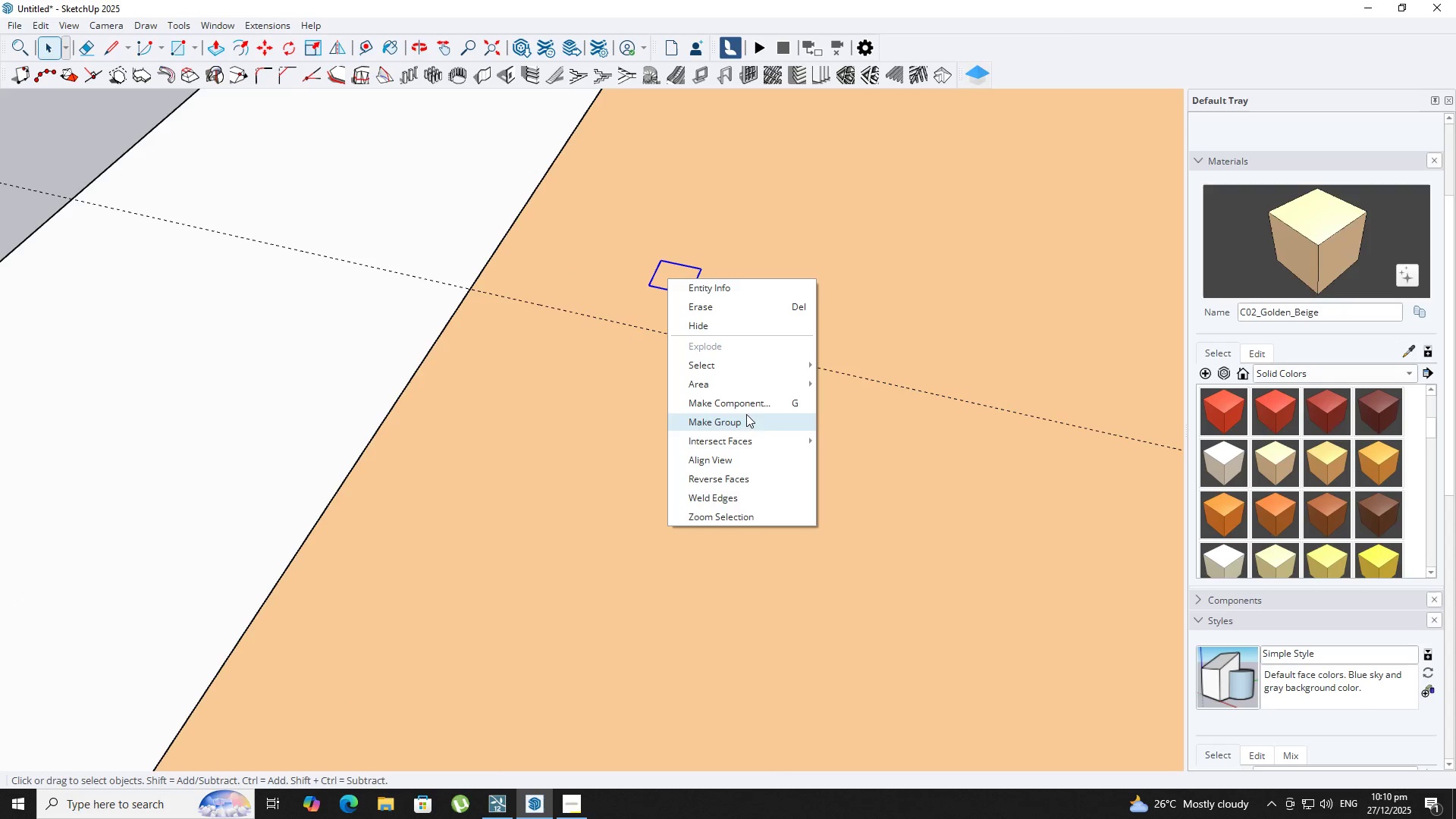 
left_click([753, 419])
 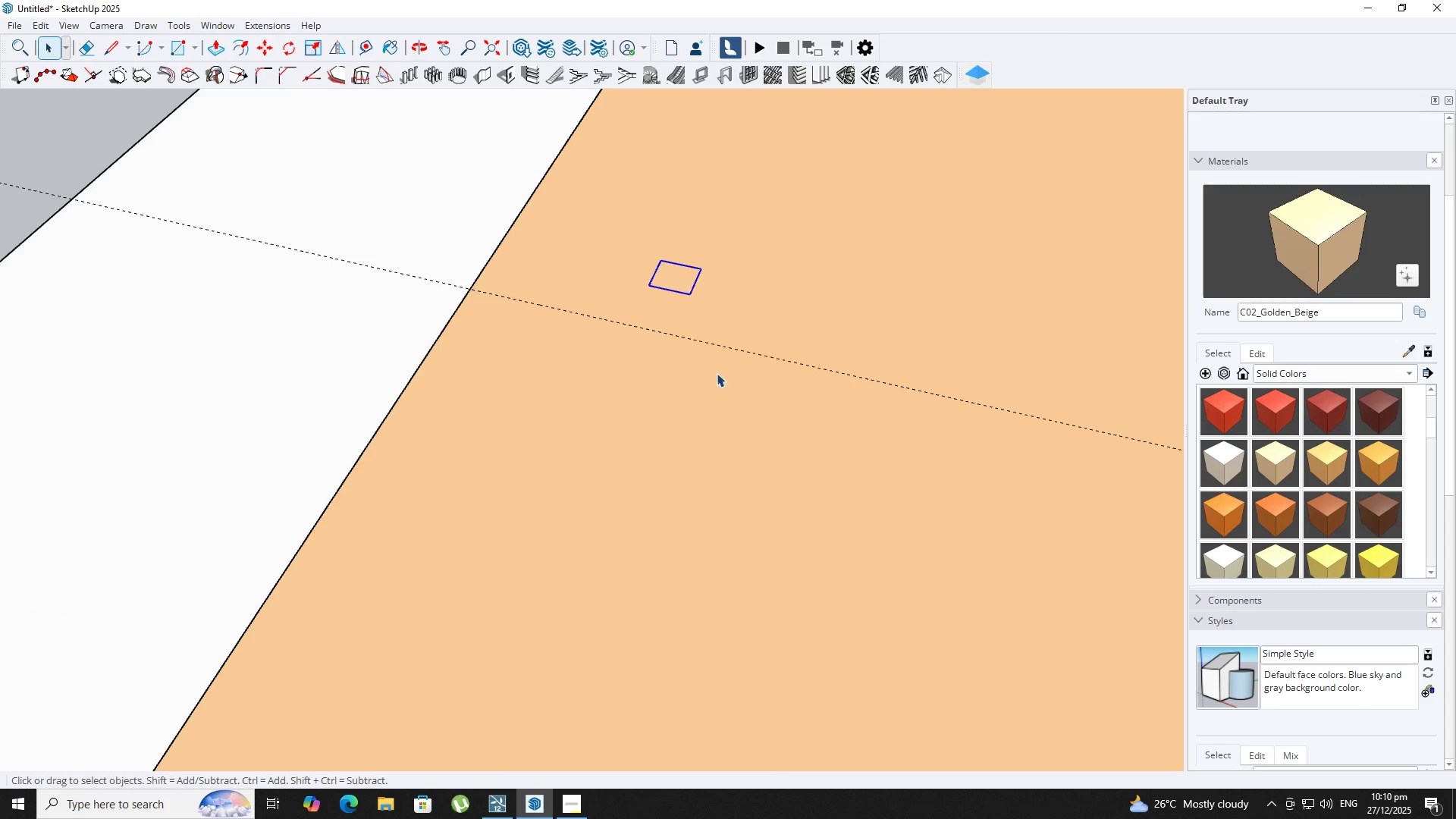 
key(M)
 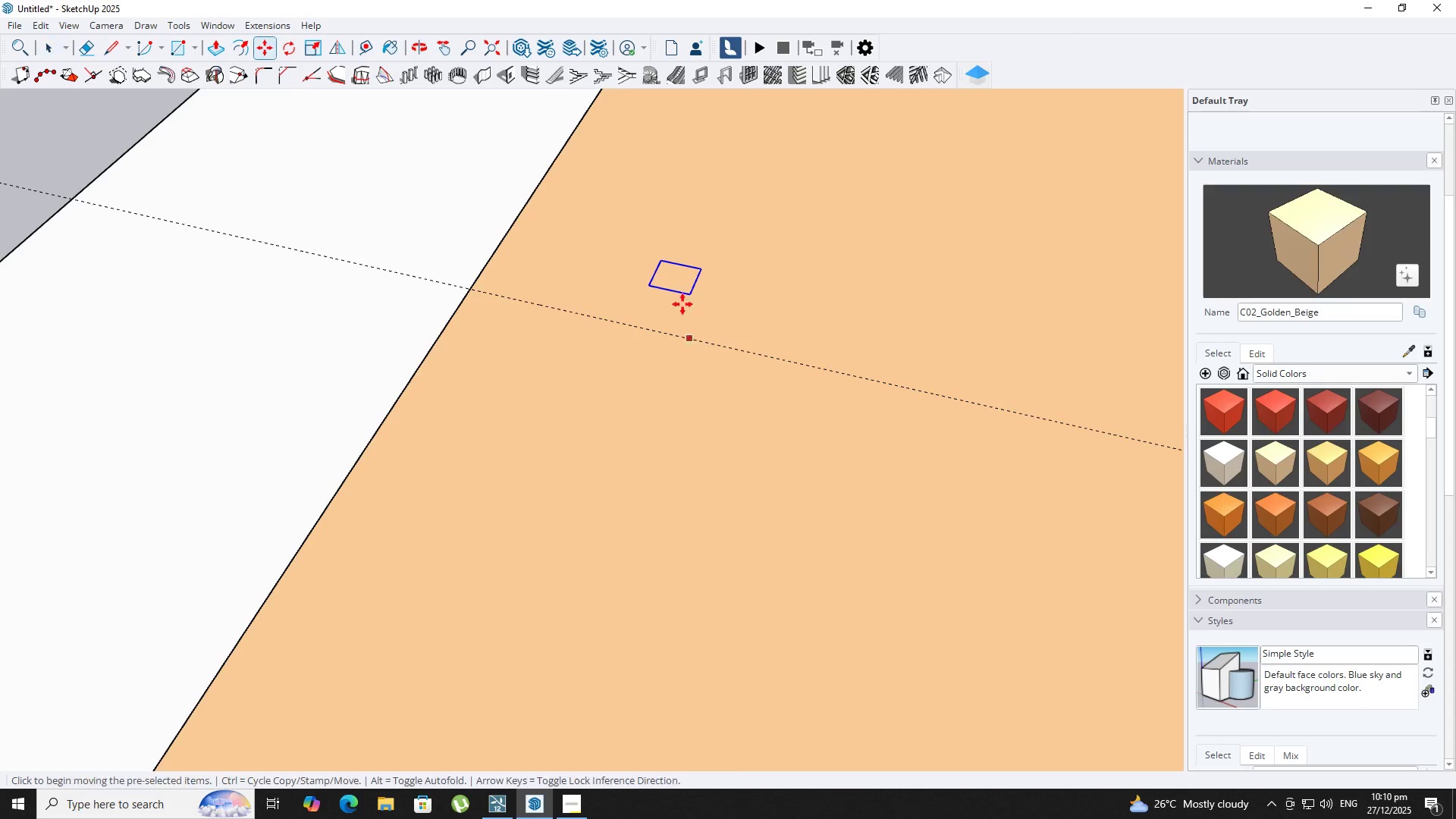 
scroll: coordinate [702, 240], scroll_direction: up, amount: 3.0
 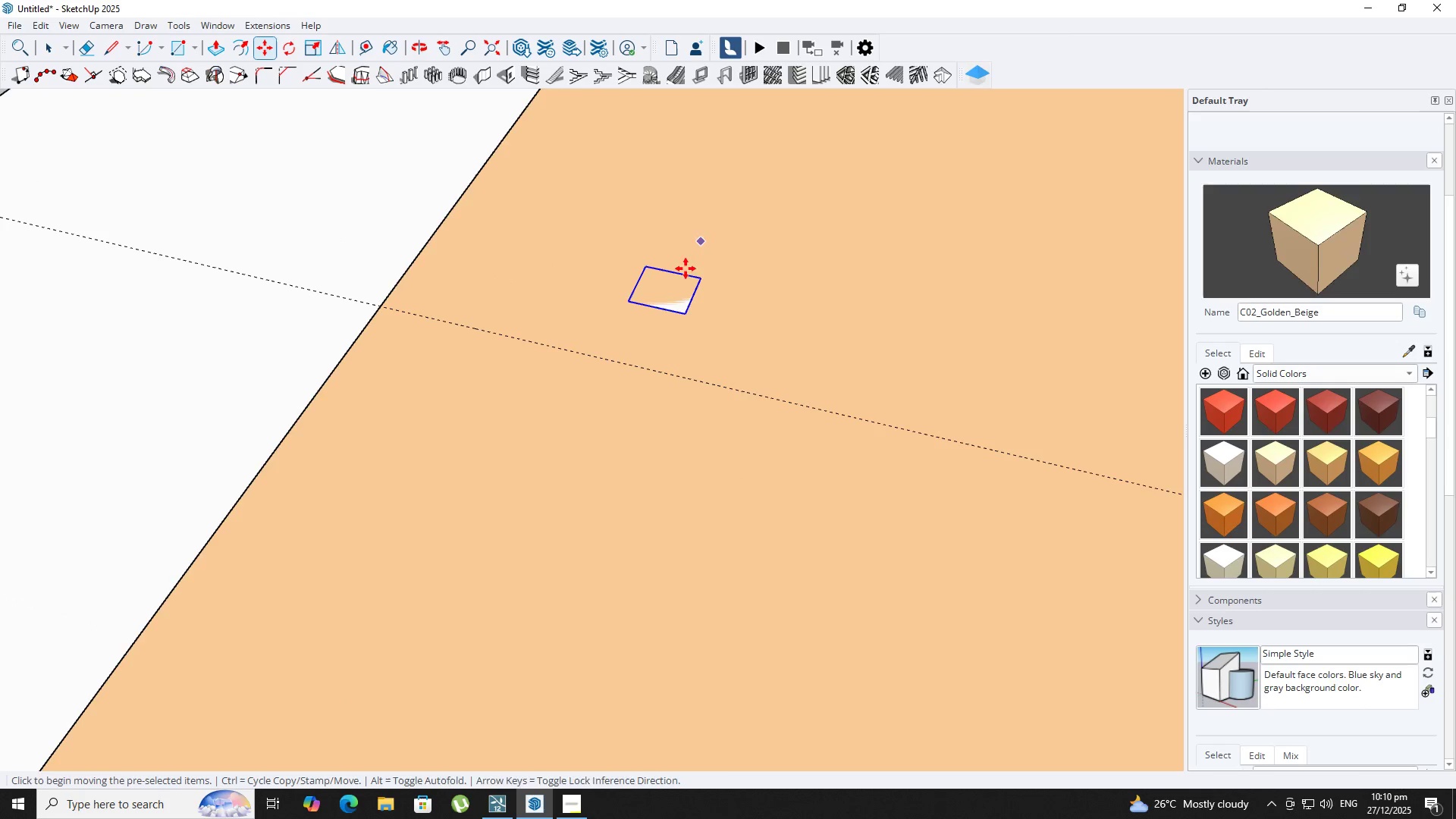 
mouse_move([654, 286])
 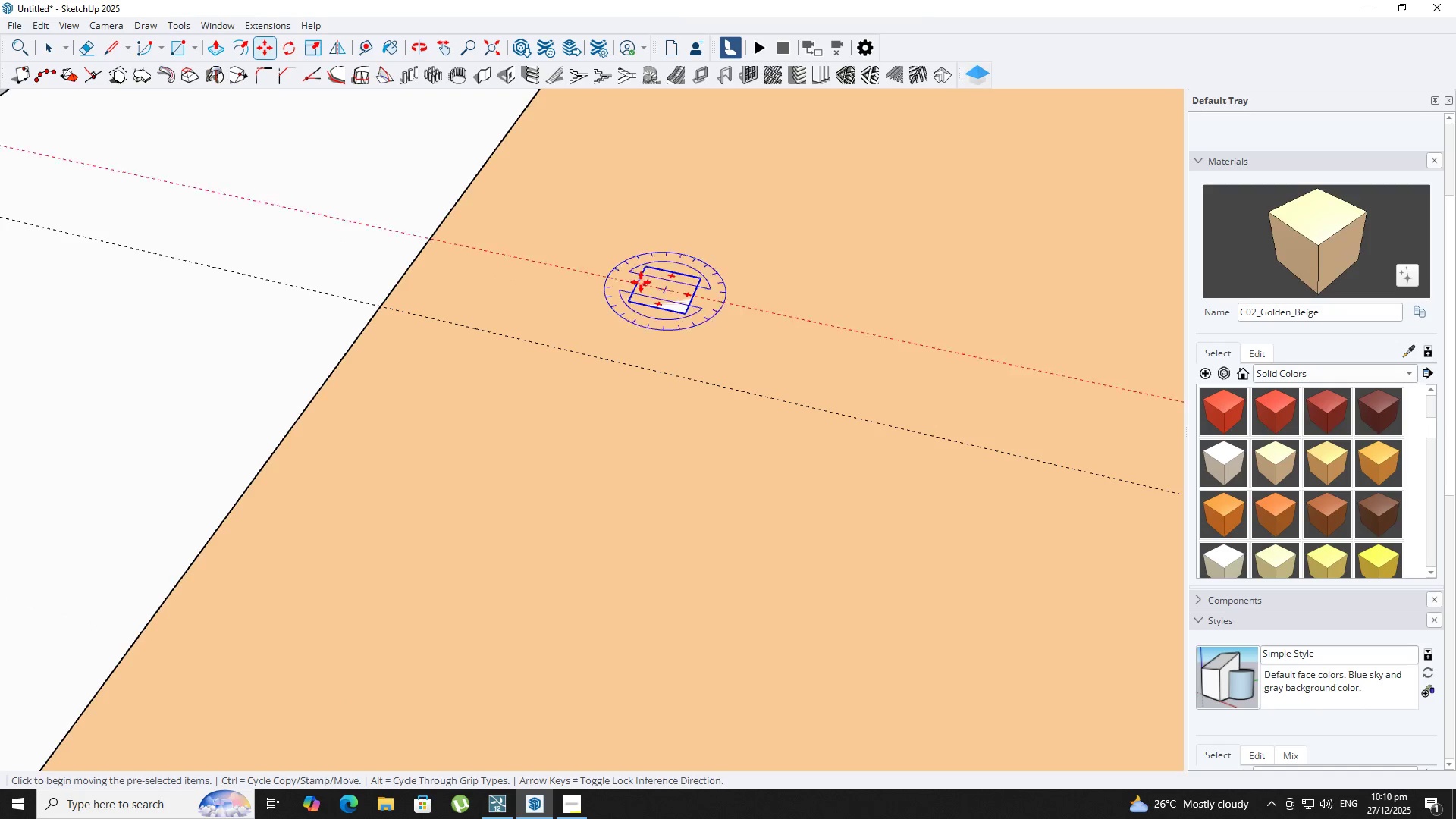 
left_click_drag(start_coordinate=[641, 282], to_coordinate=[637, 282])
 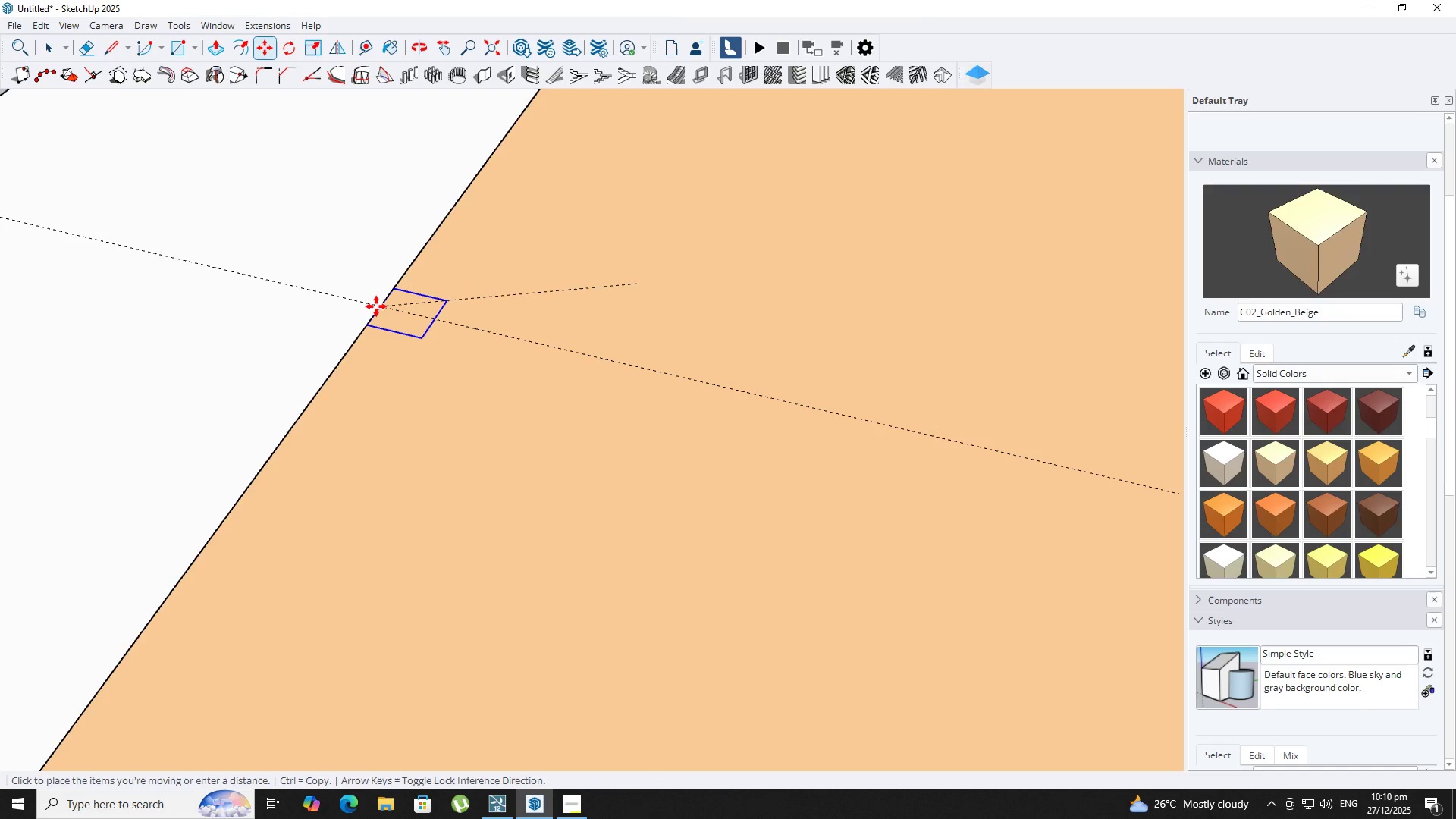 
left_click([376, 306])
 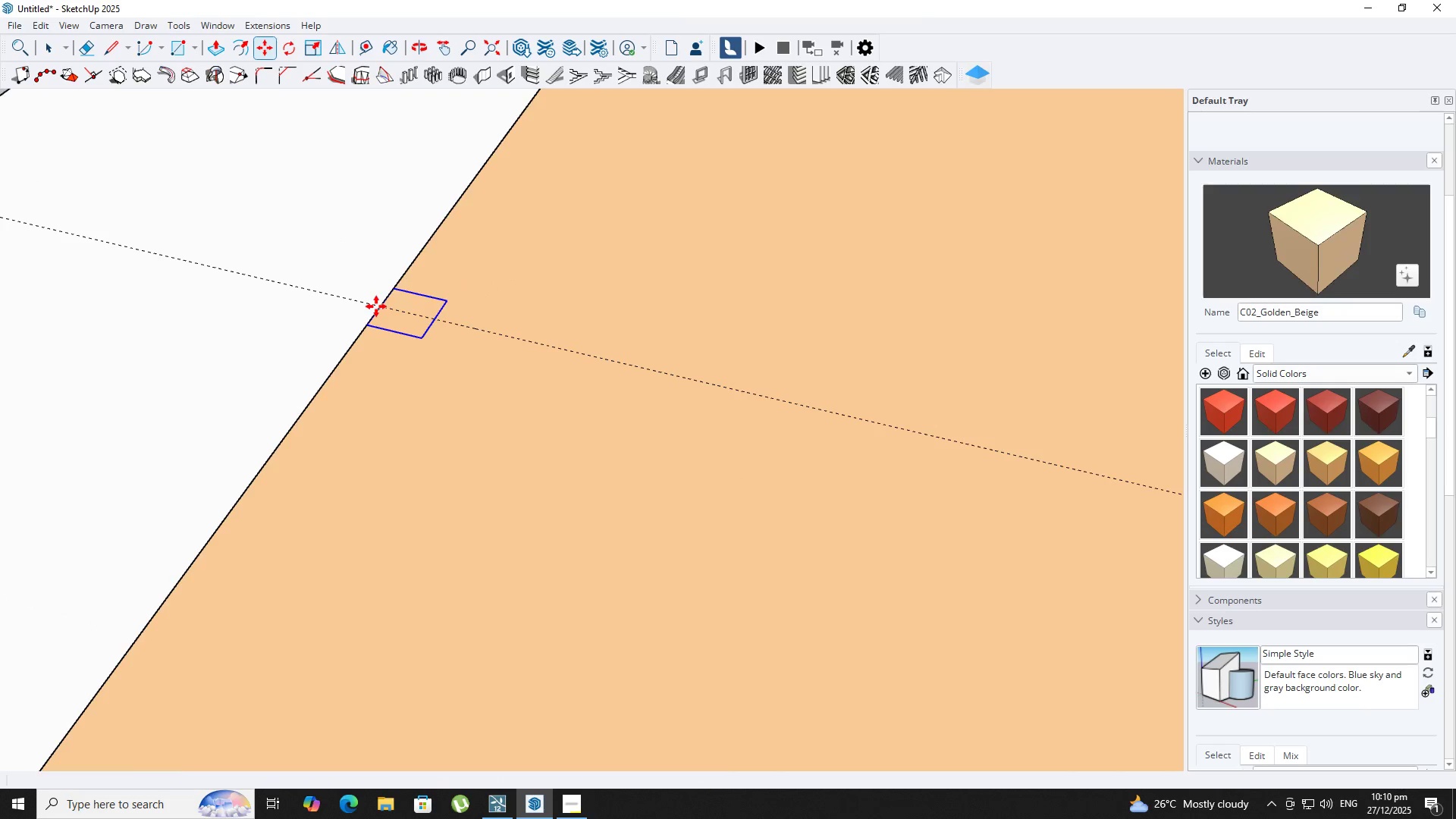 
key(Space)
 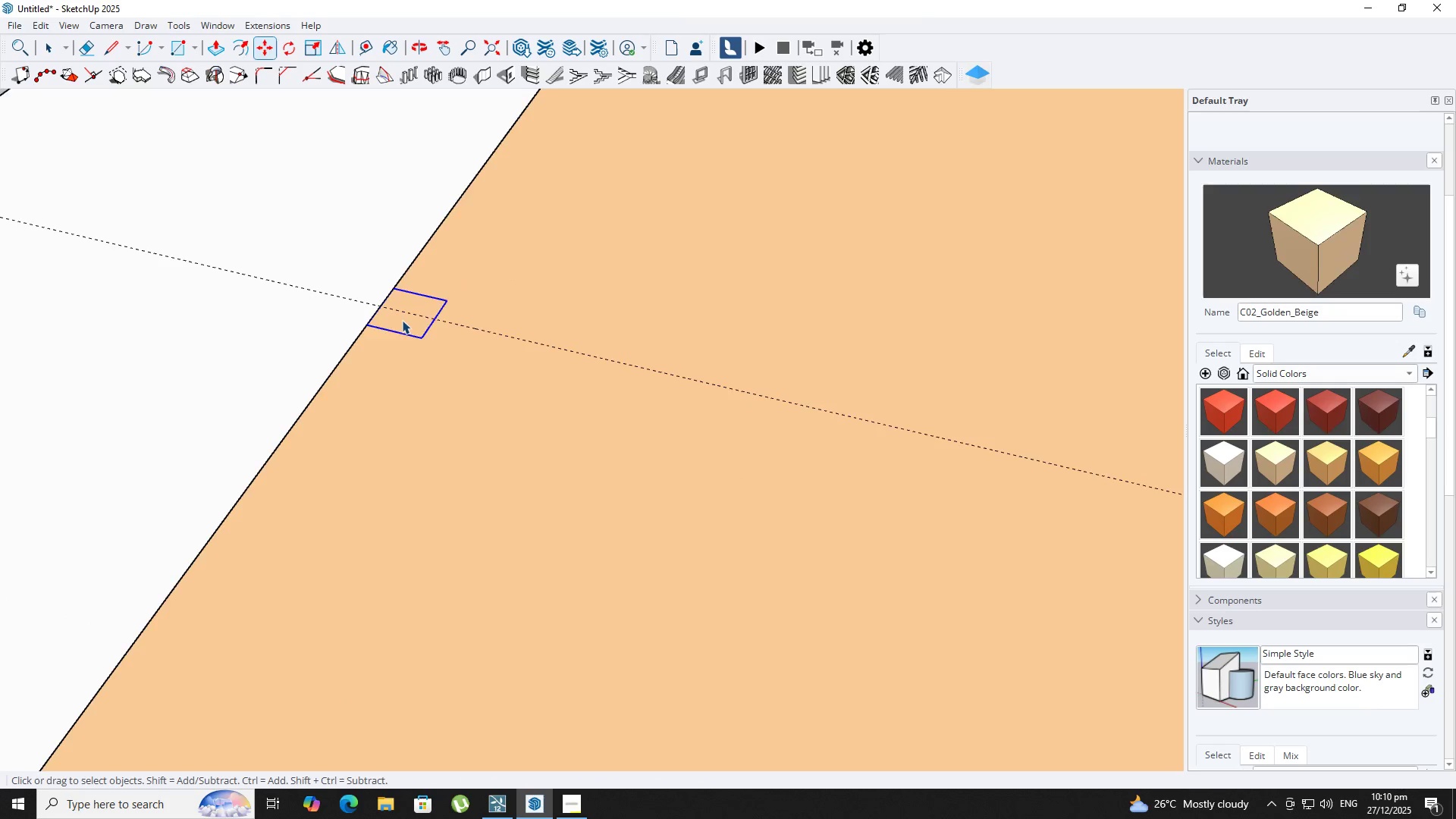 
left_click([403, 320])
 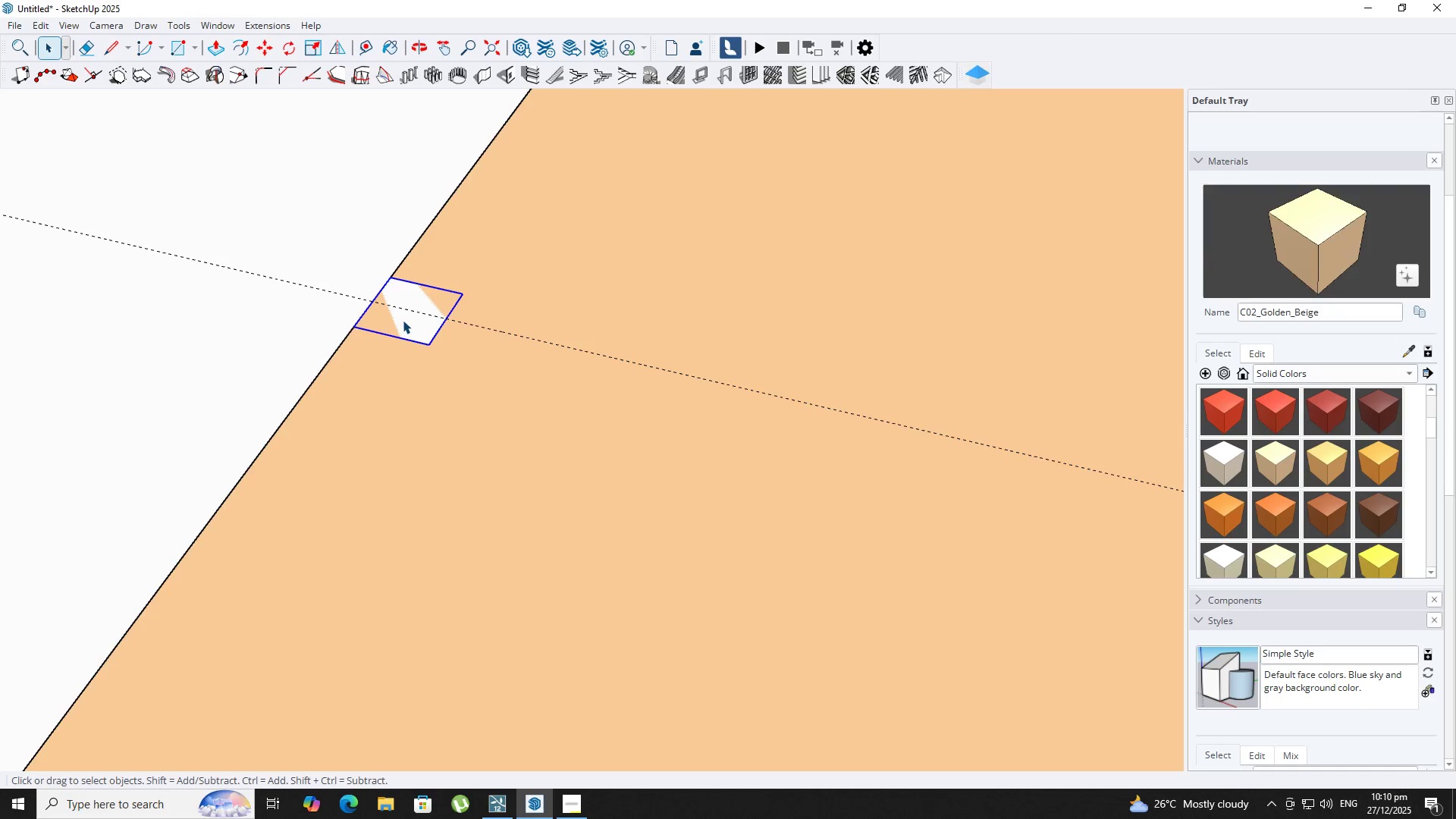 
scroll: coordinate [403, 320], scroll_direction: up, amount: 3.0
 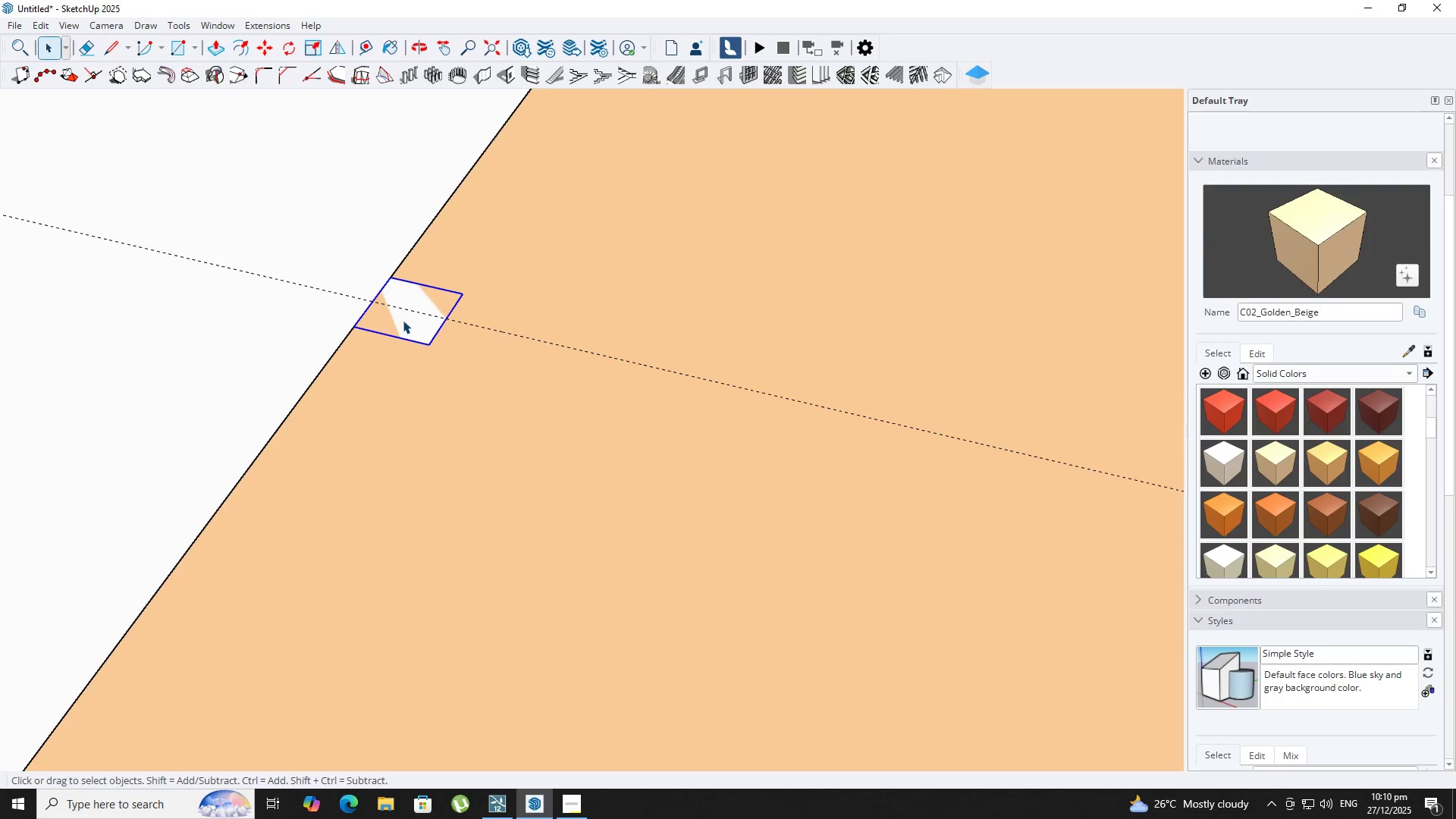 
scroll: coordinate [1342, 736], scroll_direction: down, amount: 11.0
 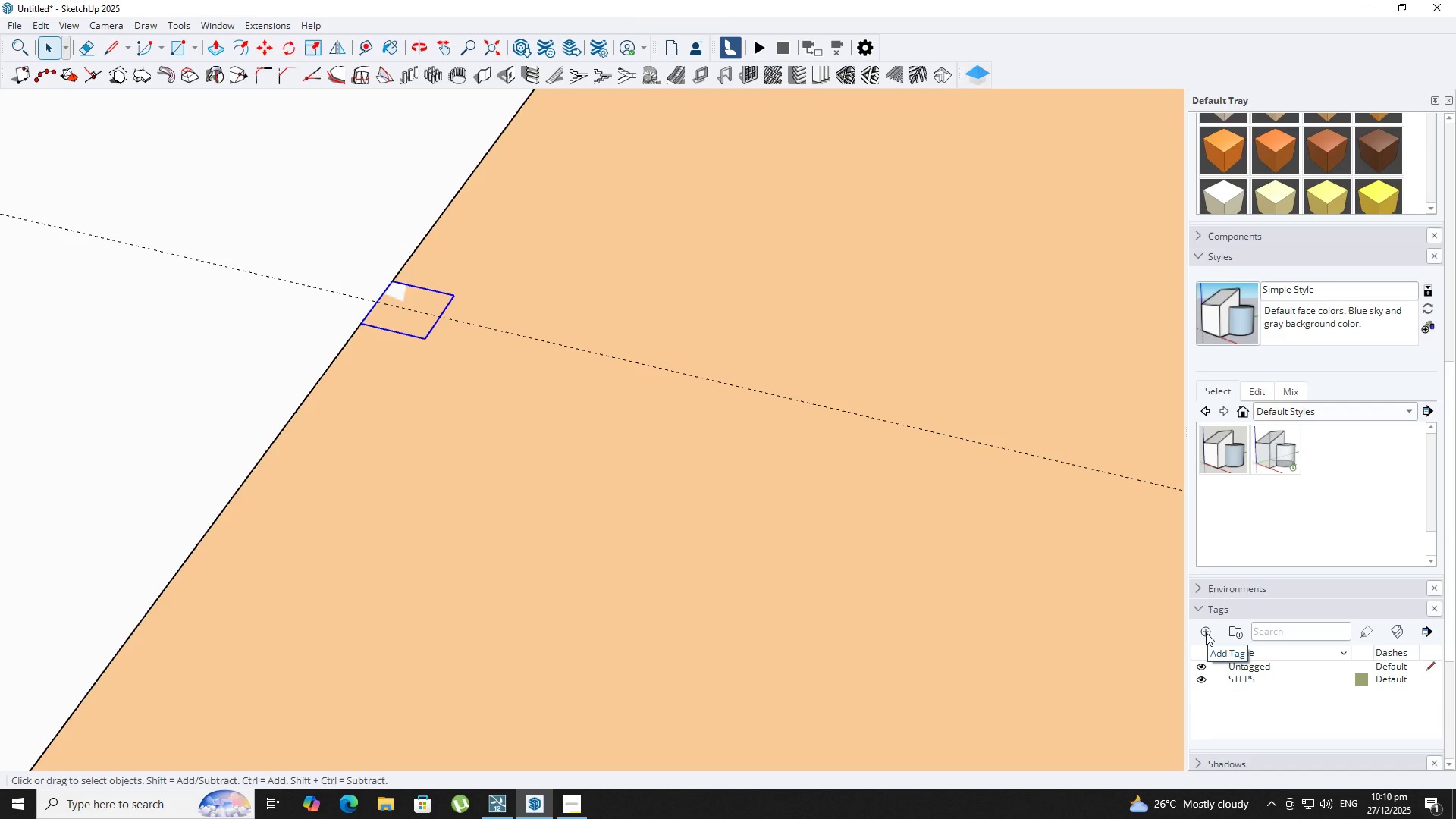 
right_click([421, 293])
 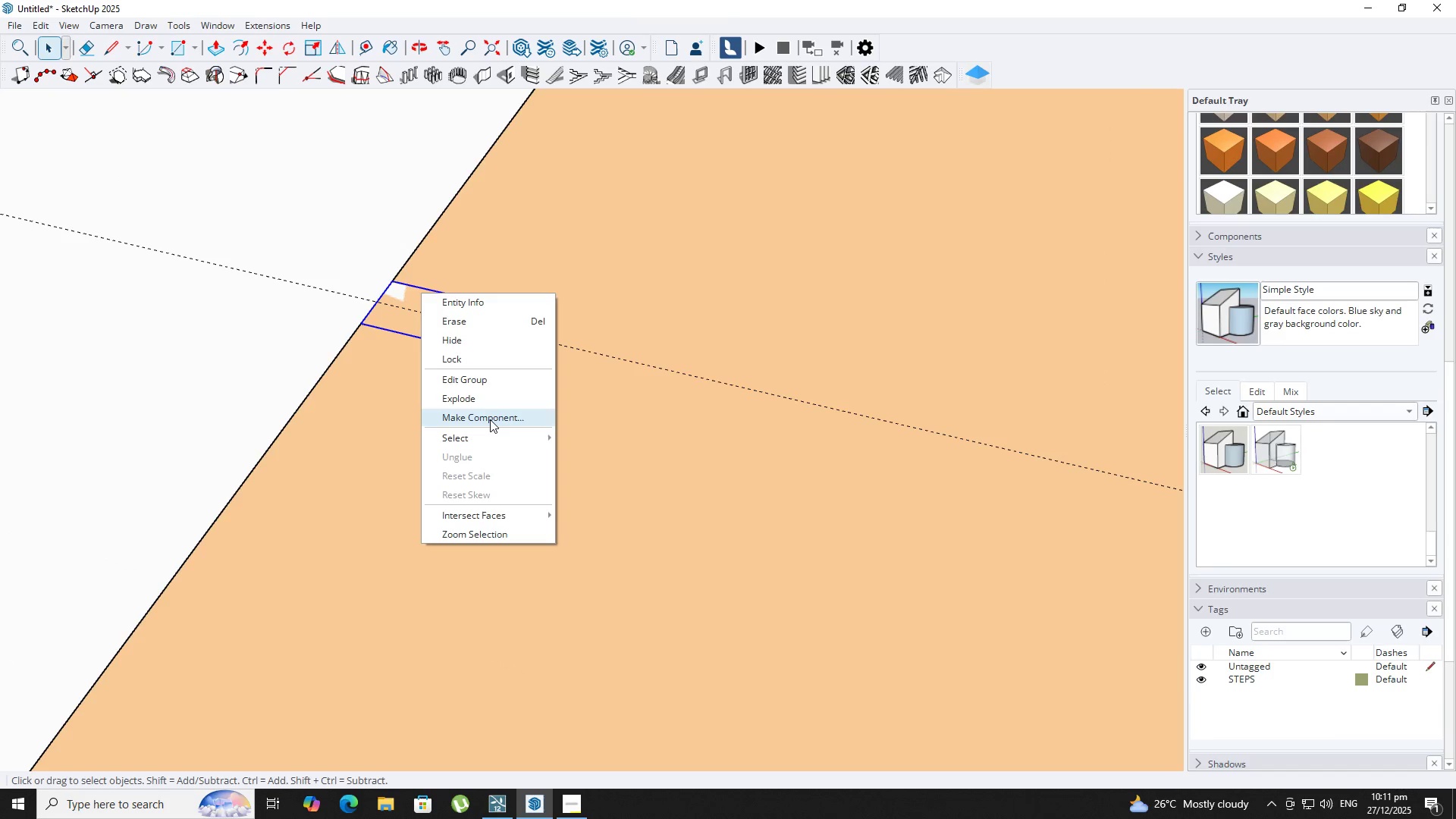 
left_click([490, 419])
 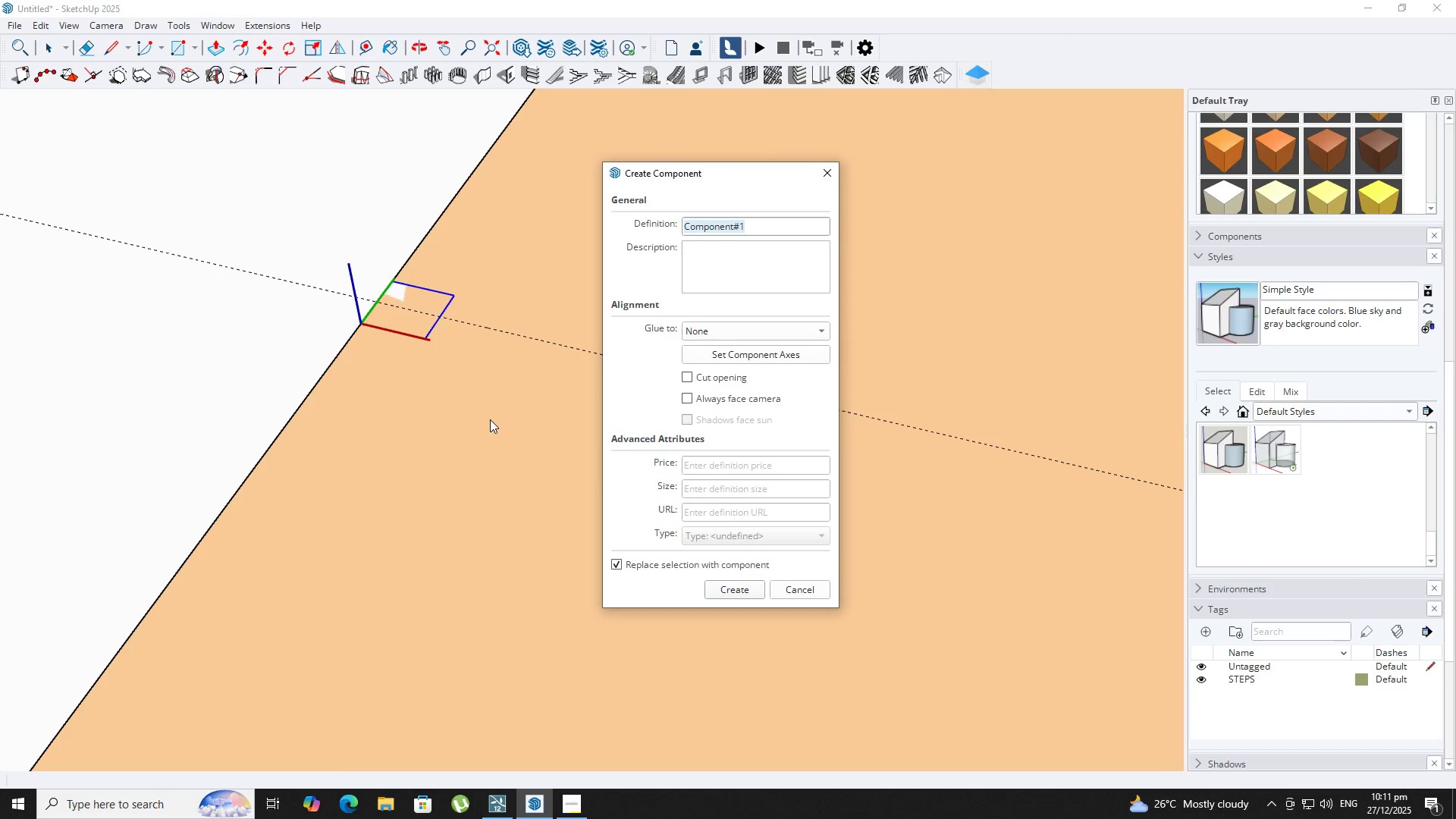 
type(co)
key(Backspace)
key(Backspace)
key(Backspace)
type(CPI)
key(Backspace)
key(Backspace)
type(OLIUM)
key(Backspace)
key(Backspace)
type(MNS)
 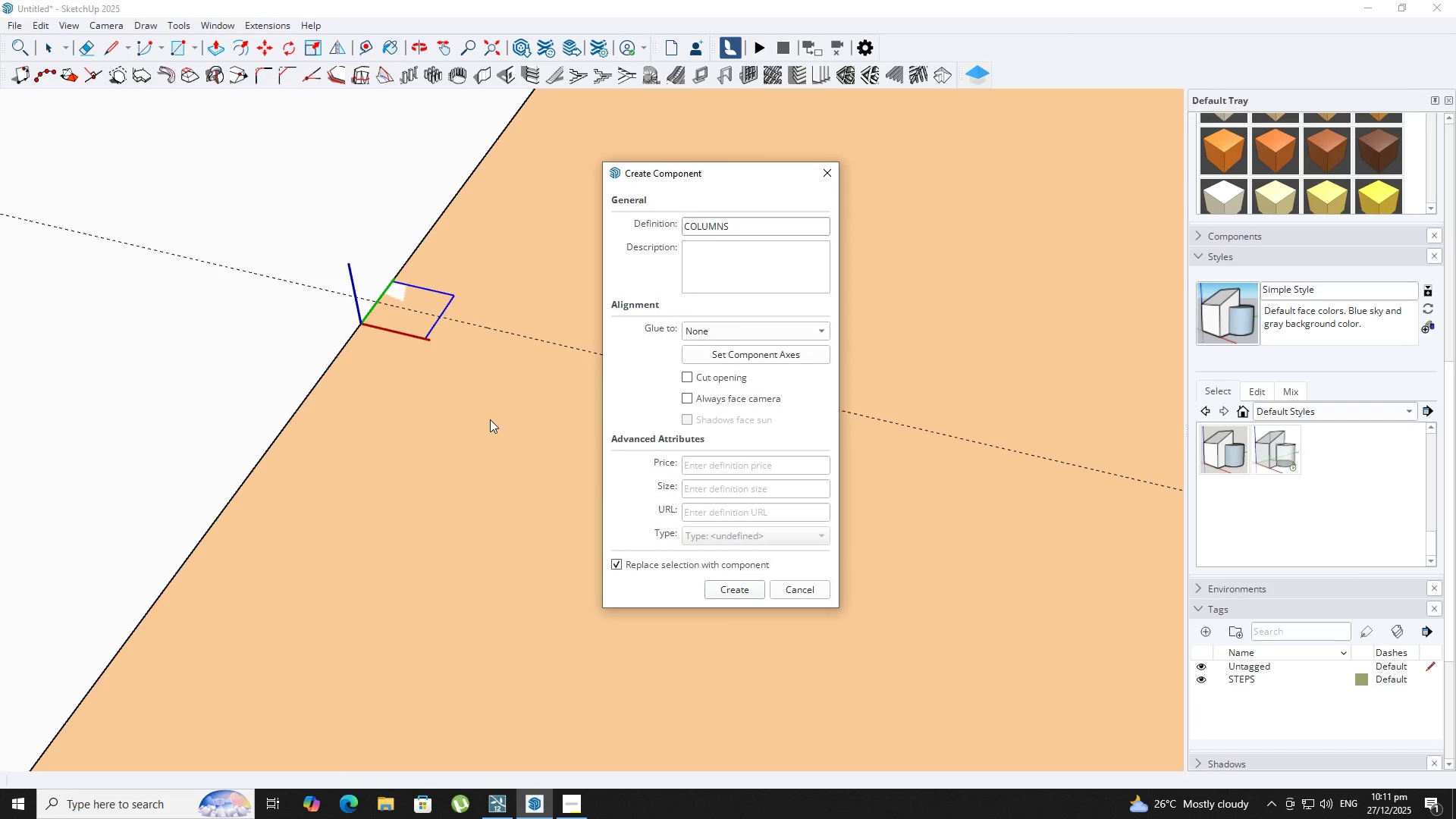 
key(Enter)
 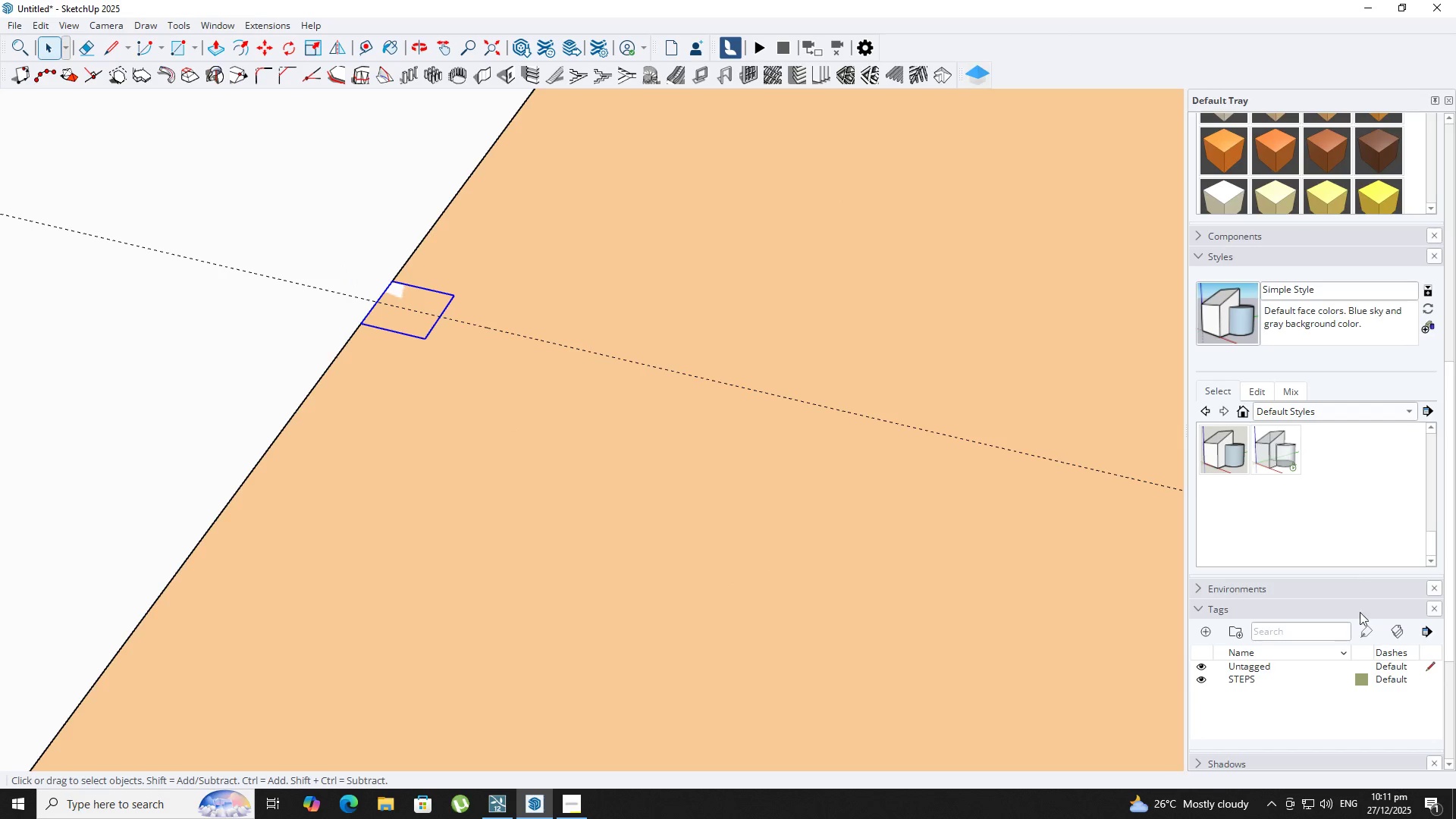 
left_click([1203, 627])
 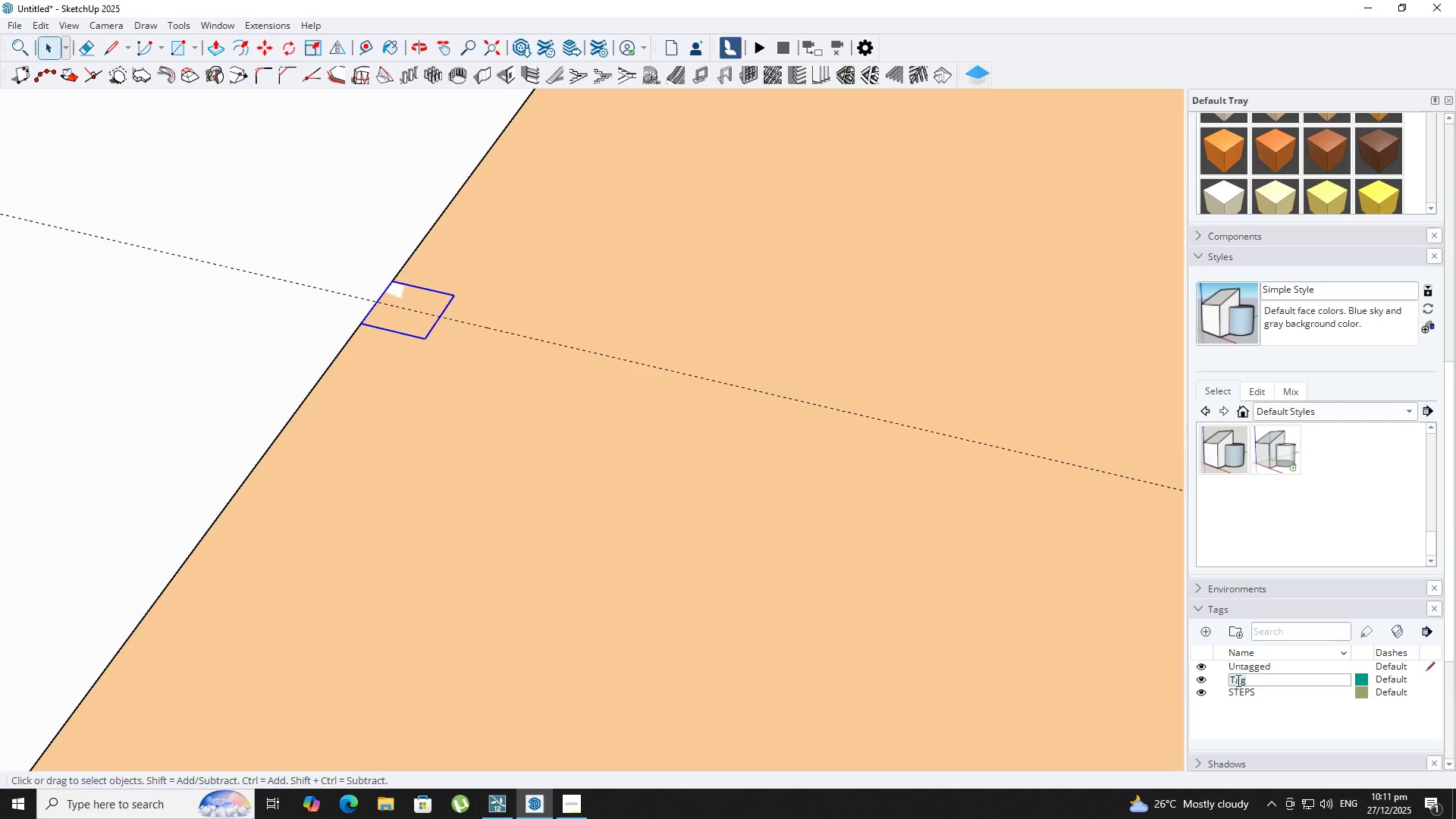 
type(CP;I)
key(Backspace)
key(Backspace)
key(Backspace)
type(OLI)
key(Backspace)
type(UMNS)
 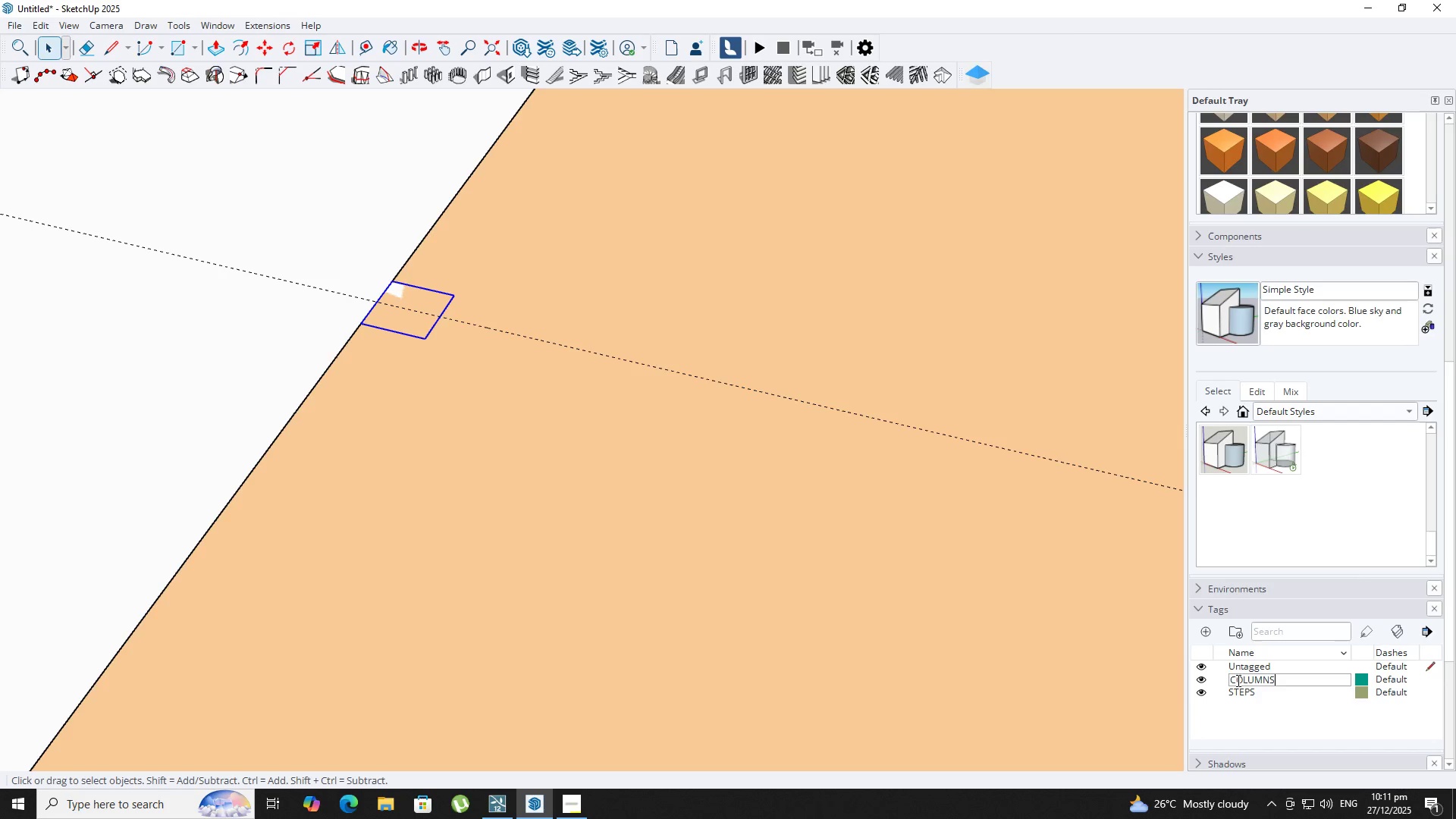 
key(Enter)
 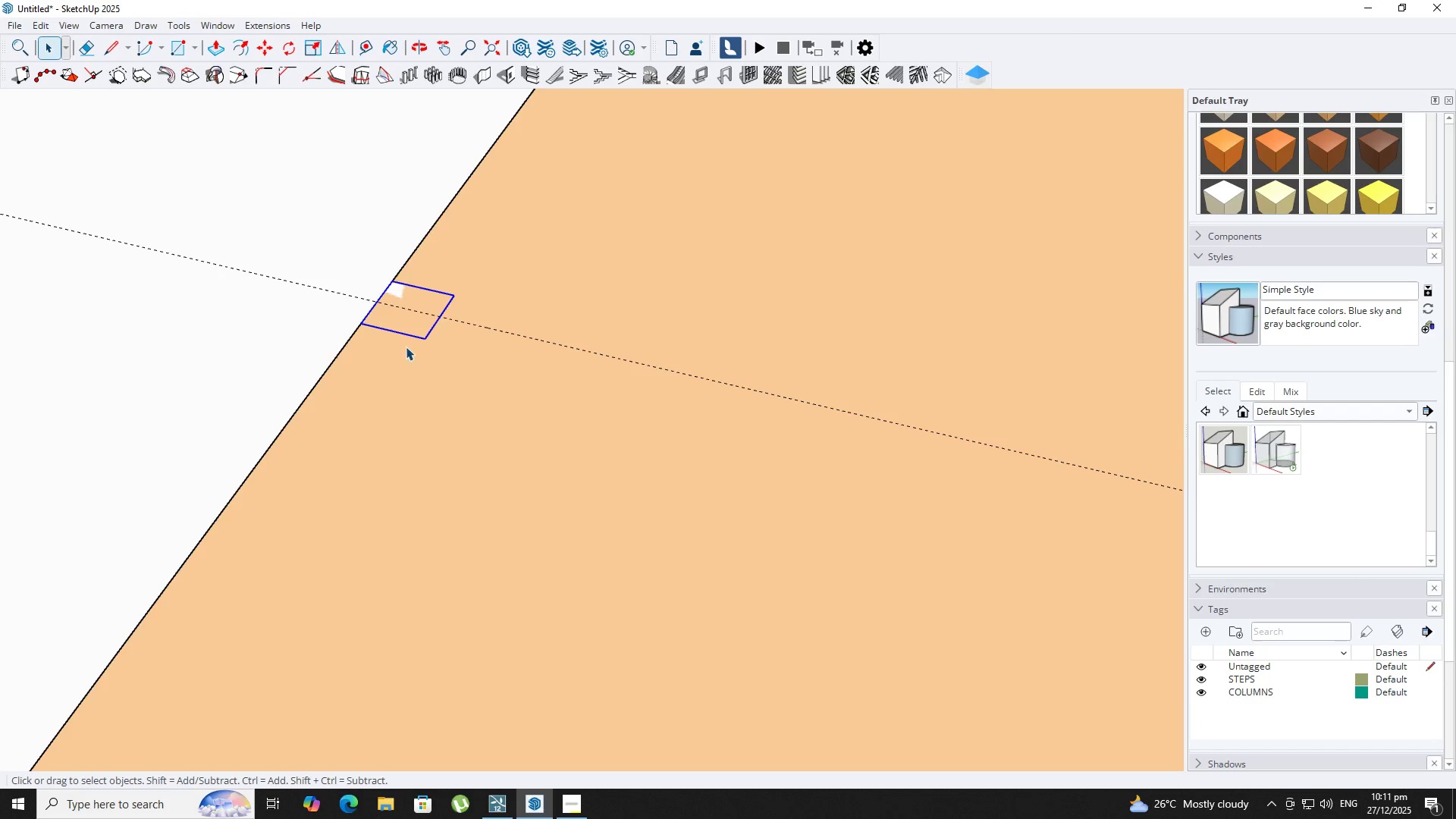 
scroll: coordinate [1373, 174], scroll_direction: down, amount: 20.0
 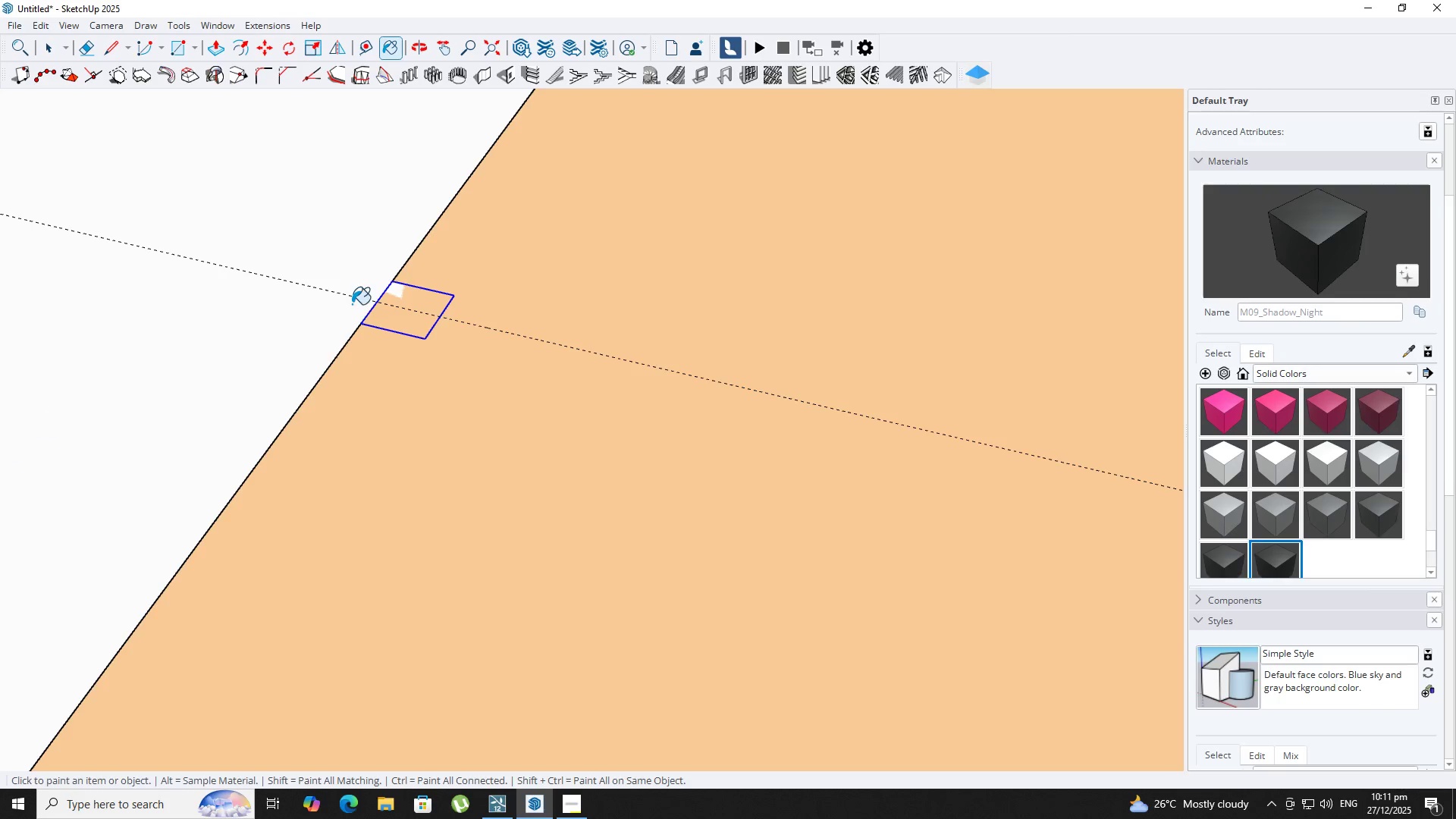 
left_click([403, 295])
 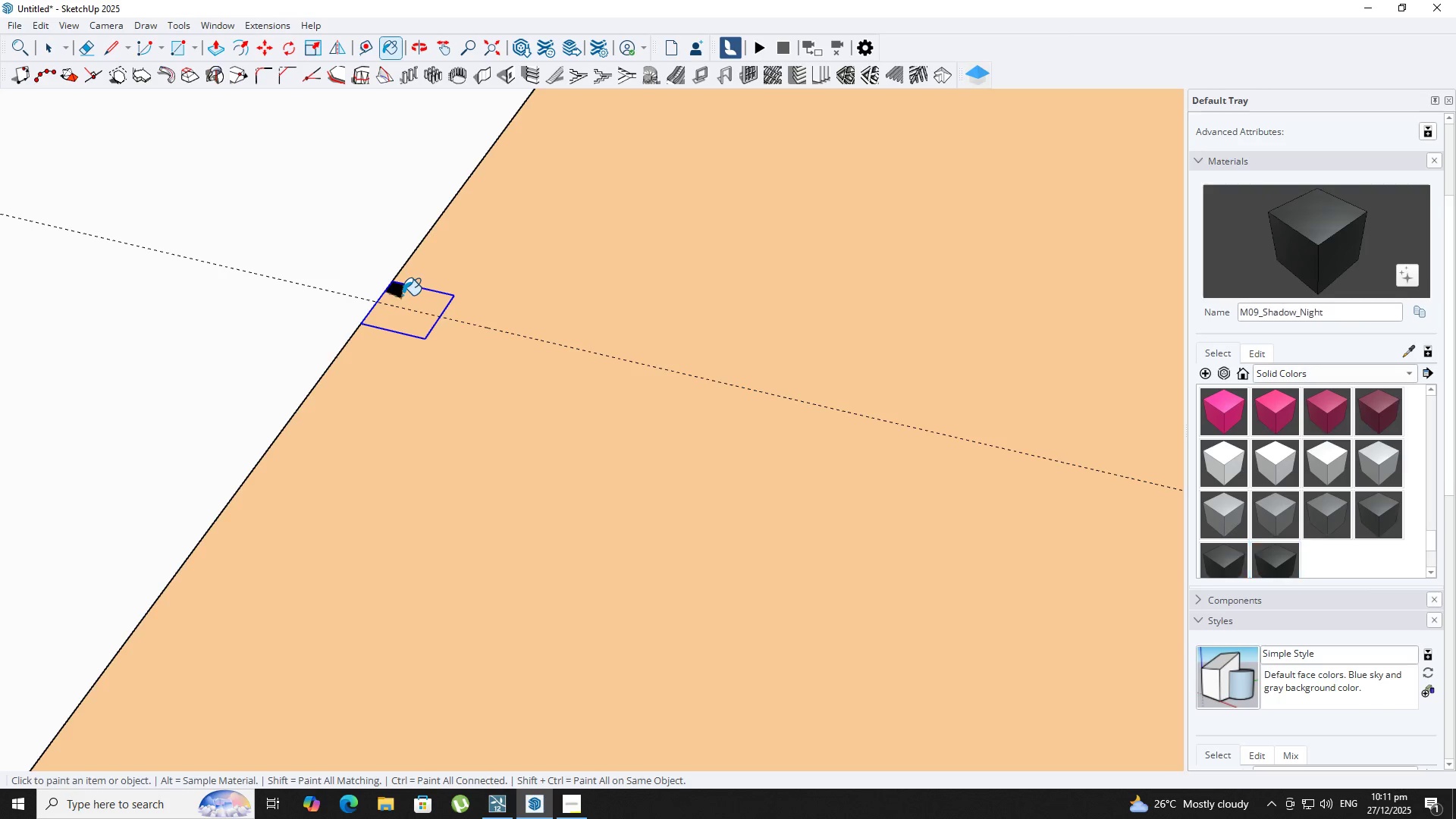 
key(Space)
 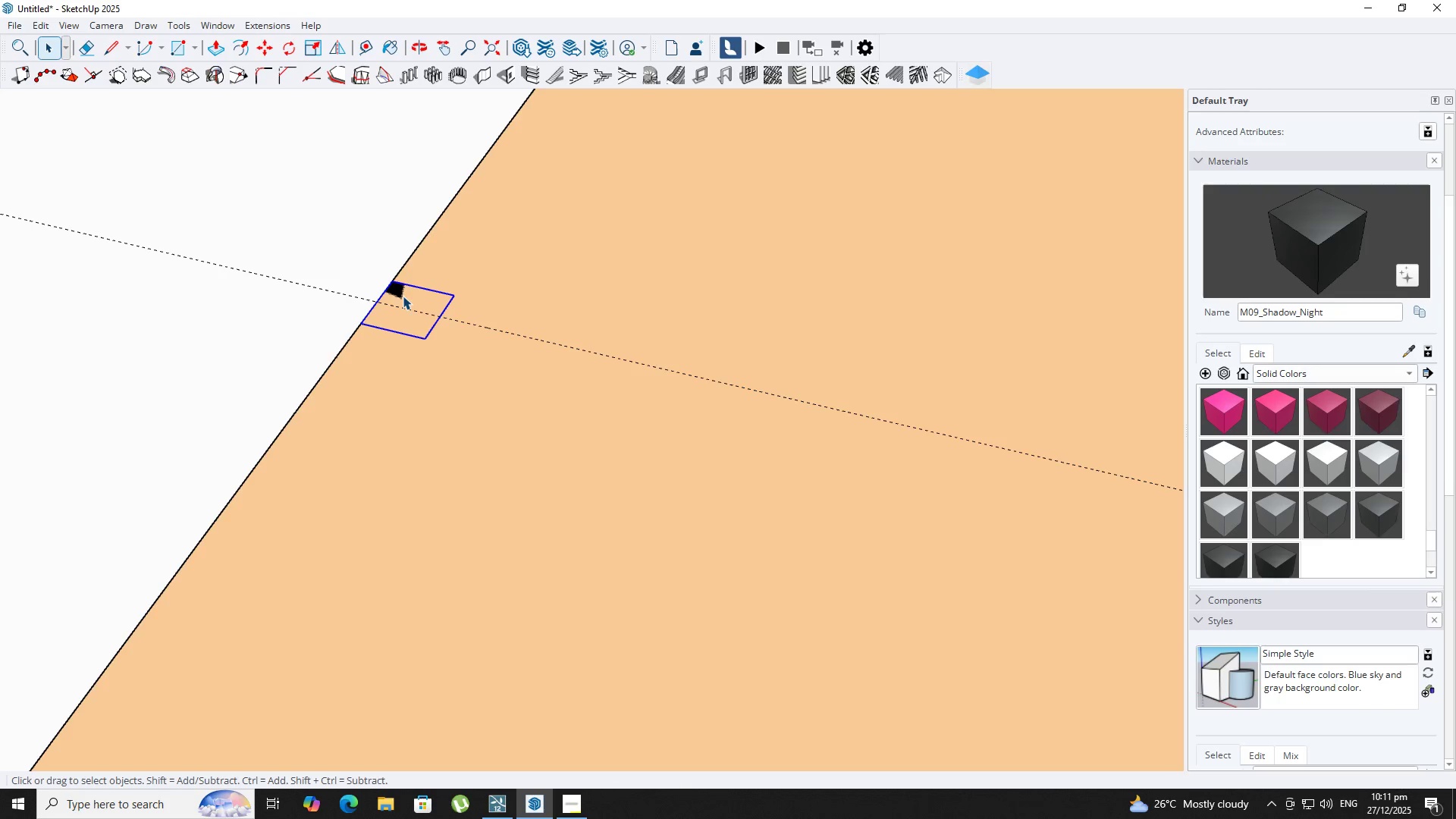 
double_click([403, 297])
 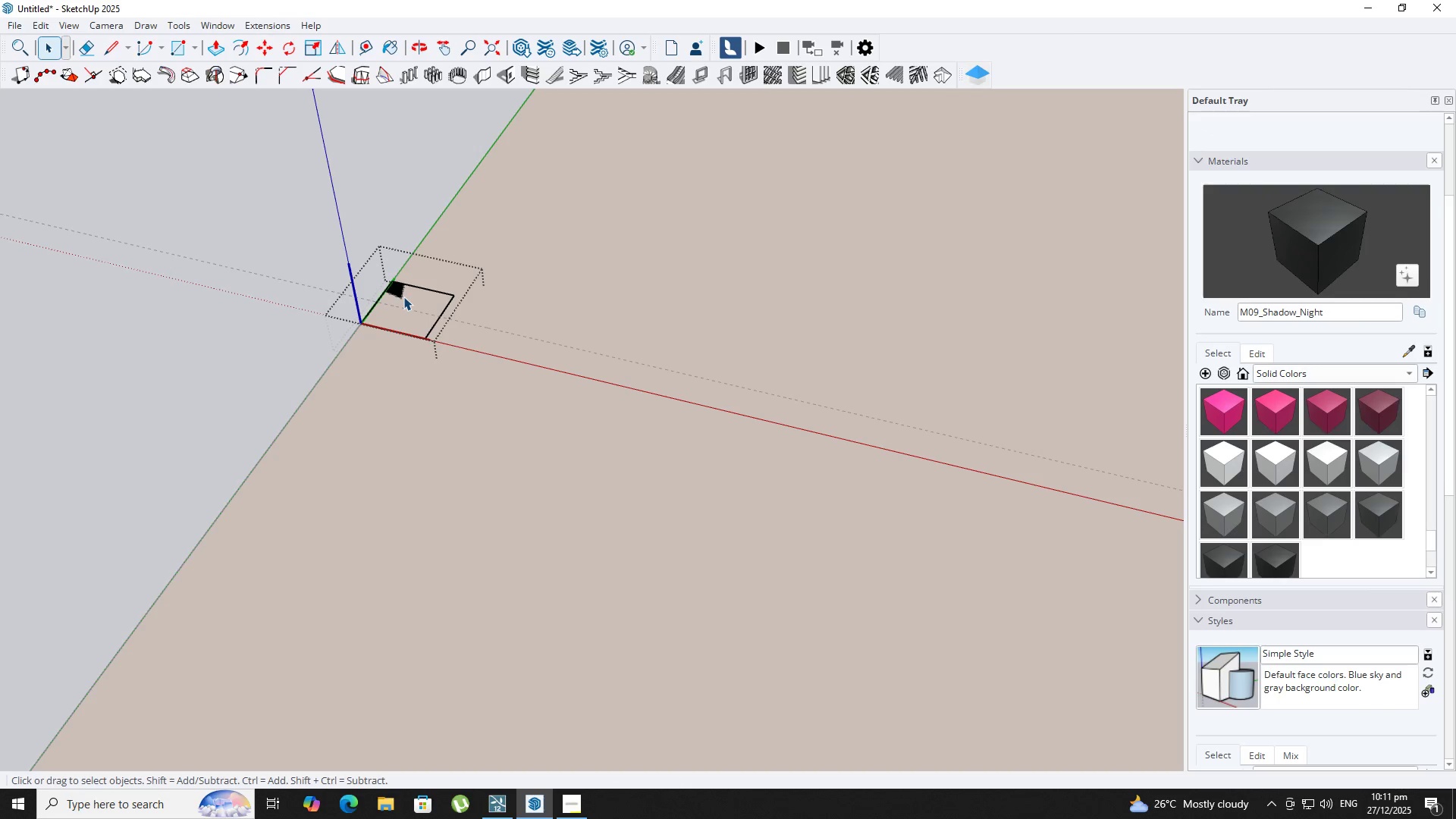 
key(Backquote)
 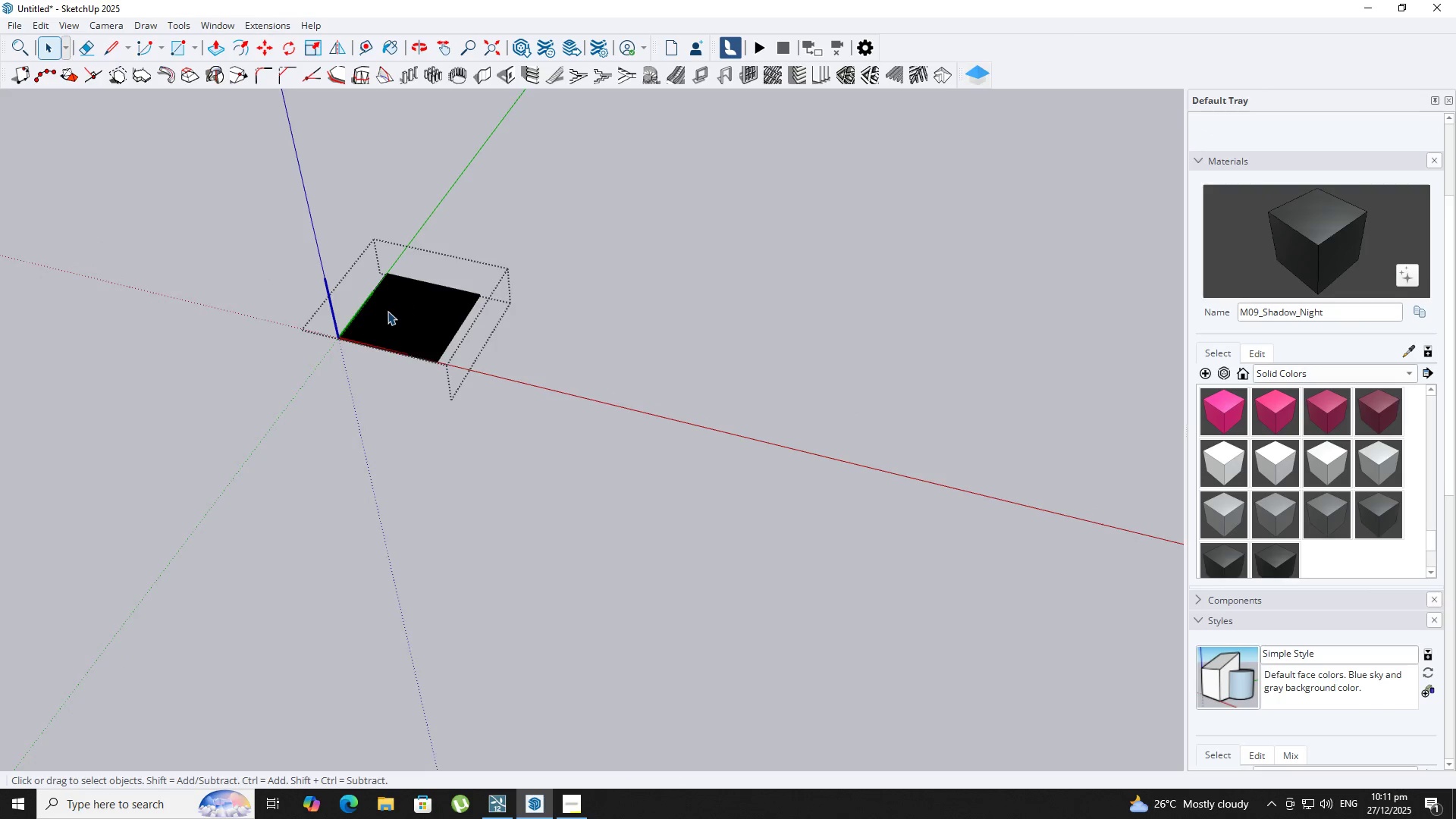 
key(T)
 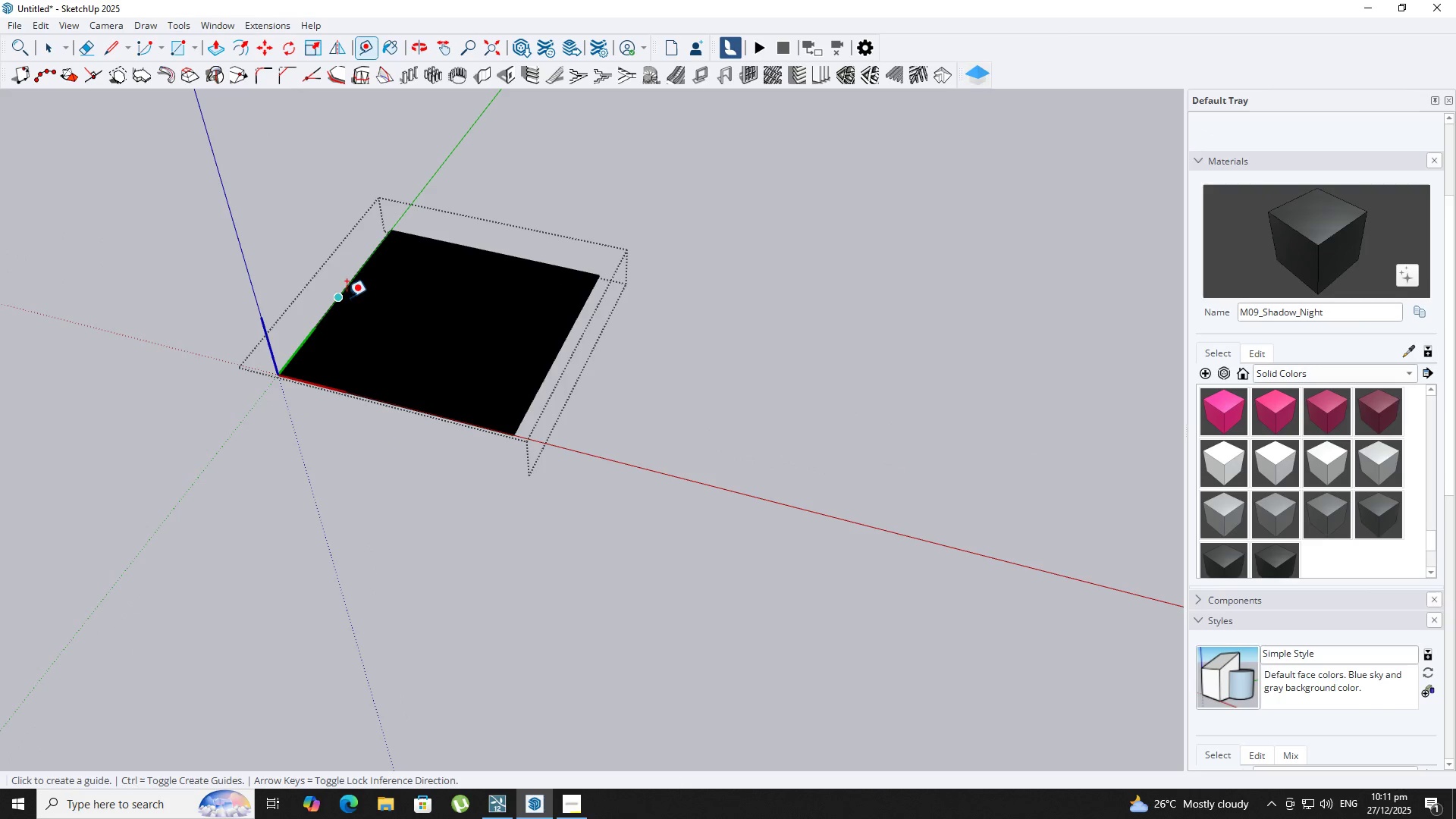 
scroll: coordinate [378, 308], scroll_direction: up, amount: 12.0
 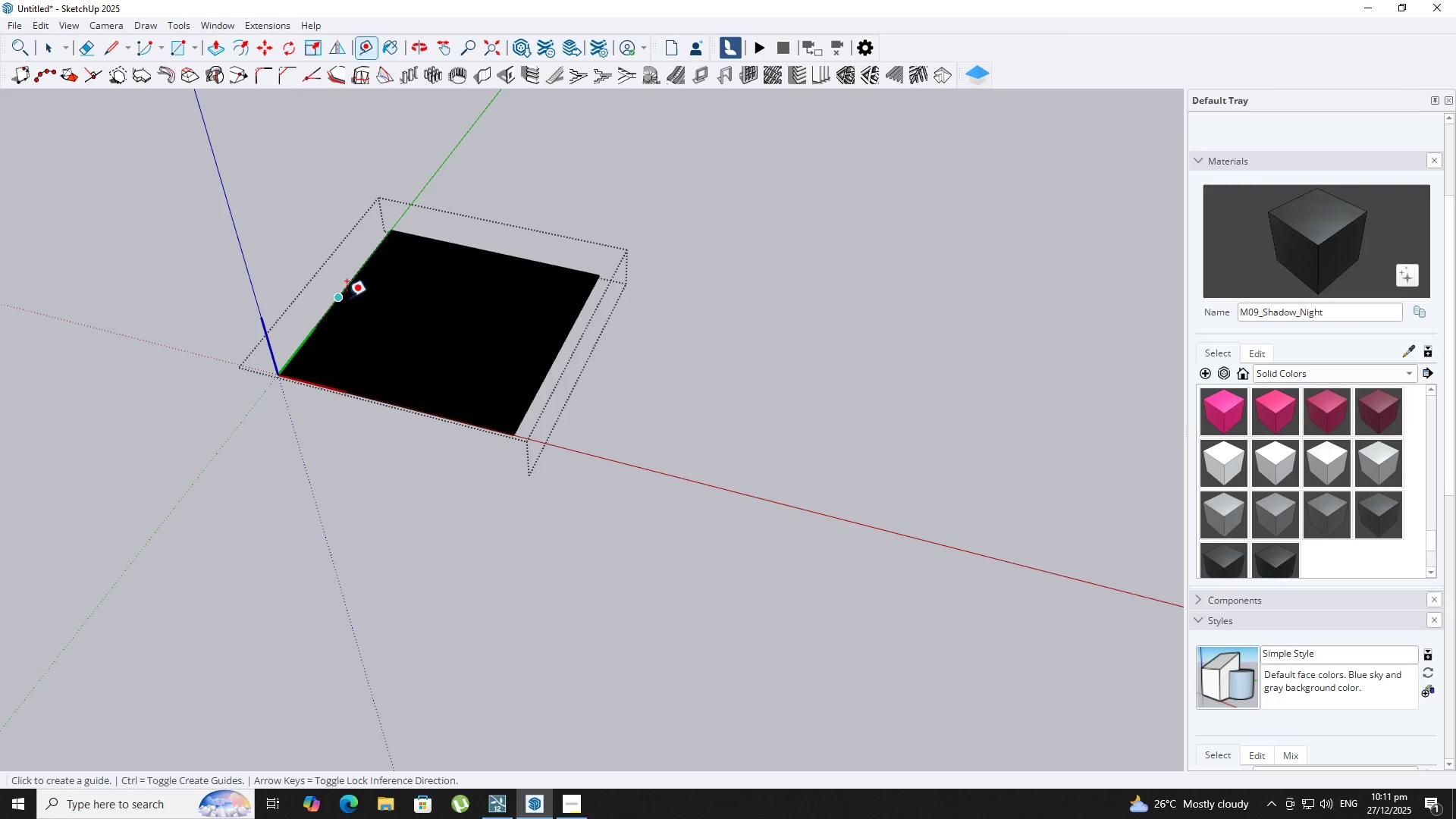 
left_click([343, 295])
 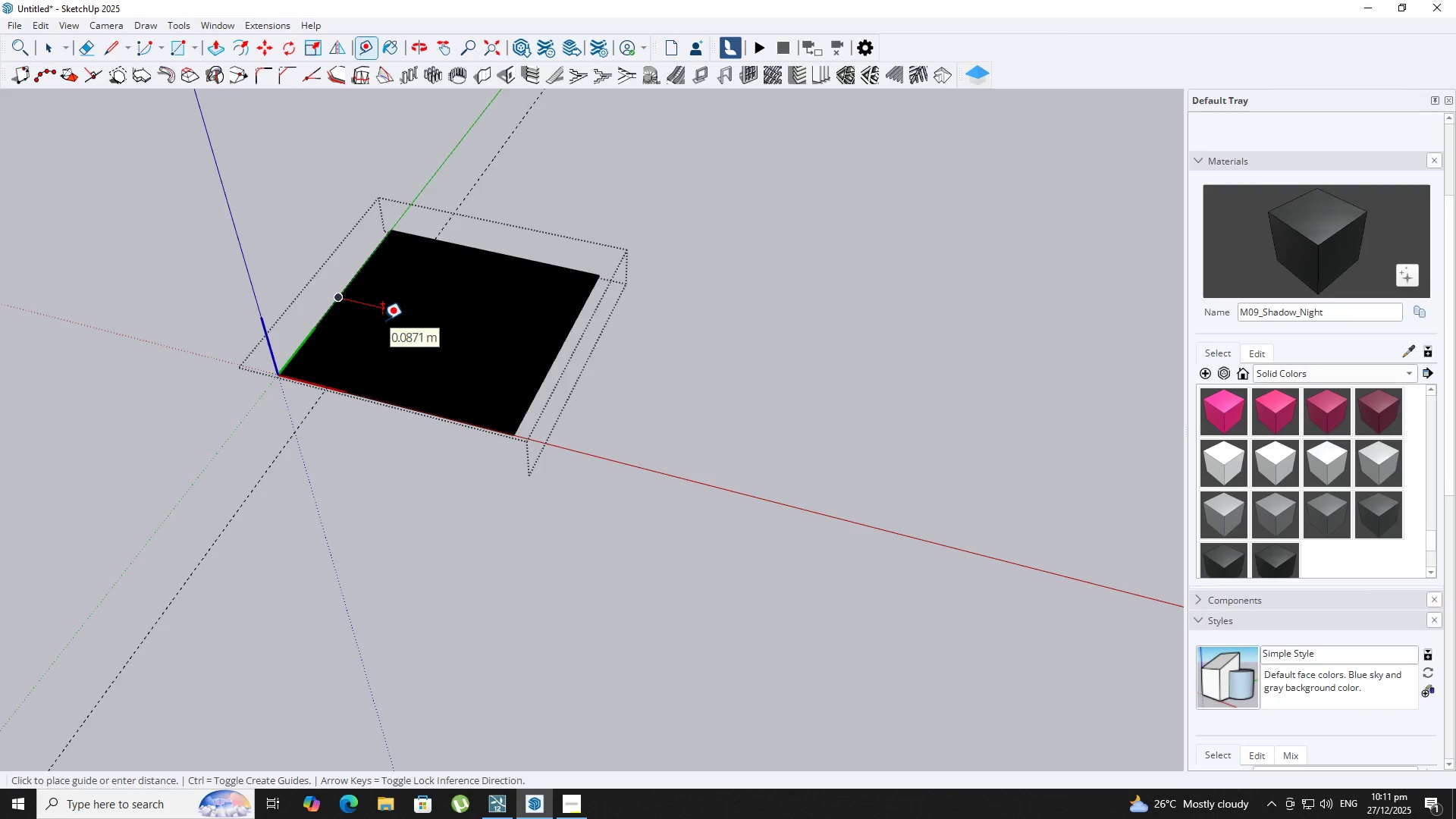 
key(T)
 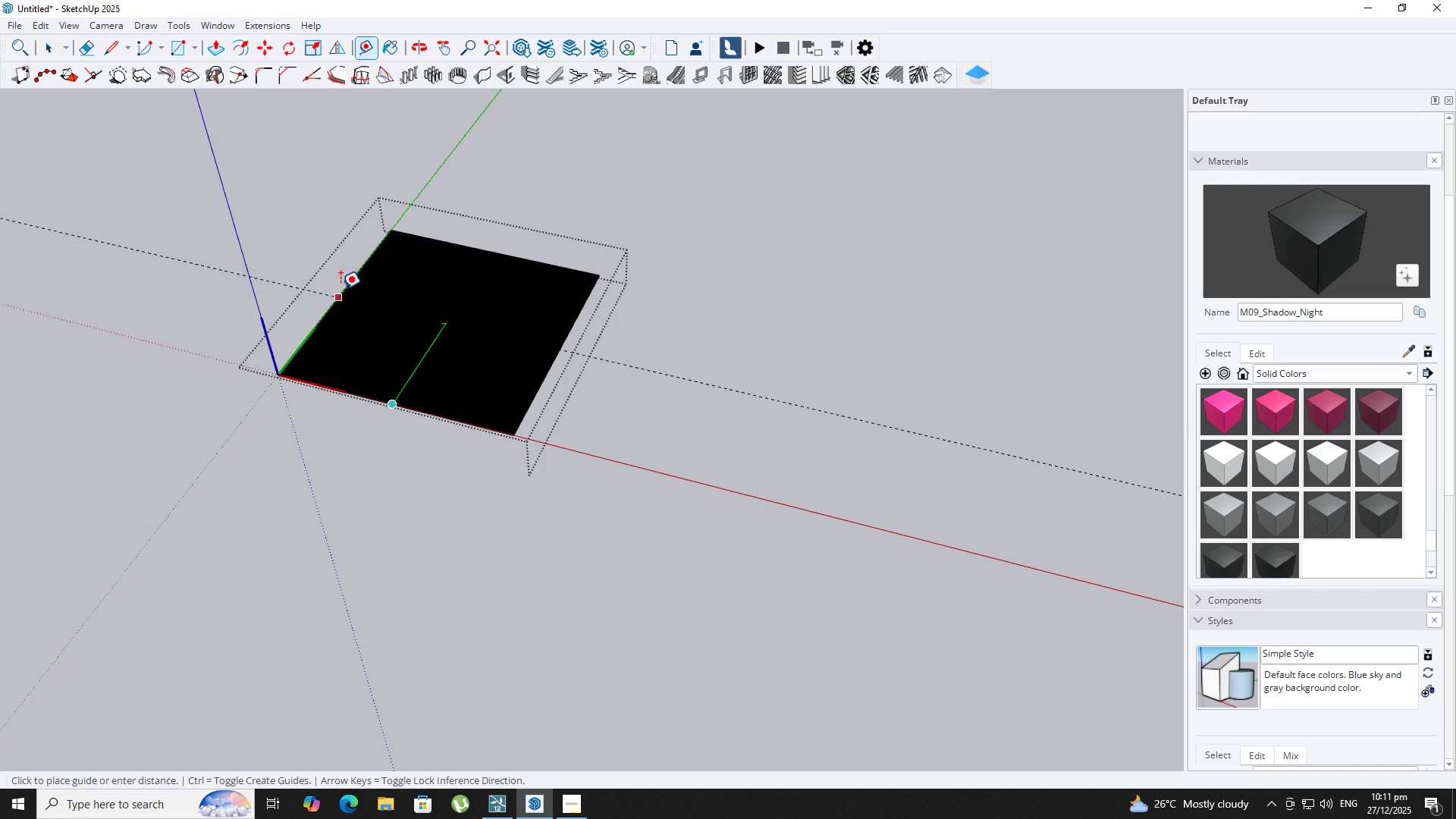 
scroll: coordinate [448, 309], scroll_direction: up, amount: 6.0
 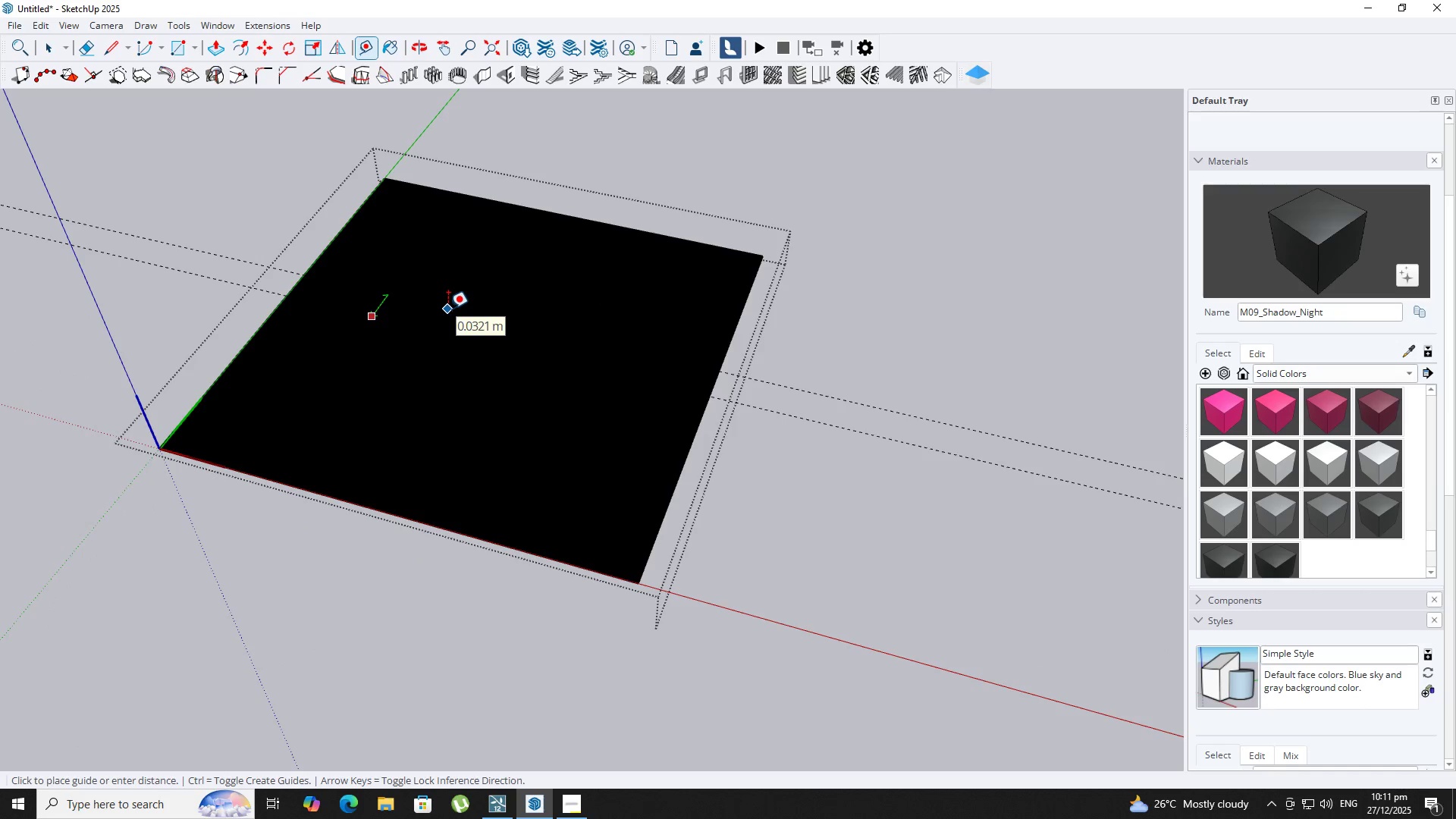 
key(NumpadDecimal)
 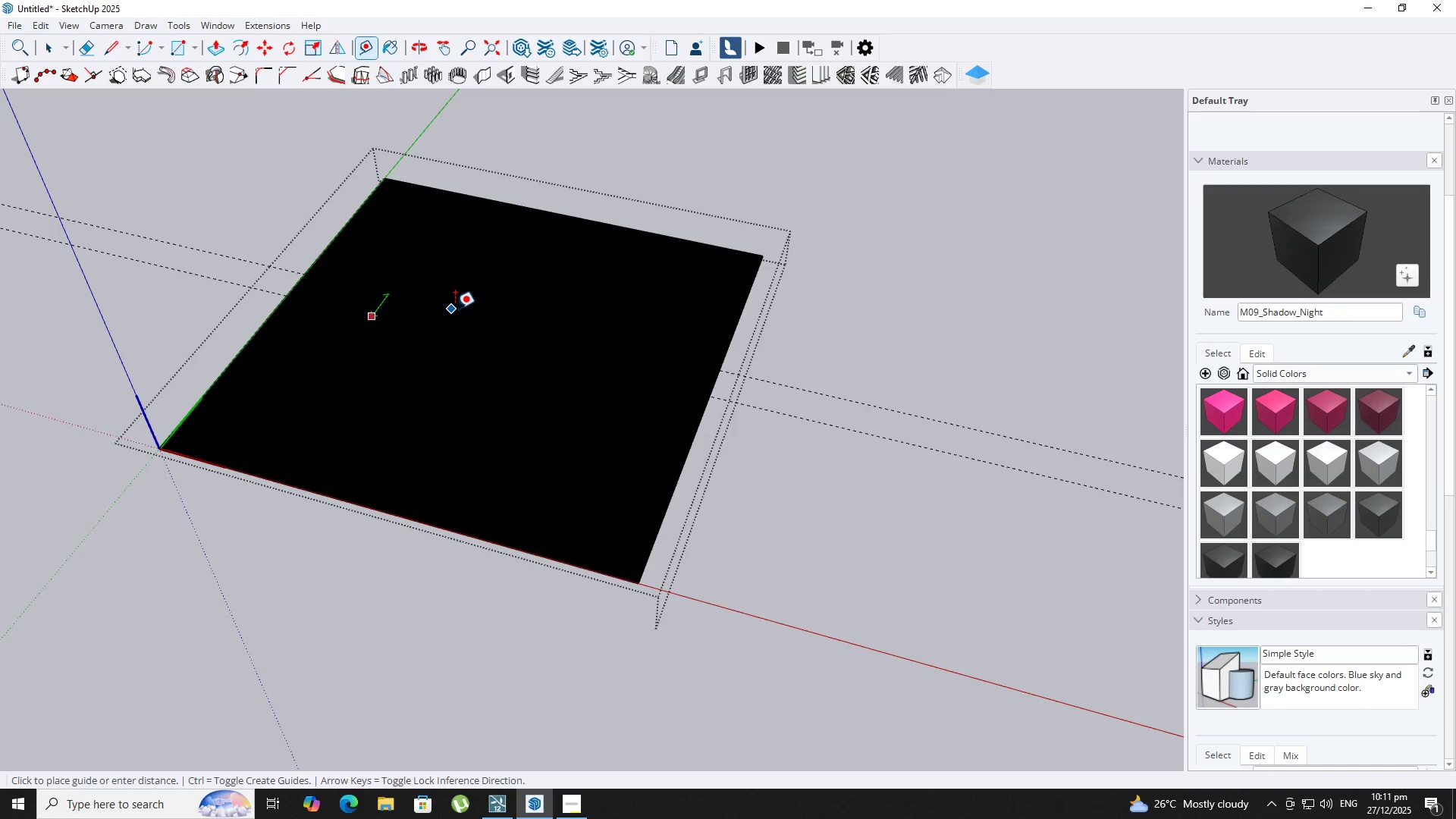 
key(Numpad0)
 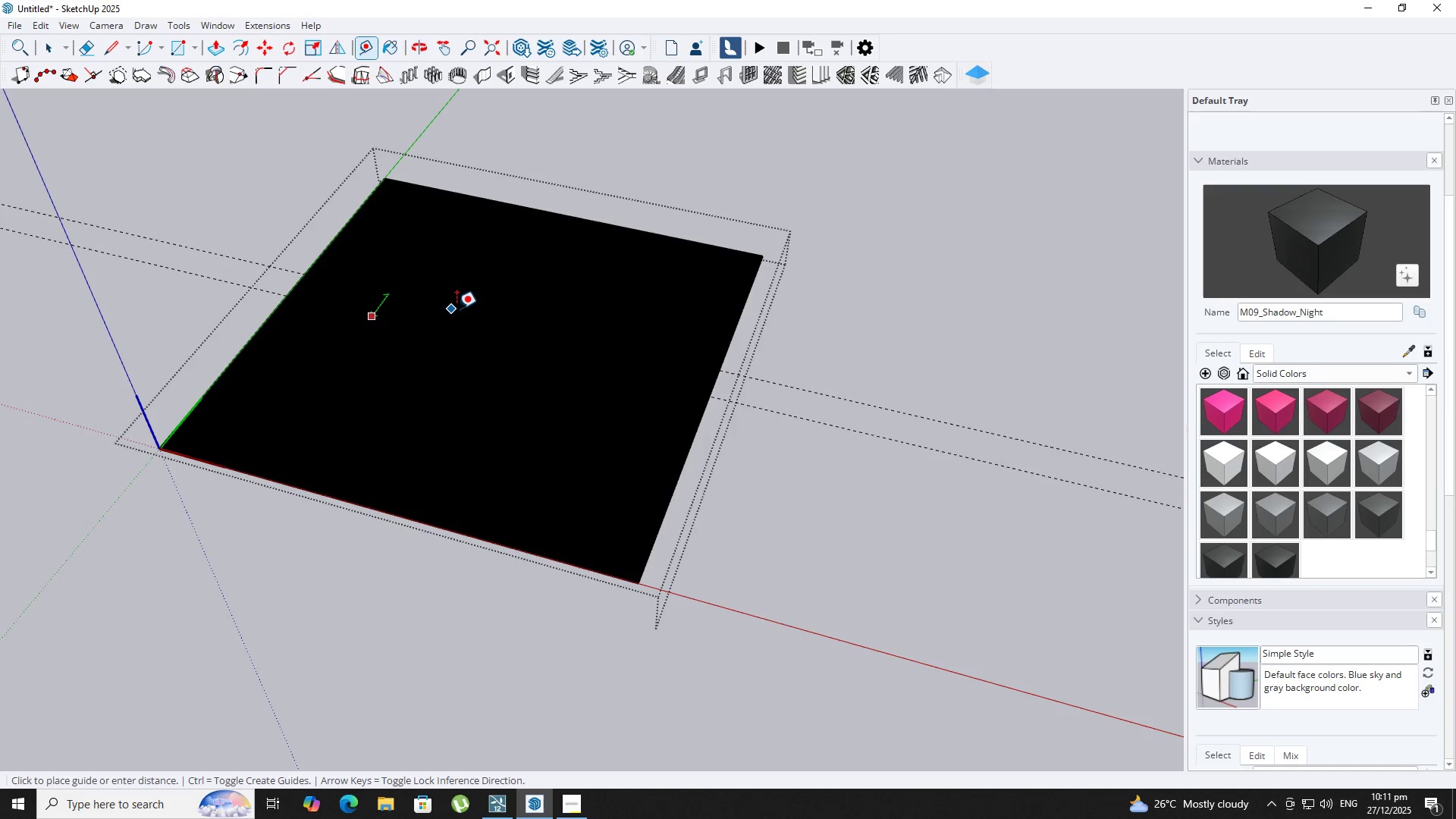 
key(Numpad5)
 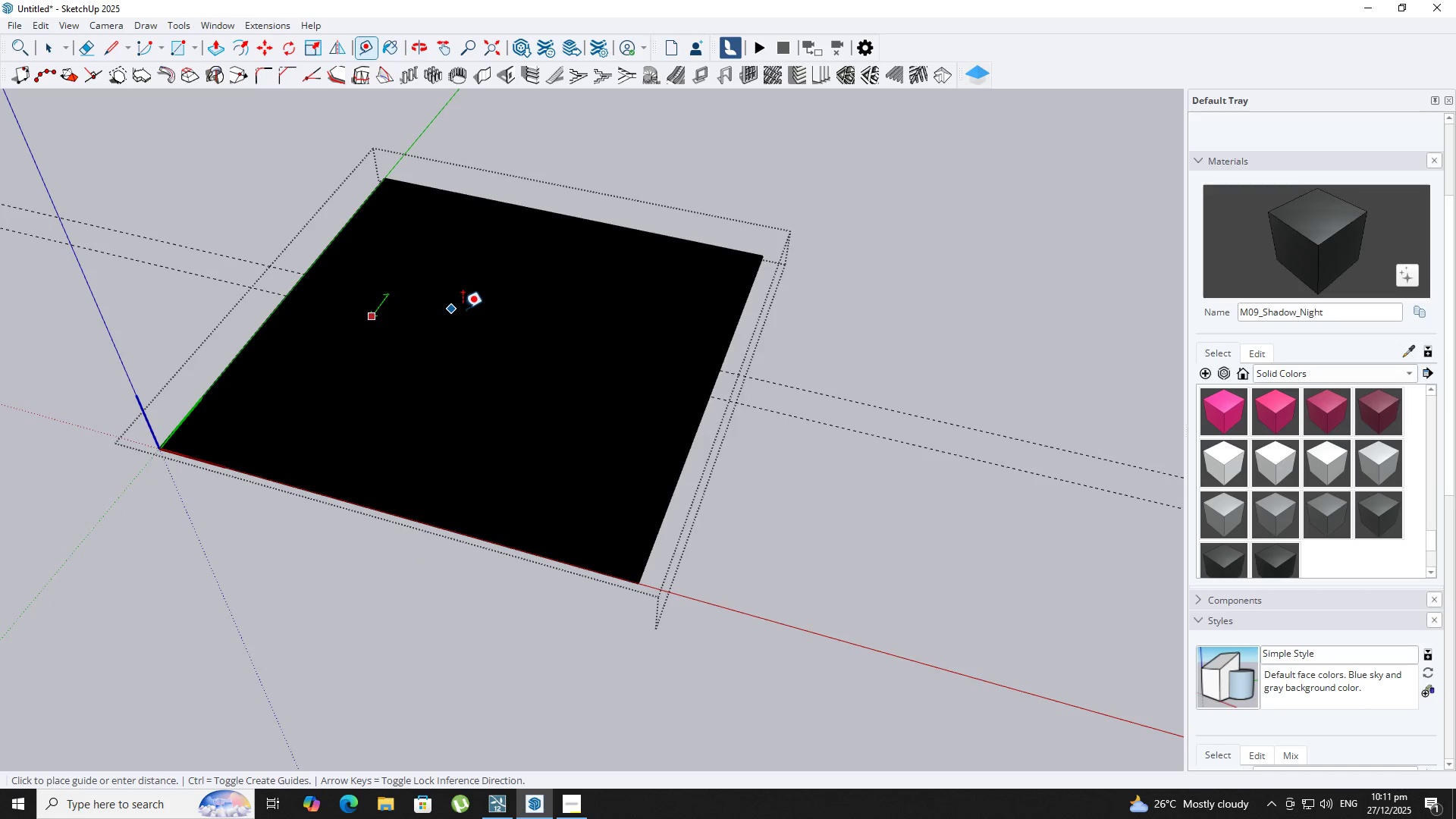 
key(NumpadEnter)
 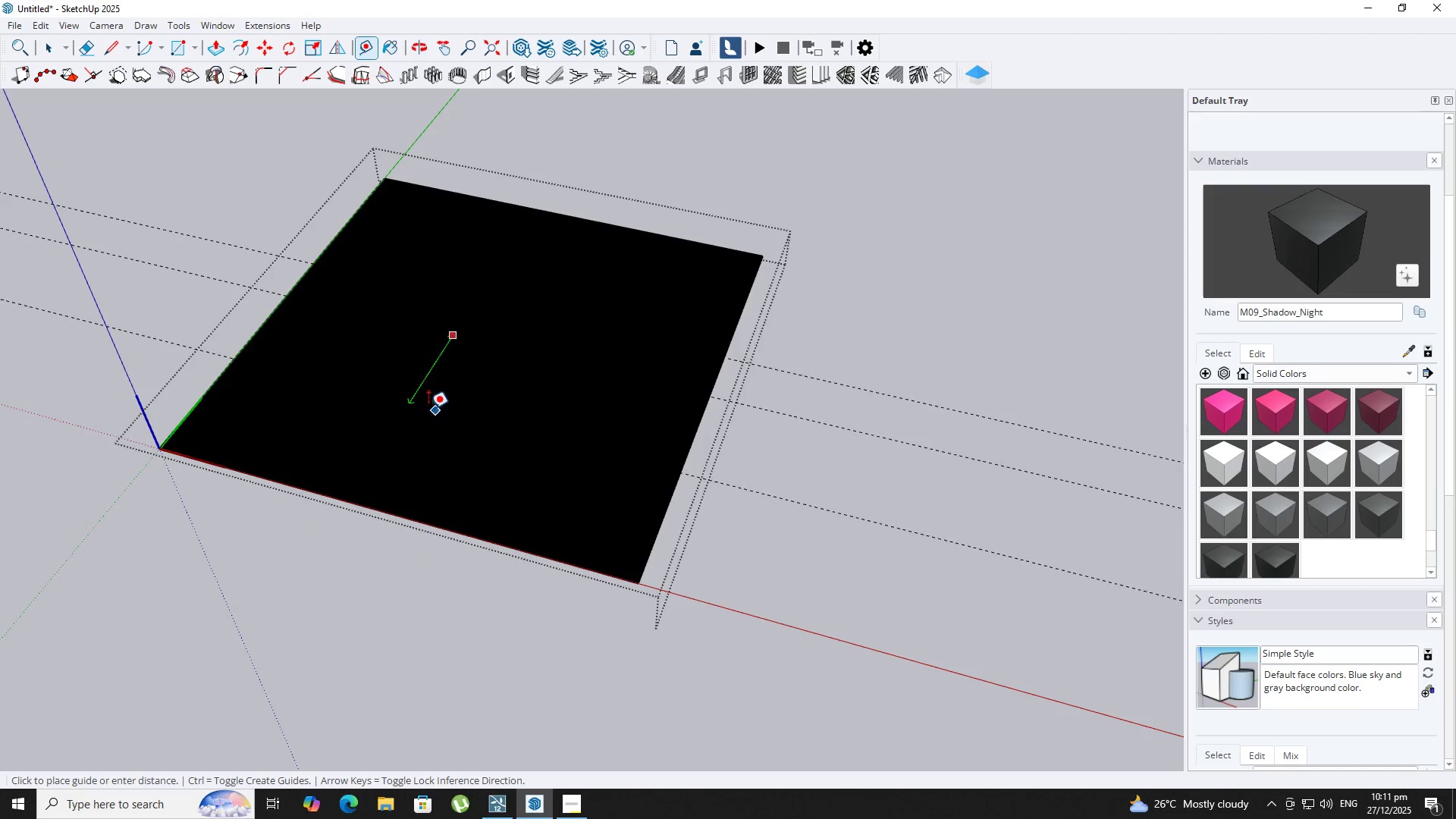 
key(NumpadDecimal)
 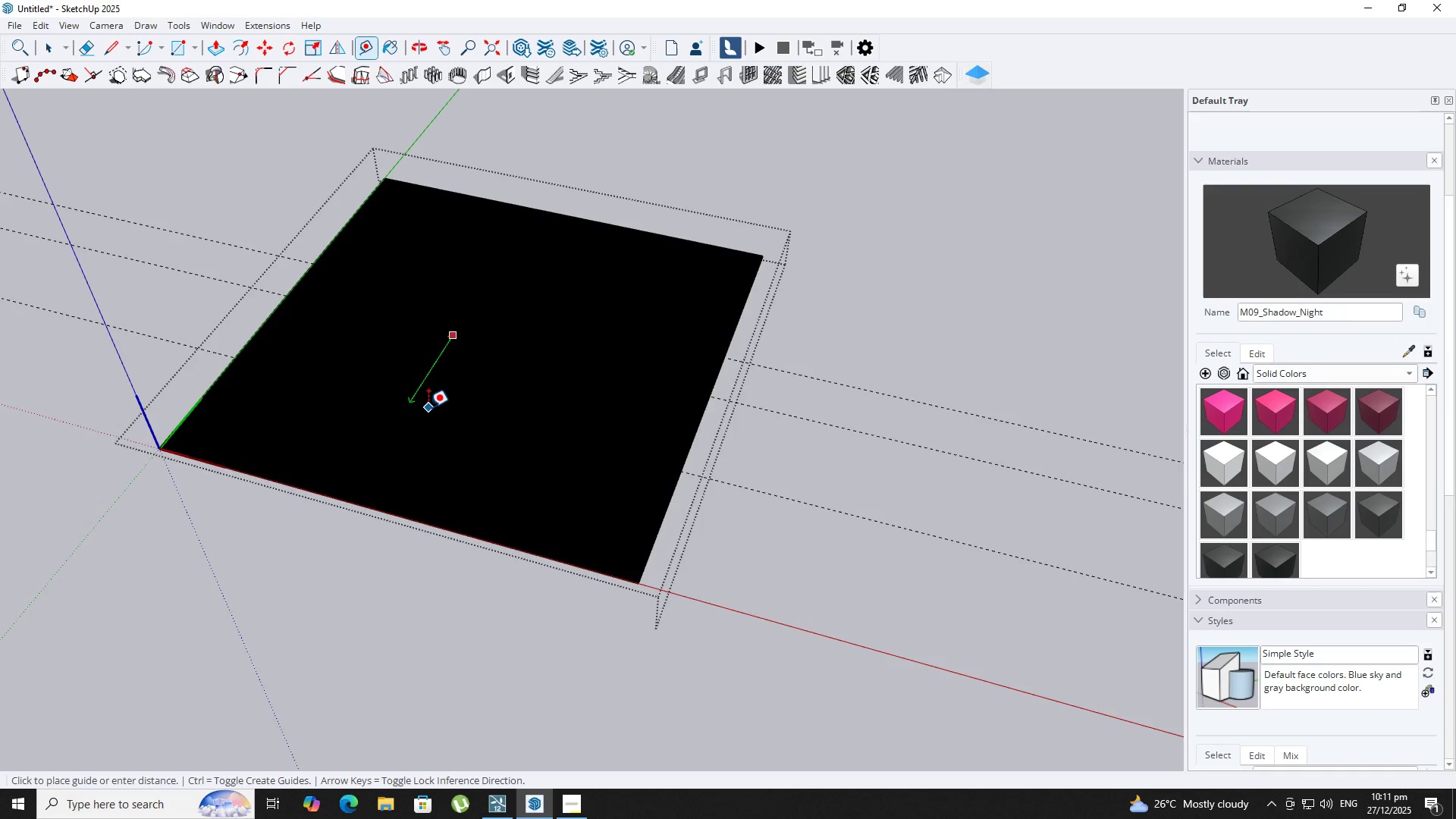 
key(Numpad0)
 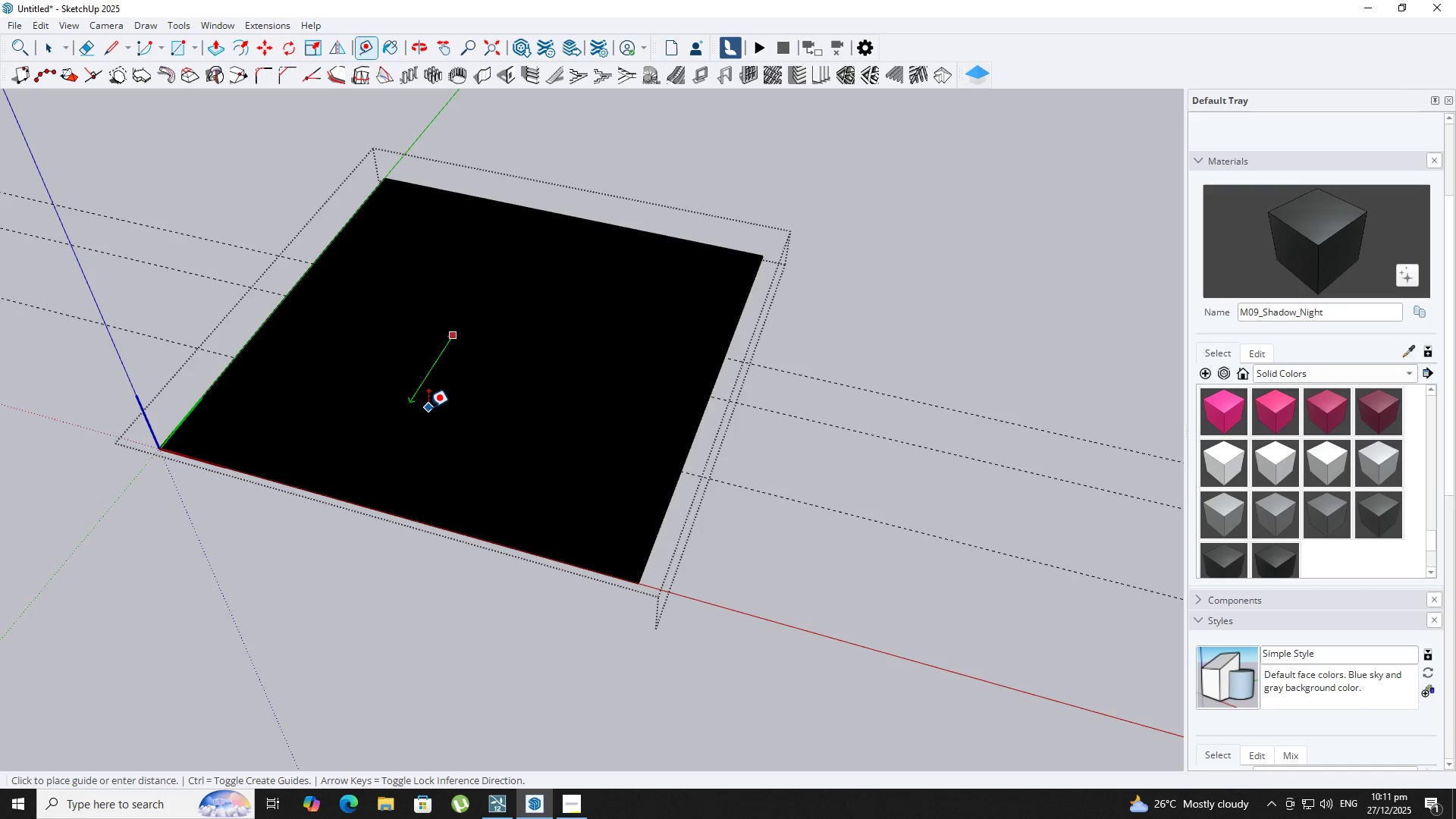 
key(Numpad5)
 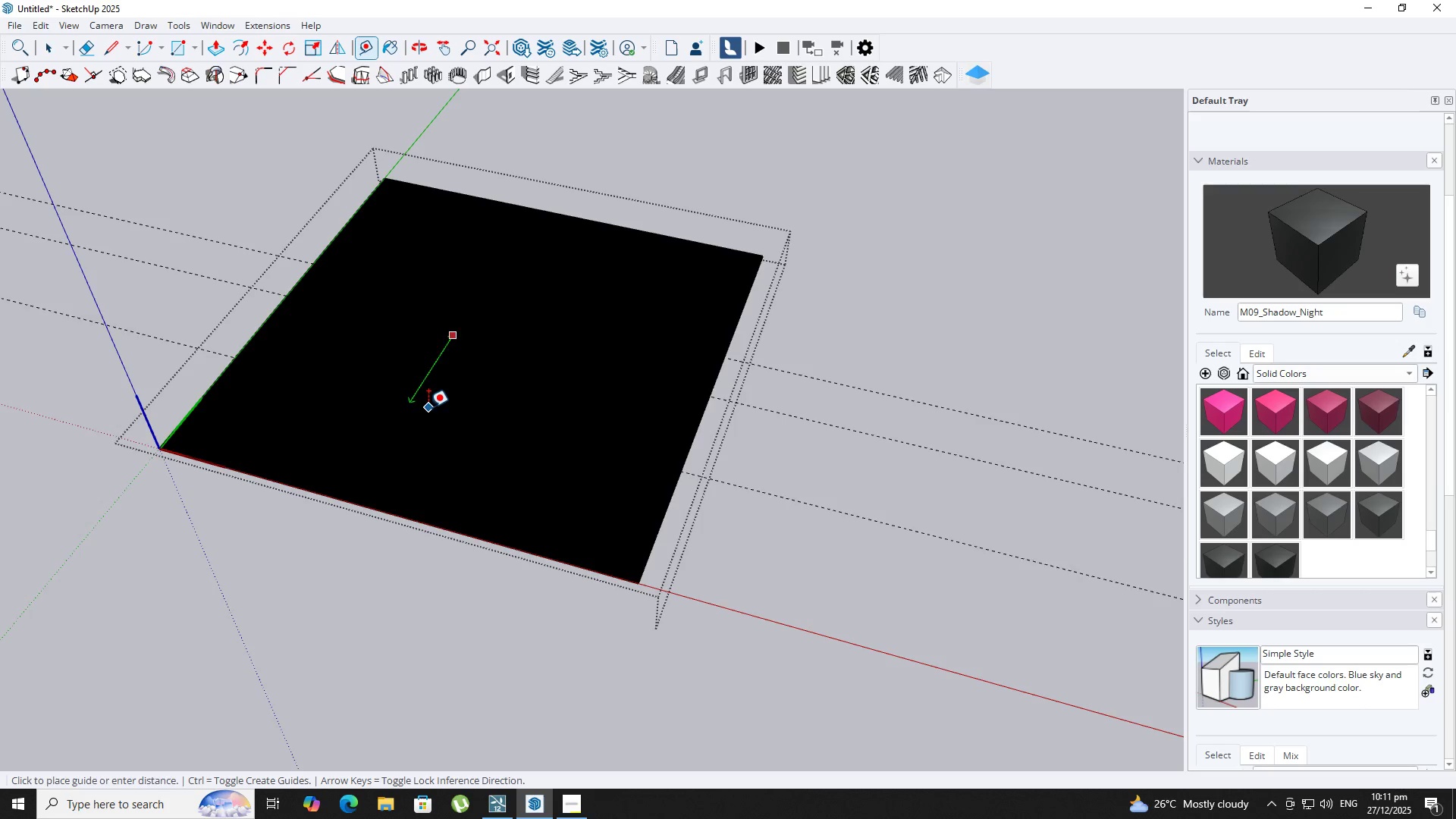 
key(NumpadEnter)
 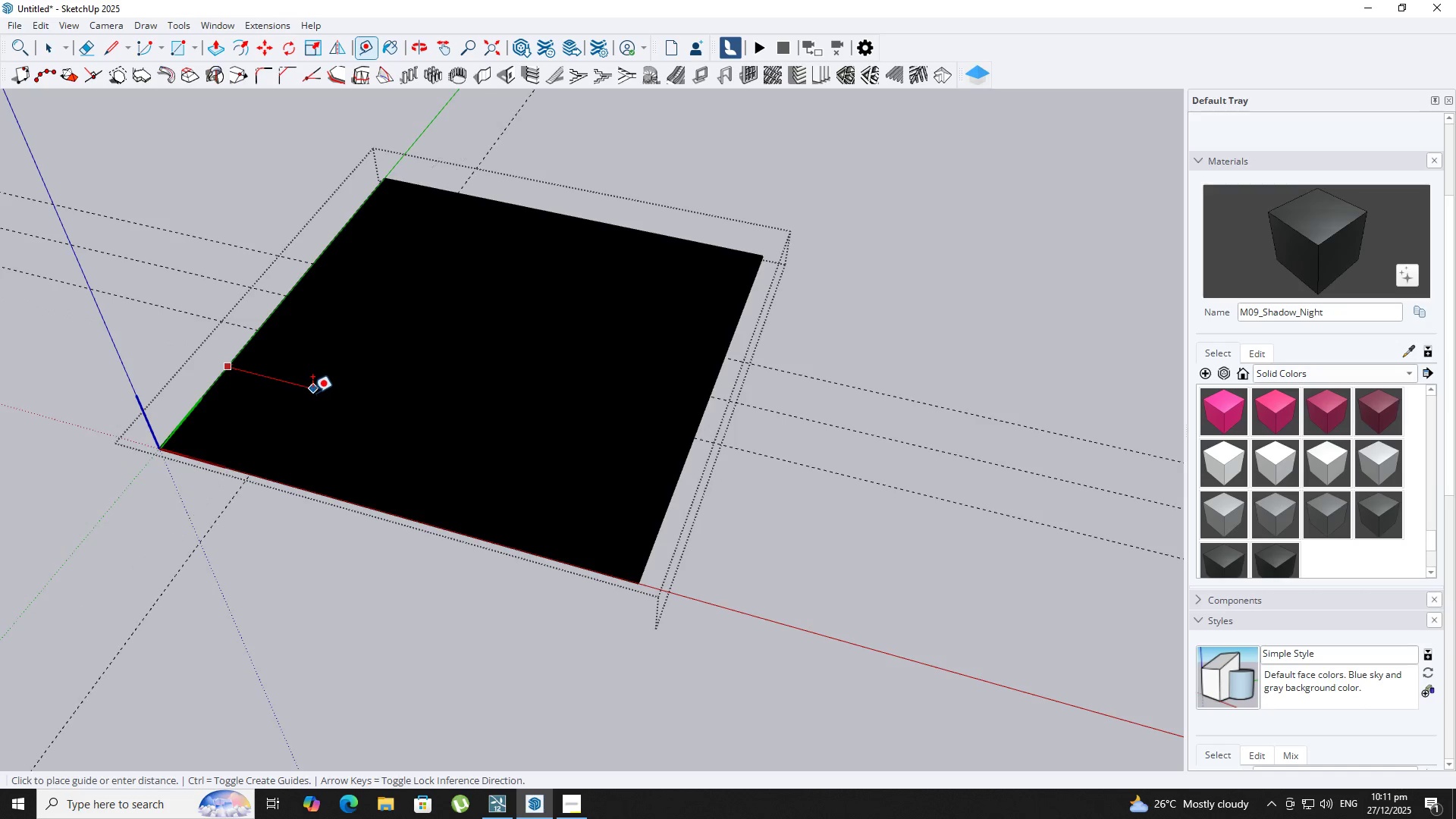 
key(NumpadDecimal)
 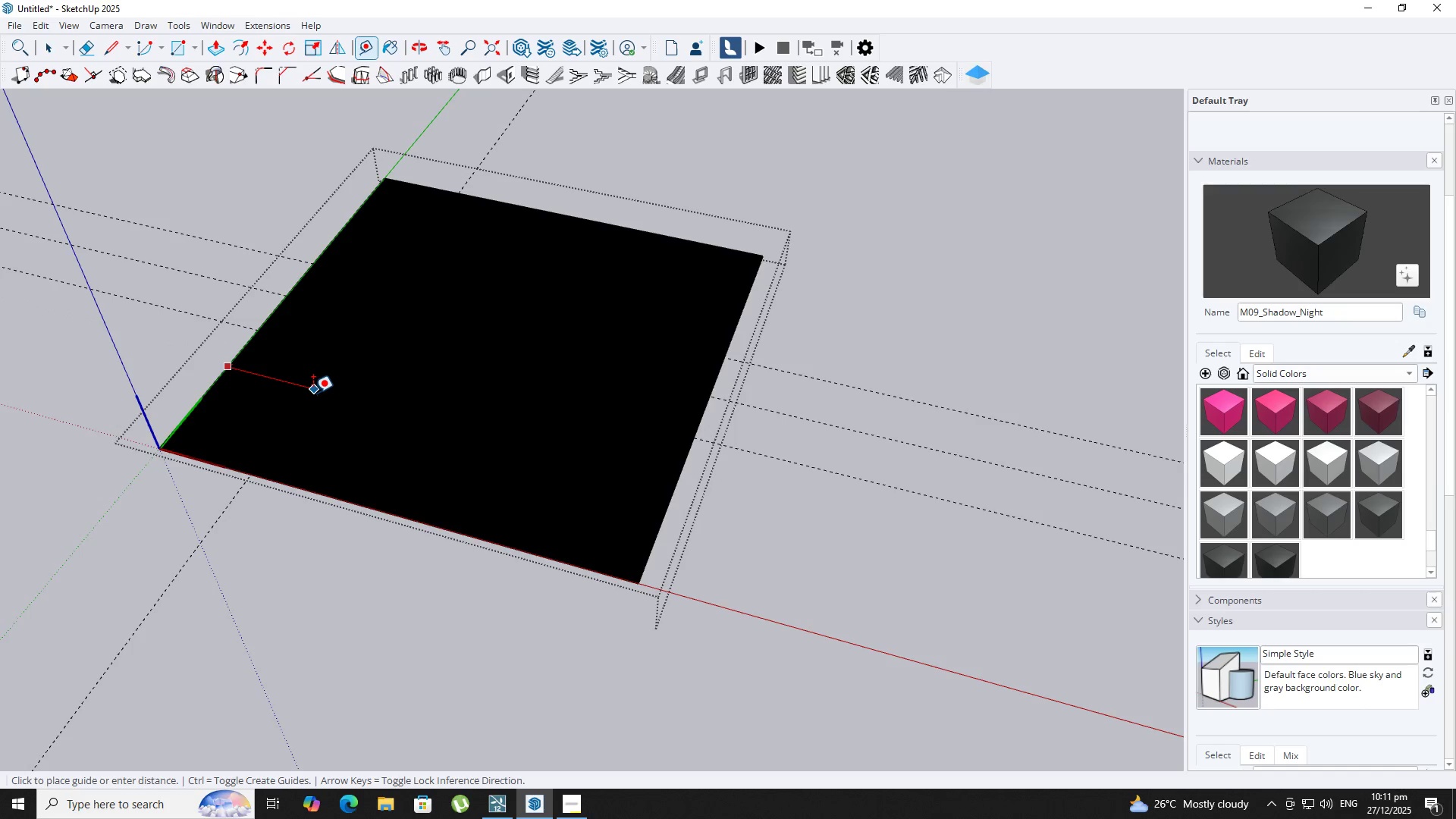 
key(NumpadDecimal)
 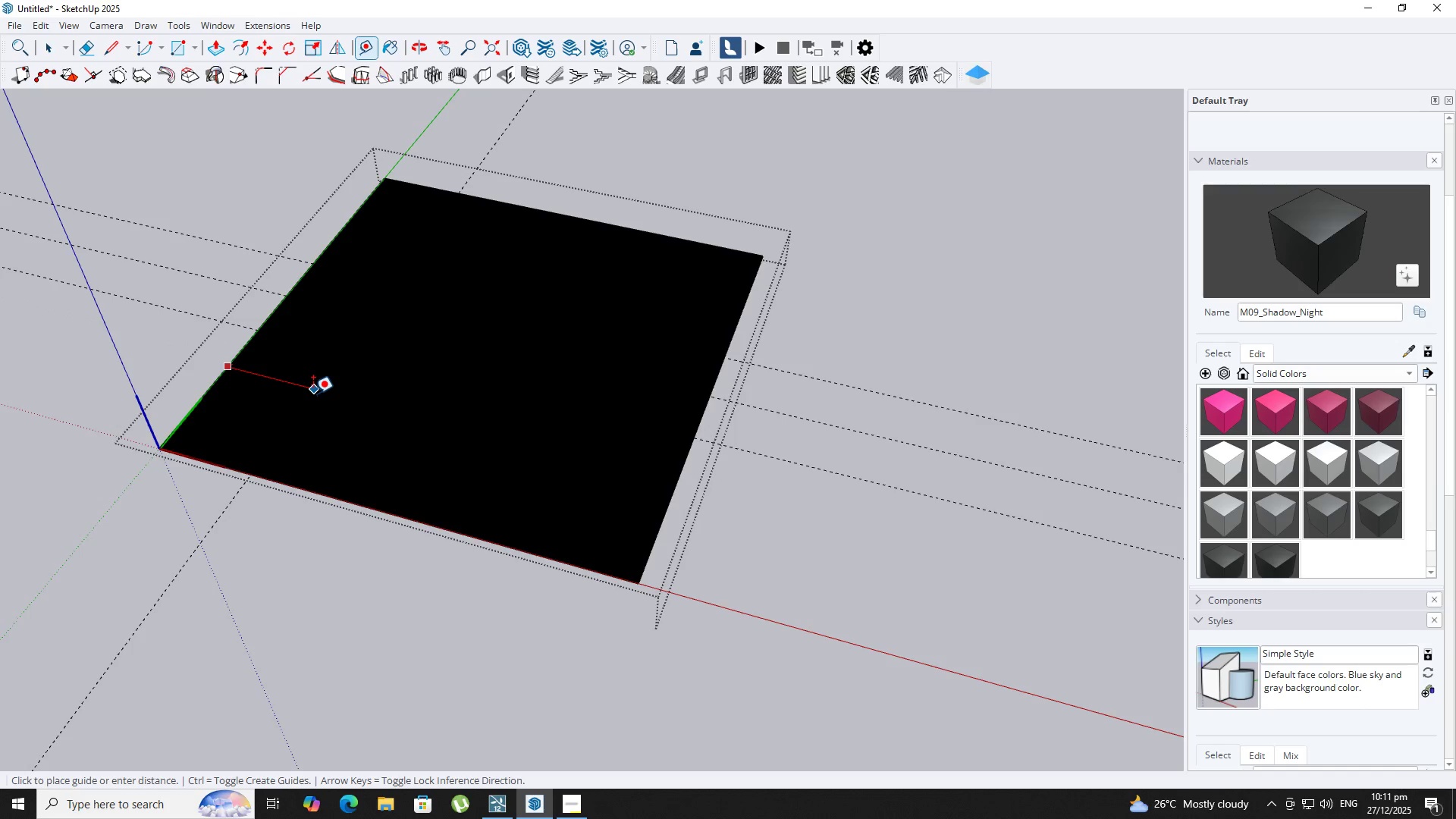 
key(Backspace)
 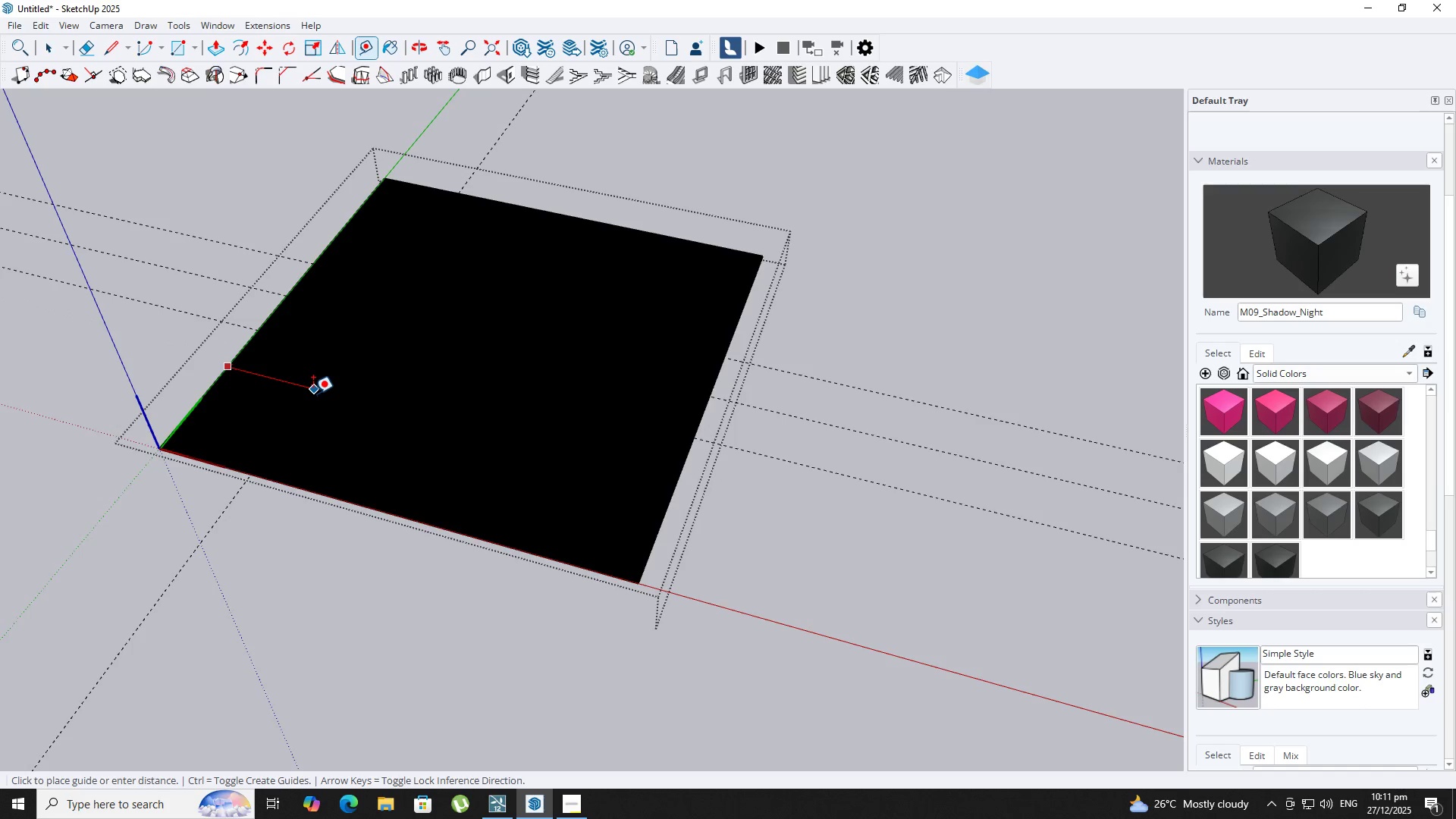 
key(Numpad1)
 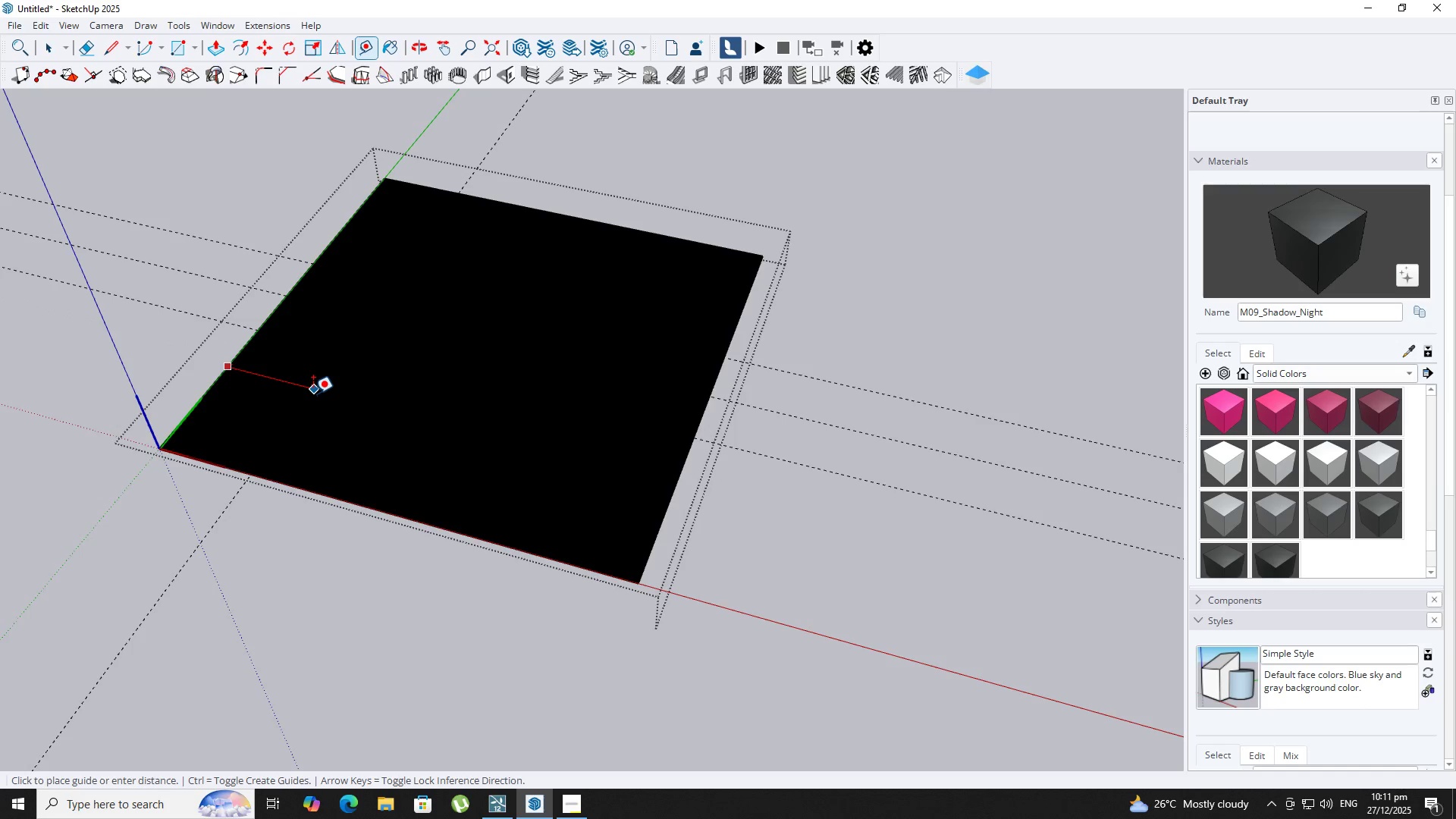 
key(Numpad0)
 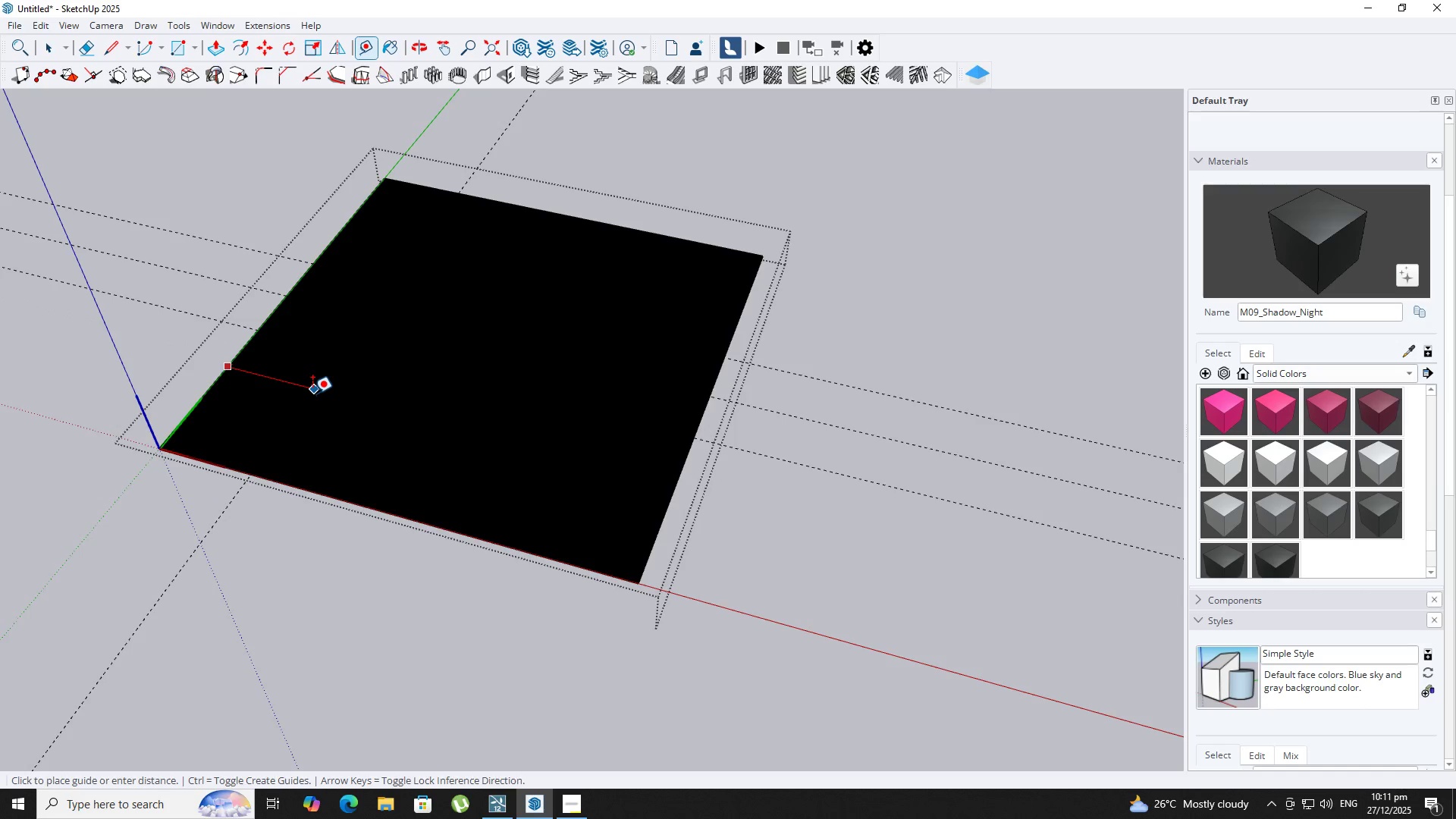 
key(NumpadEnter)
 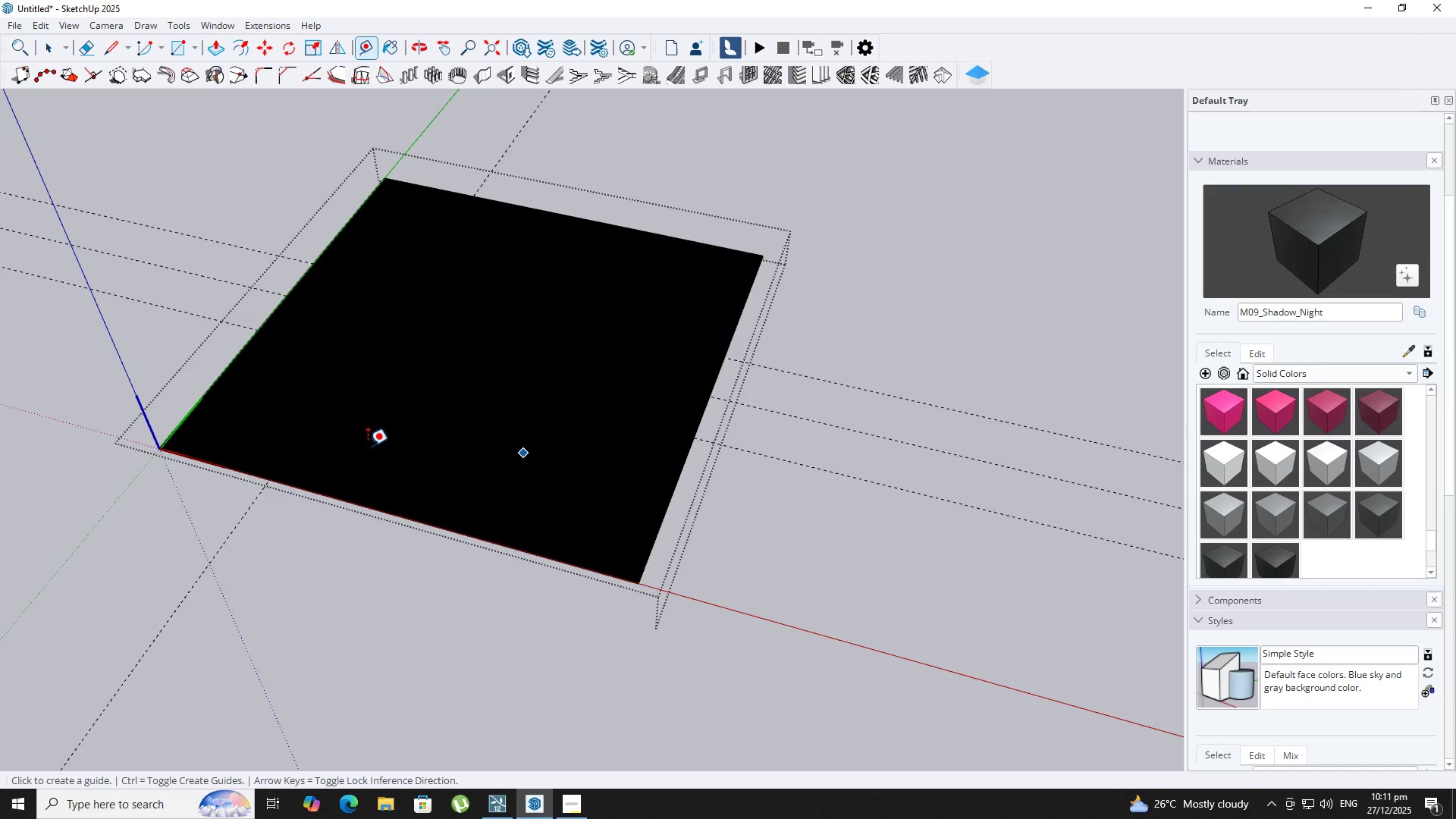 
double_click([526, 469])
 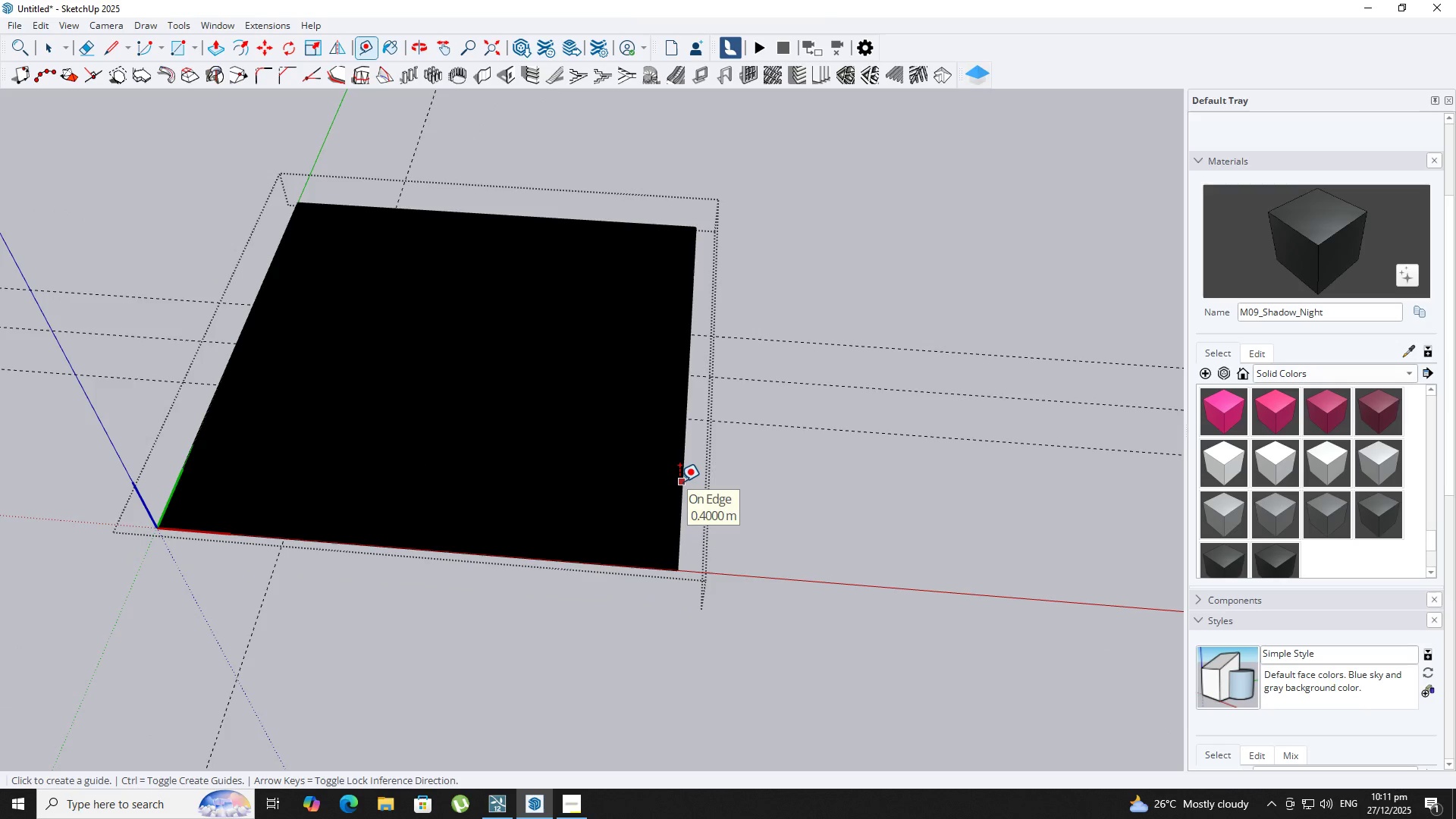 
left_click_drag(start_coordinate=[679, 482], to_coordinate=[670, 482])
 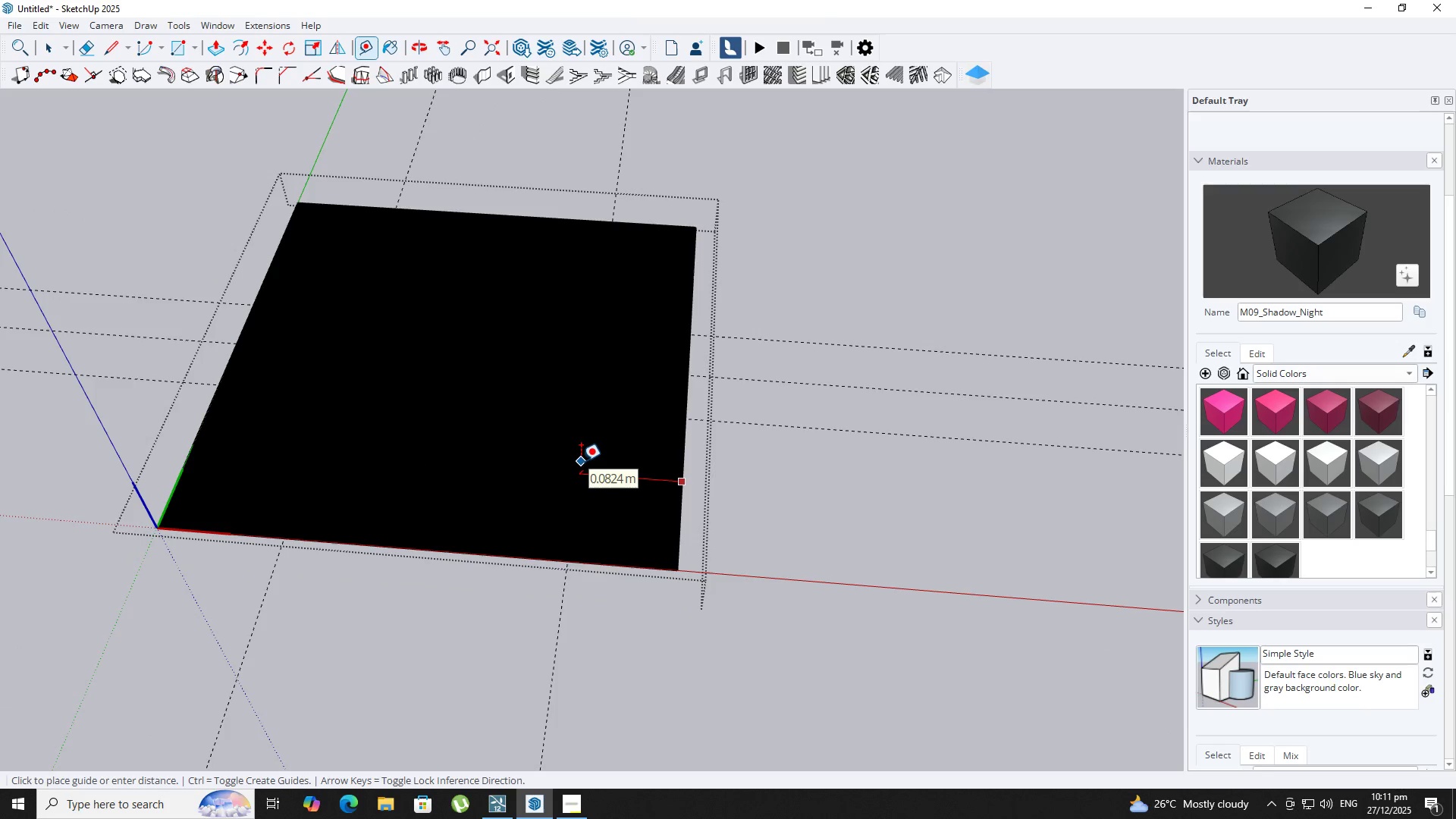 
key(NumpadDecimal)
 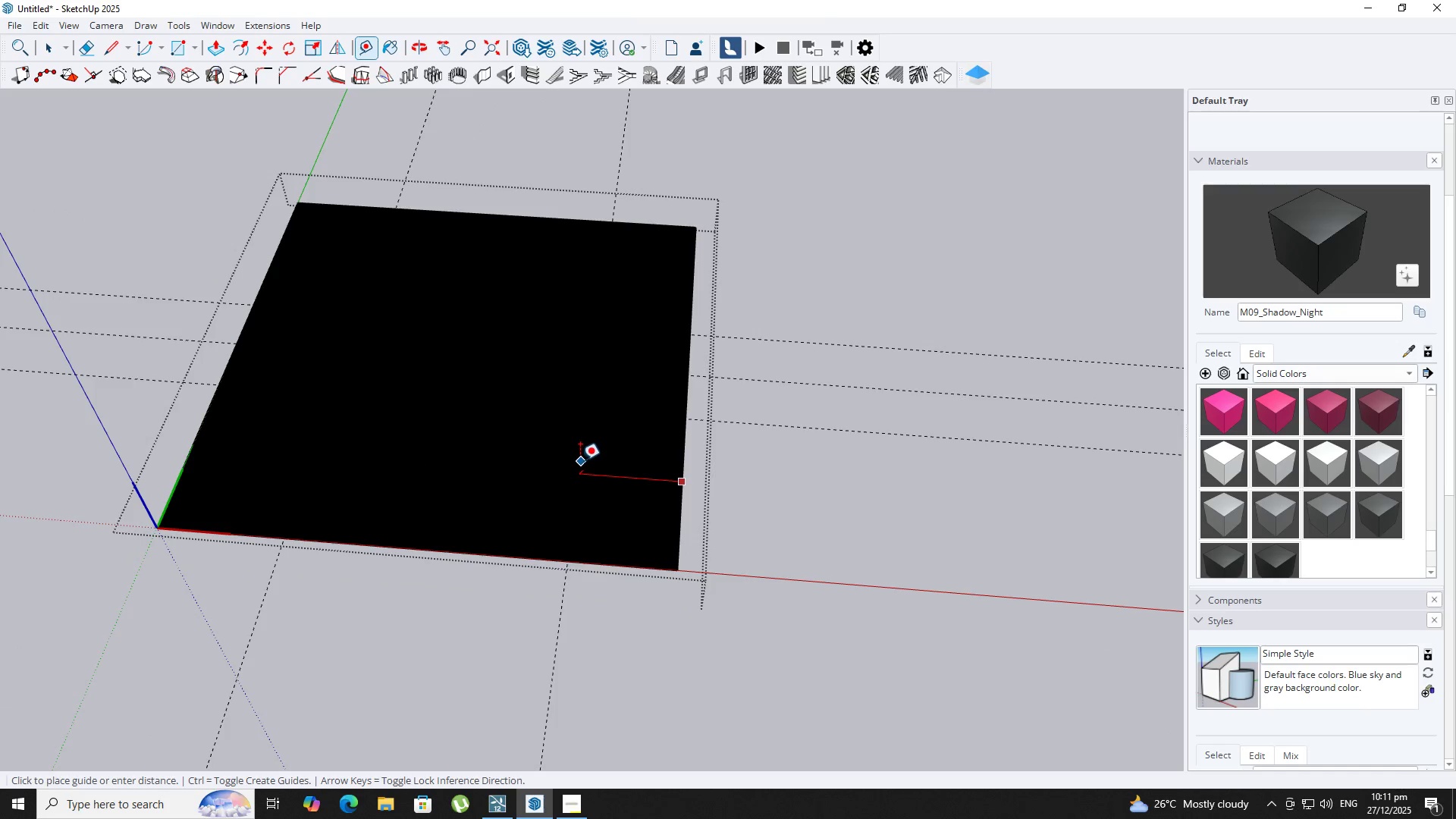 
key(Numpad1)
 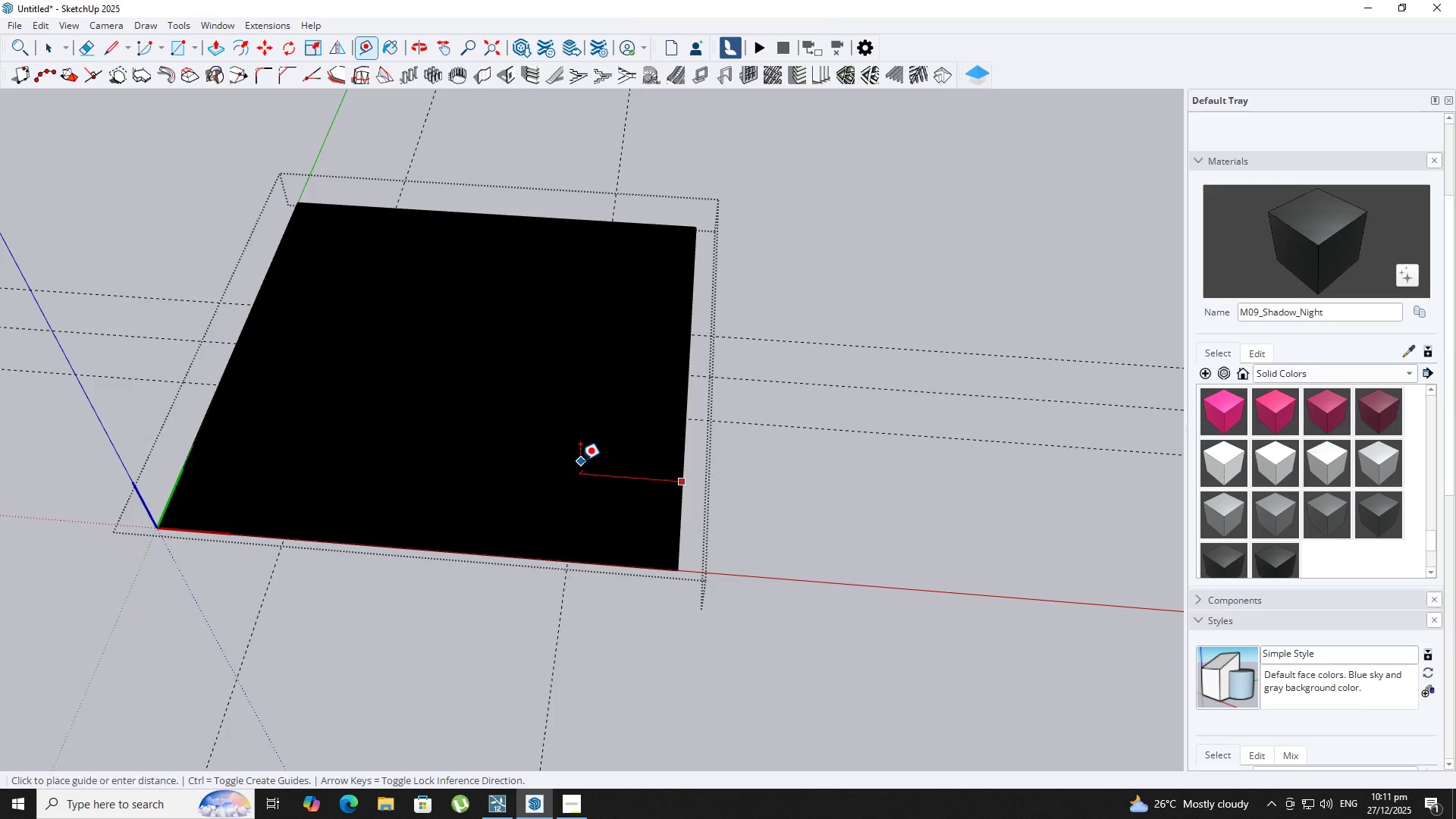 
key(NumpadEnter)
 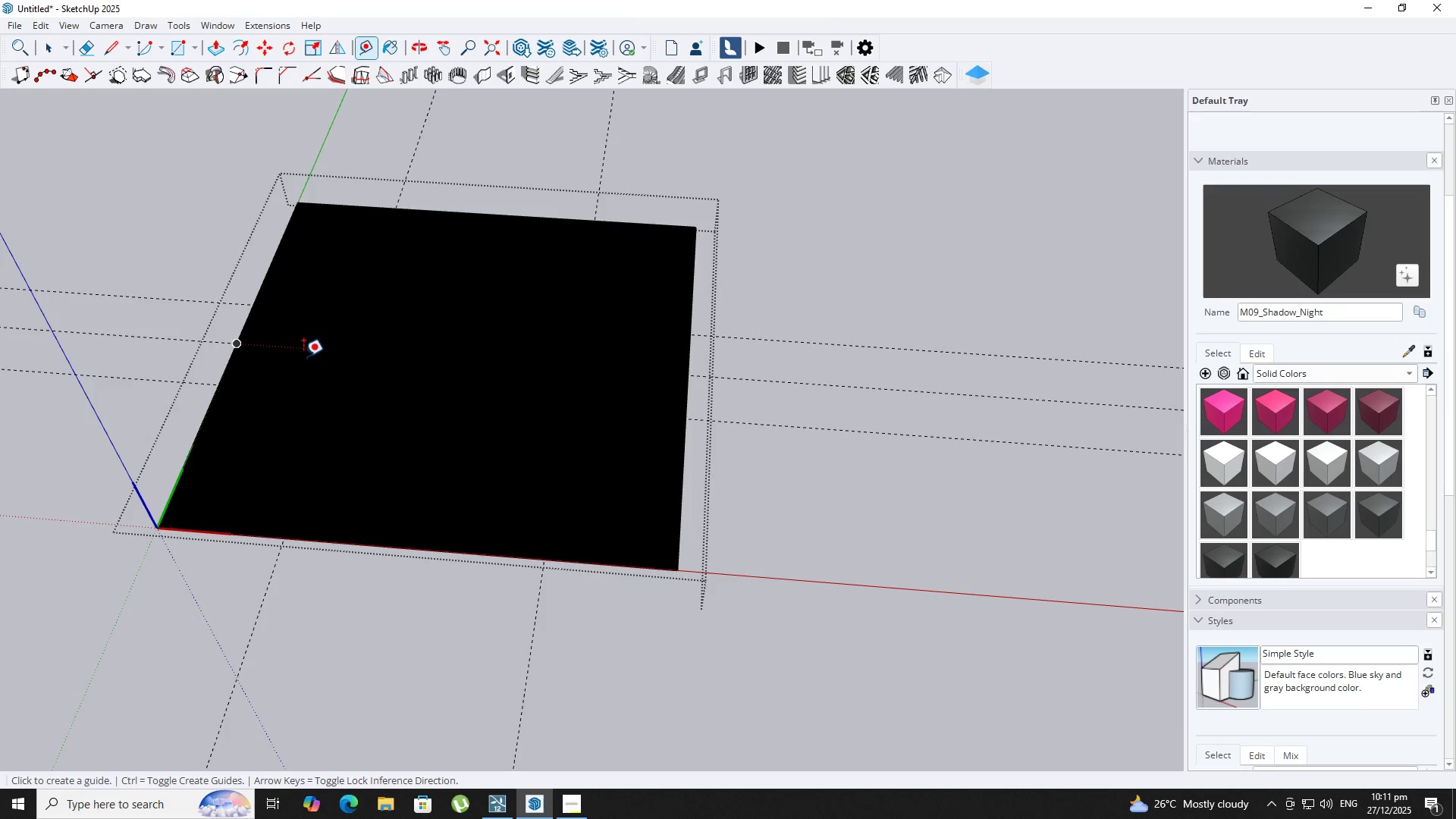 
key(R)
 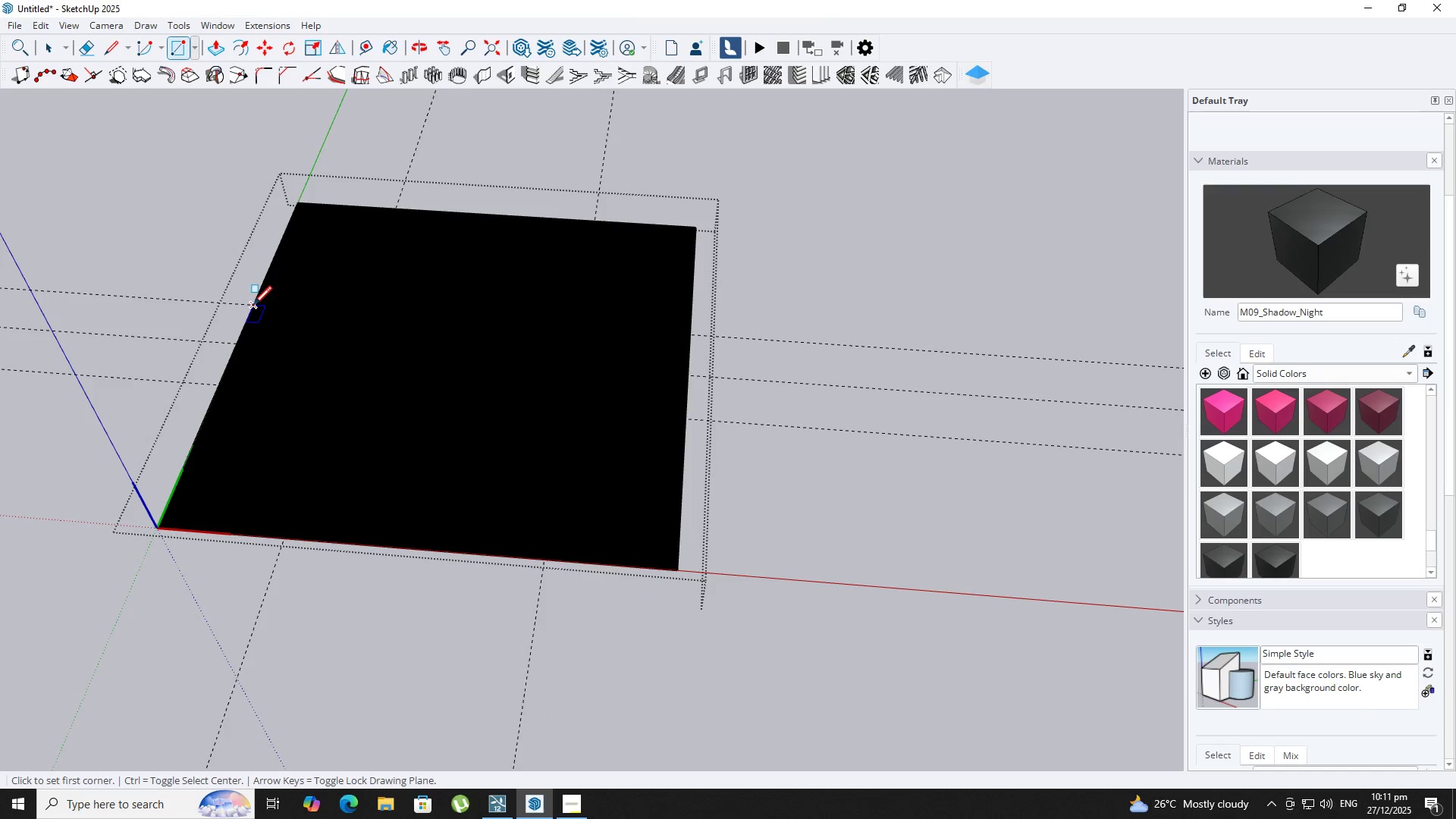 
left_click([253, 306])
 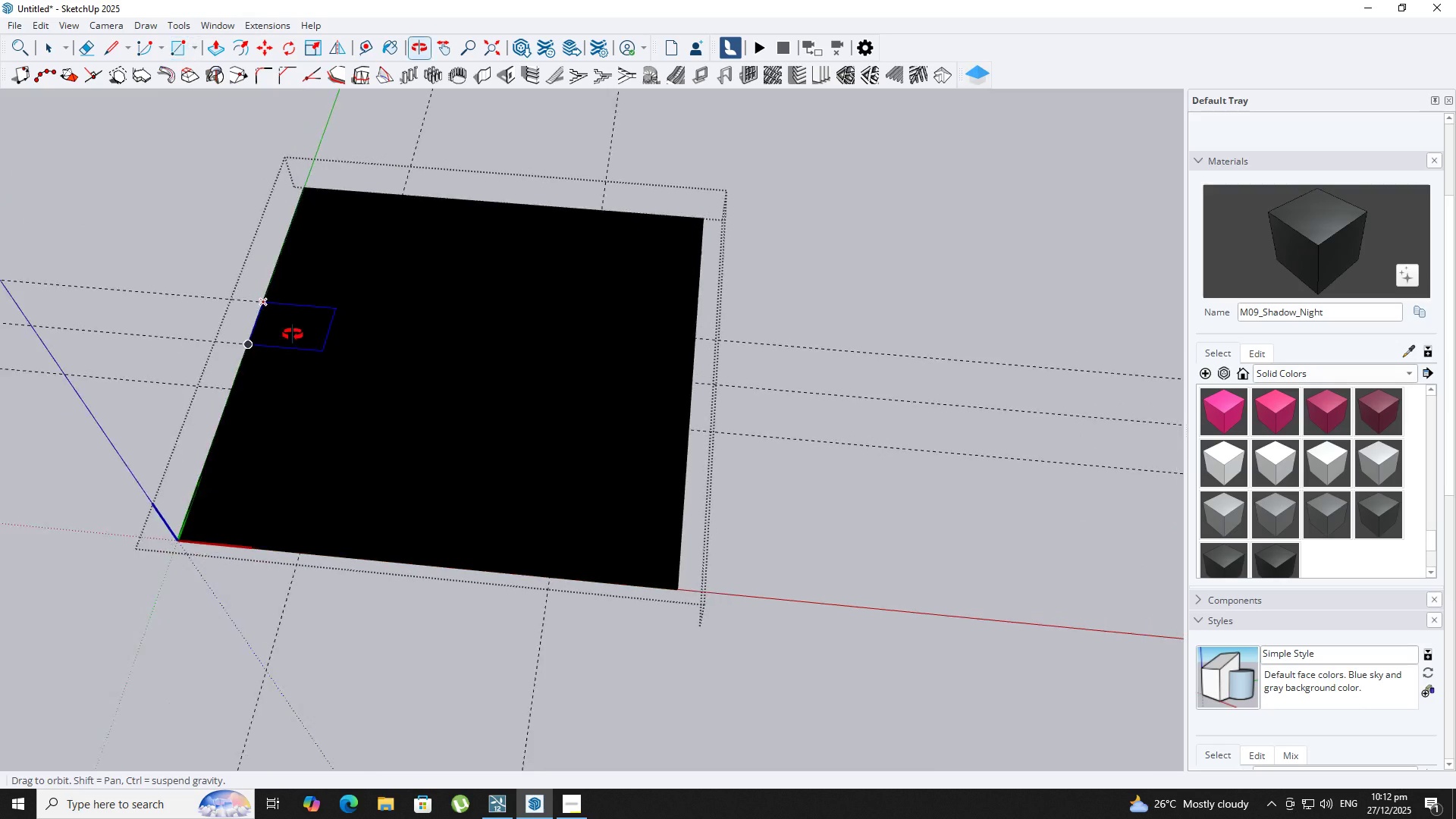 
mouse_move([340, 394])
 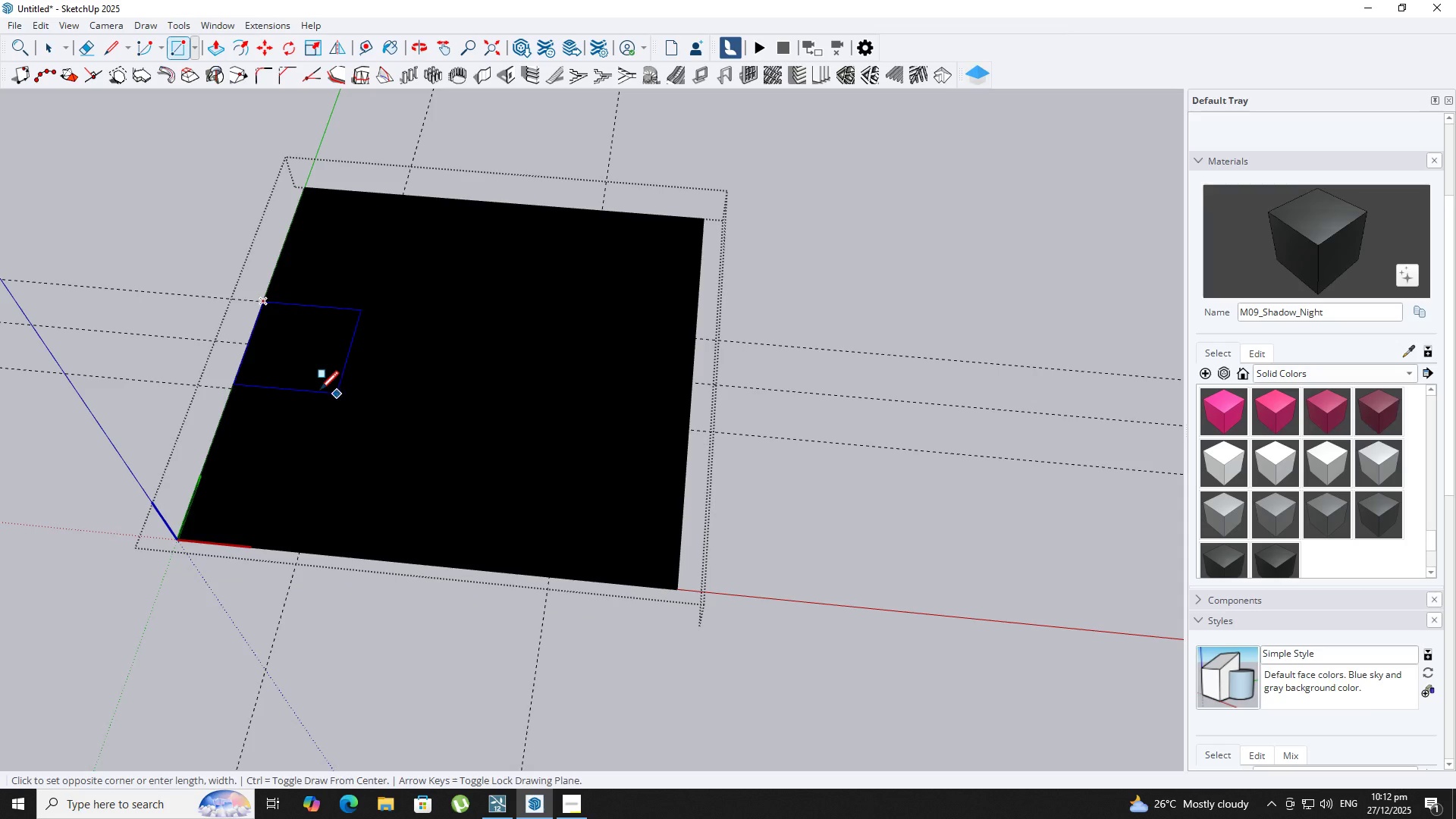 
type(TR)
 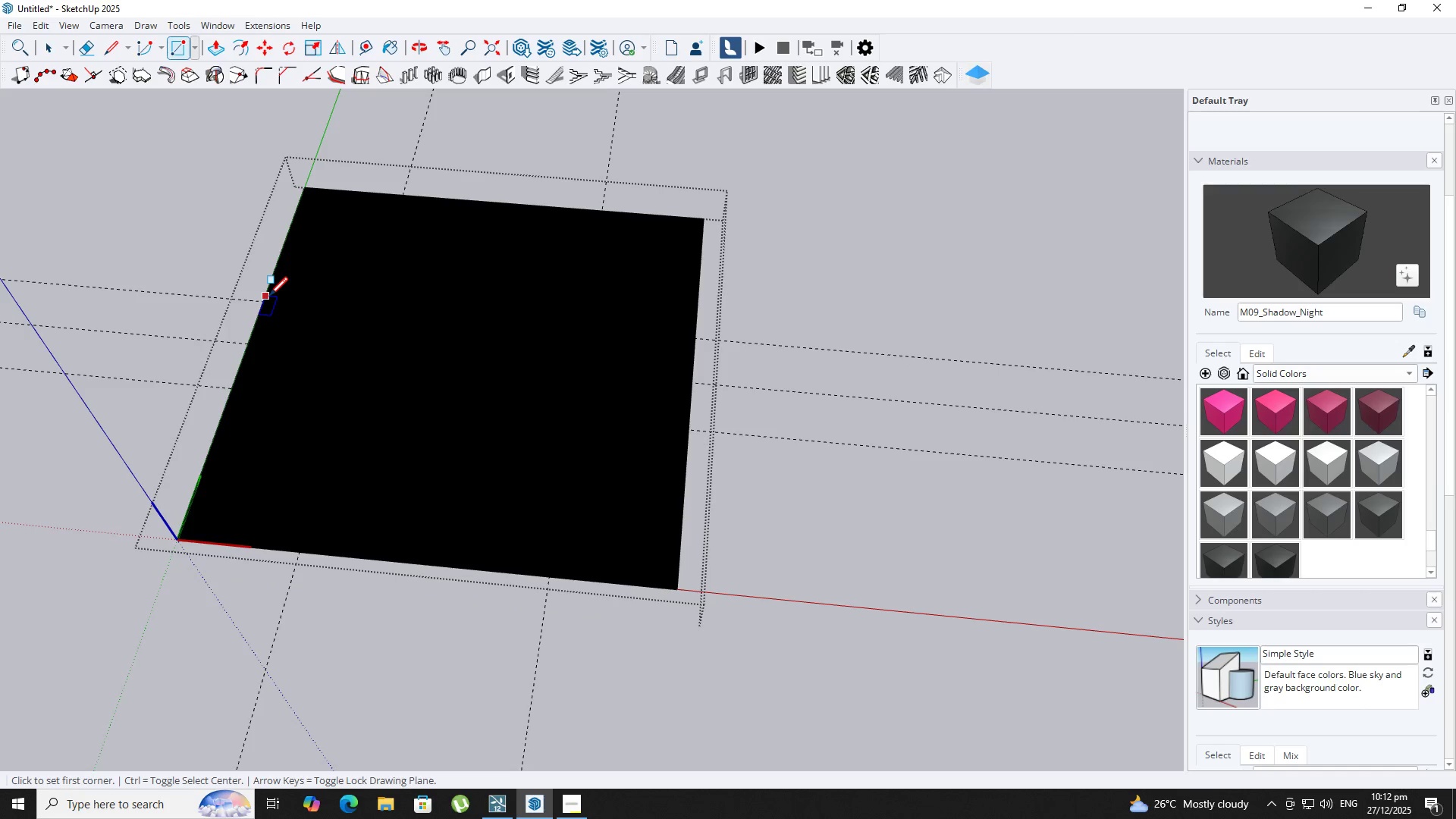 
left_click_drag(start_coordinate=[309, 398], to_coordinate=[303, 388])
 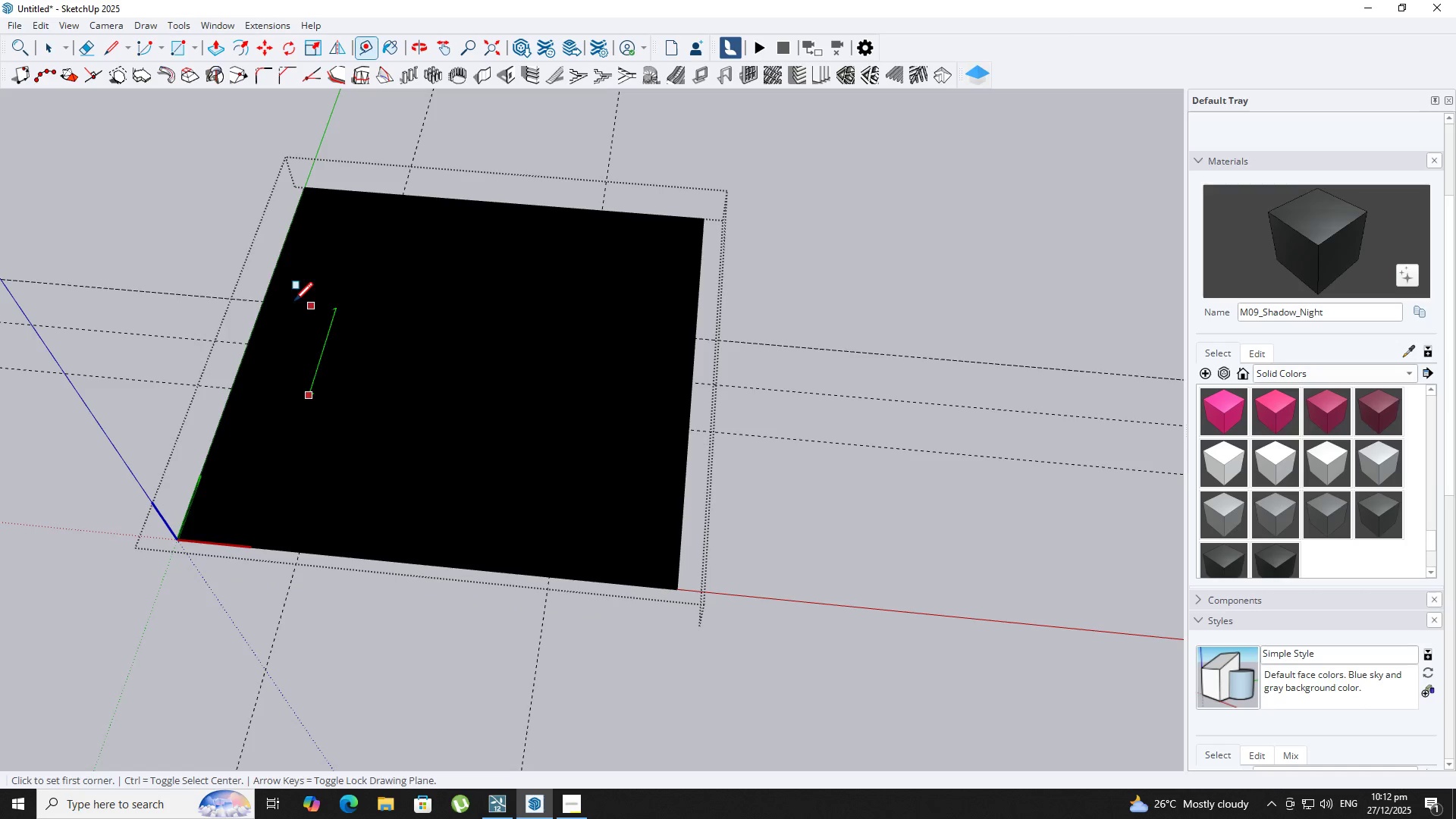 
left_click_drag(start_coordinate=[269, 297], to_coordinate=[289, 310])
 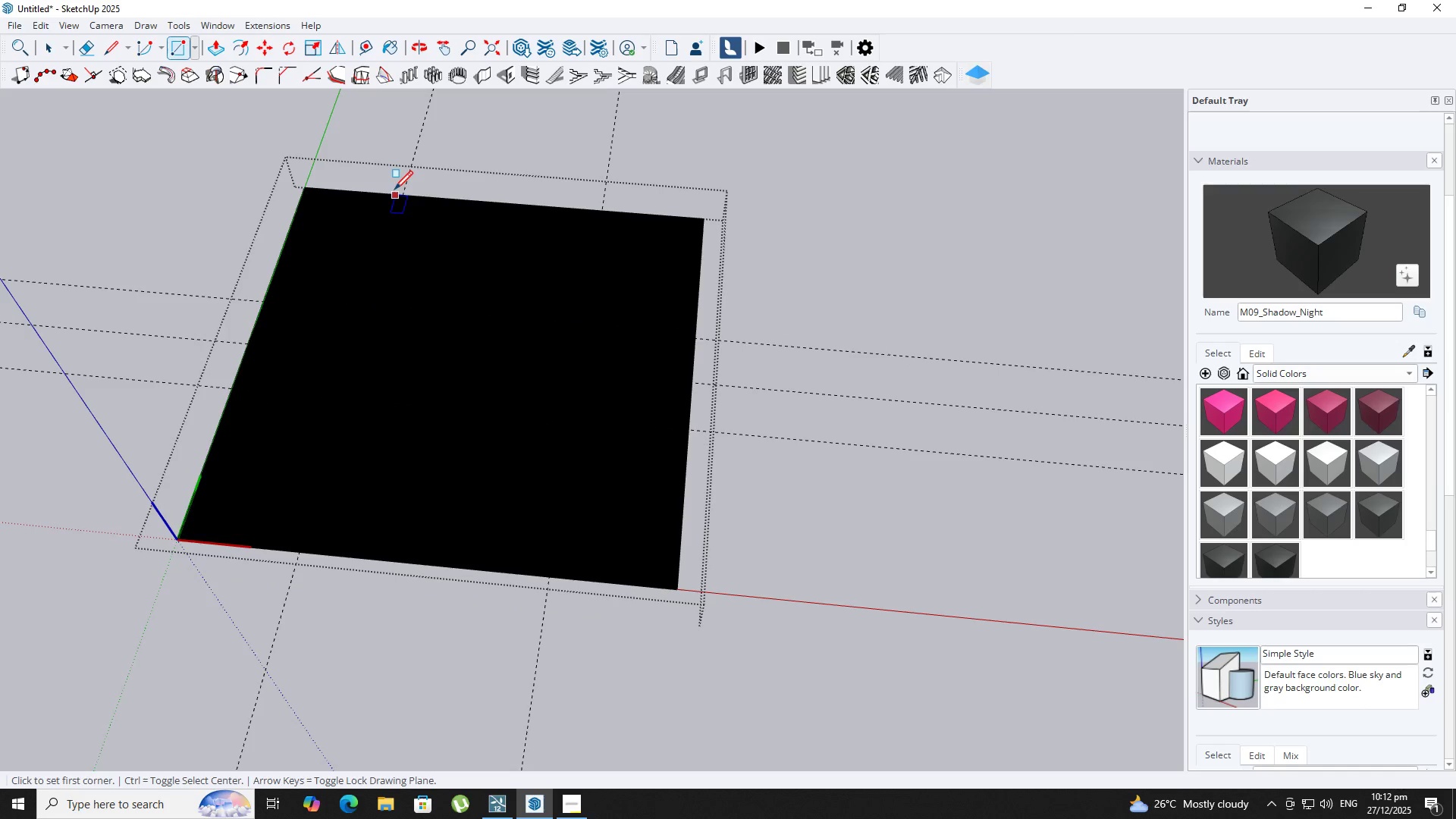 
left_click_drag(start_coordinate=[405, 195], to_coordinate=[411, 202])
 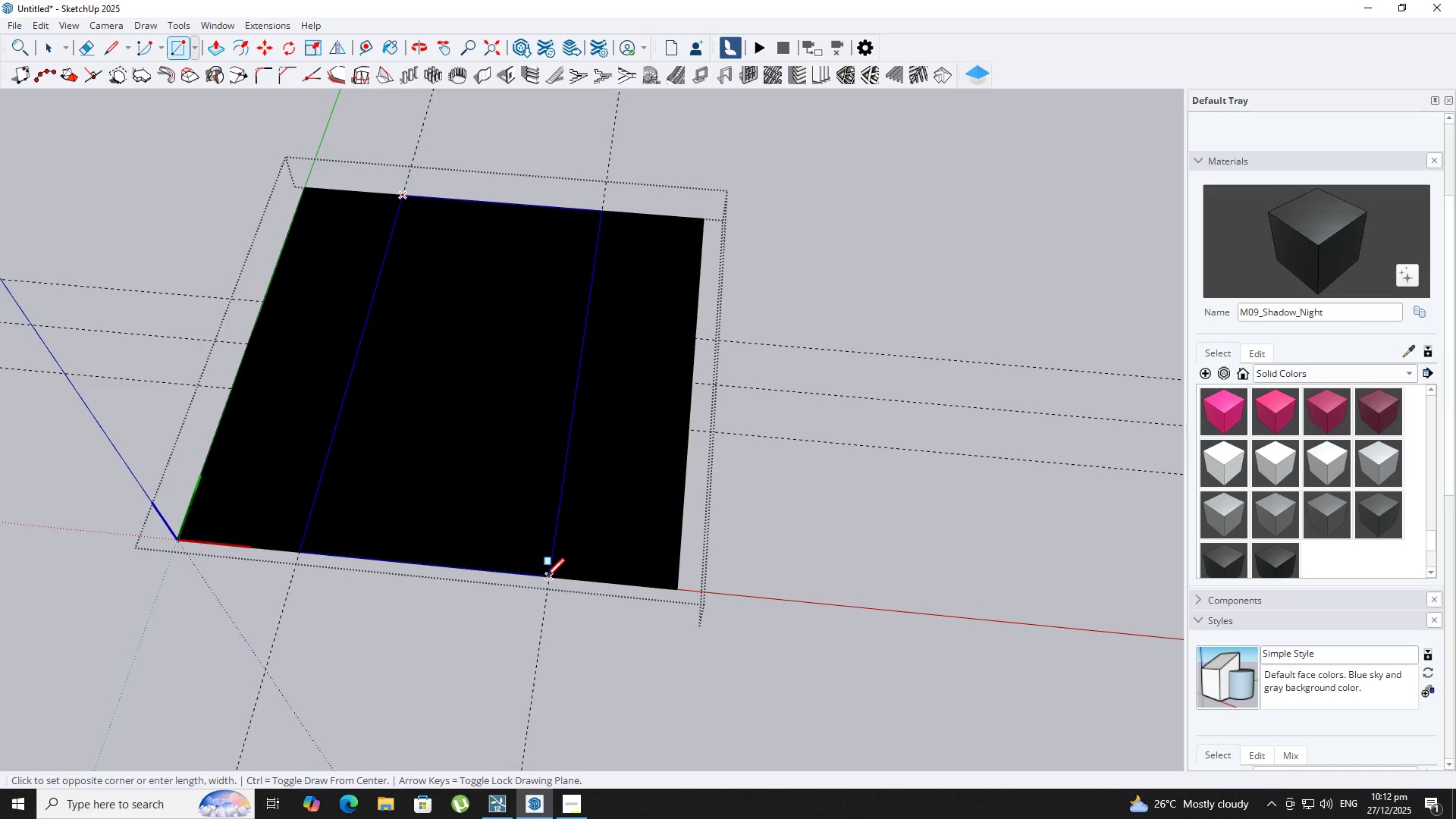 
key(E)
 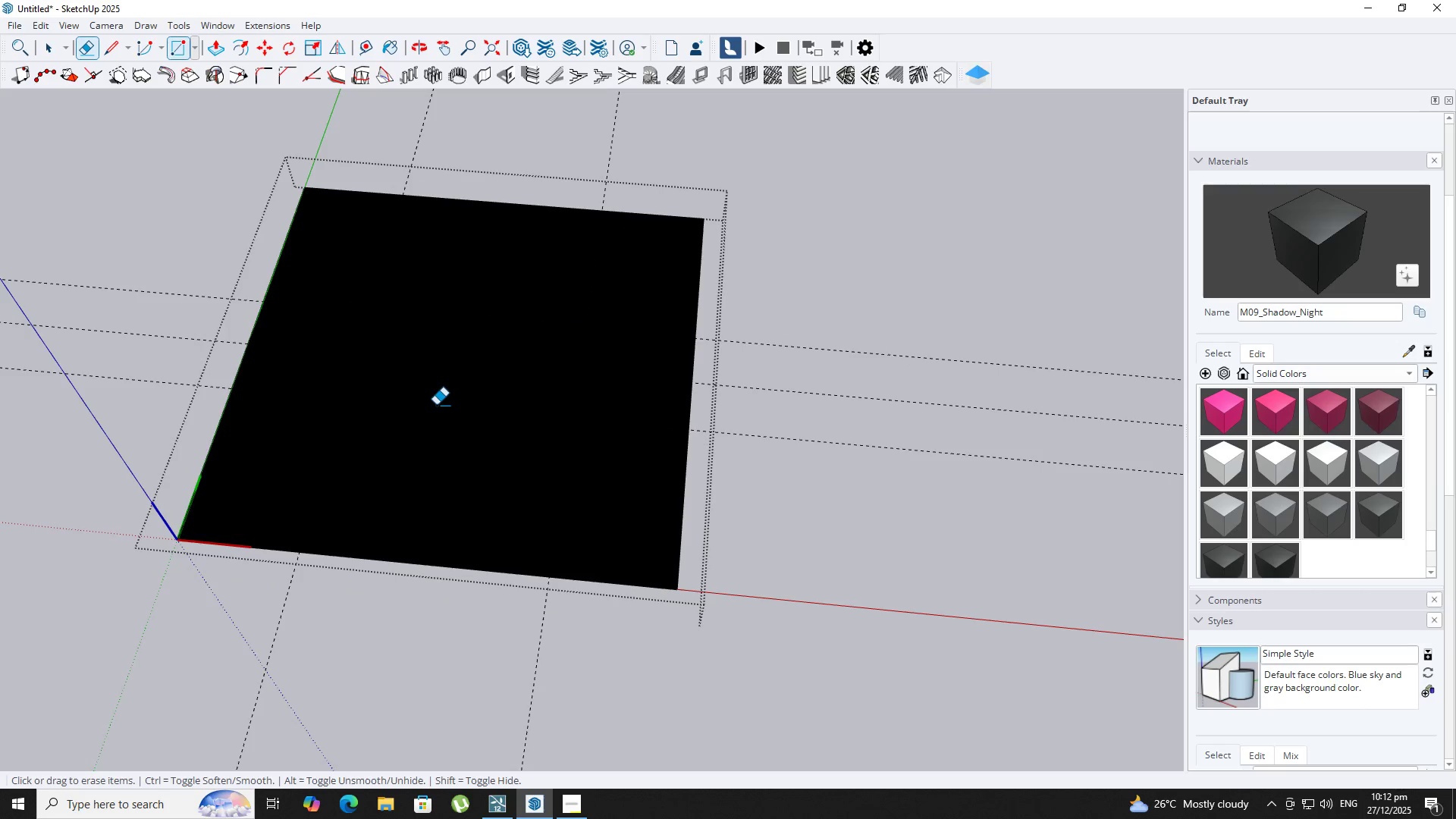 
left_click_drag(start_coordinate=[435, 405], to_coordinate=[431, 297])
 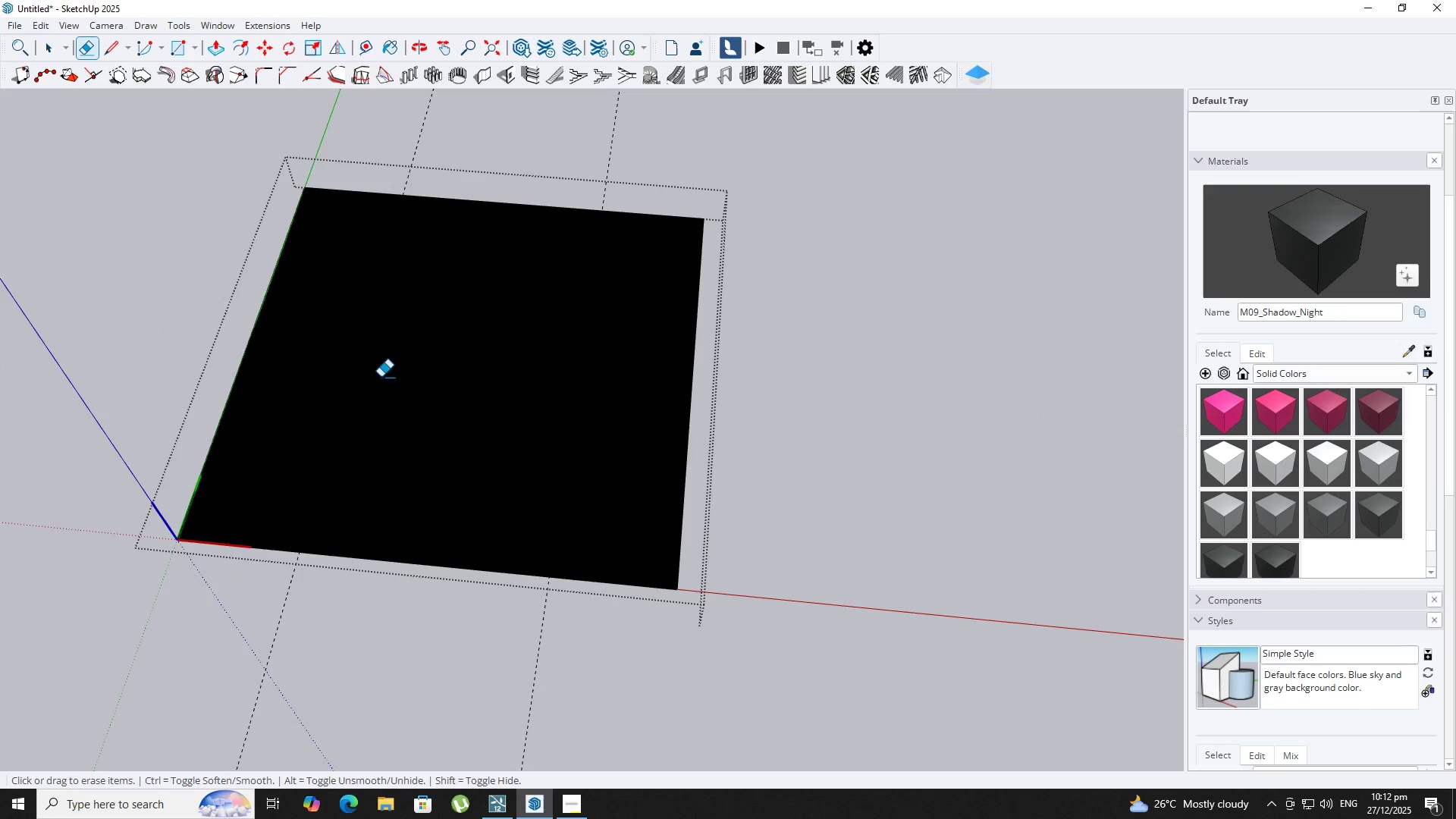 
left_click_drag(start_coordinate=[379, 375], to_coordinate=[343, 359])
 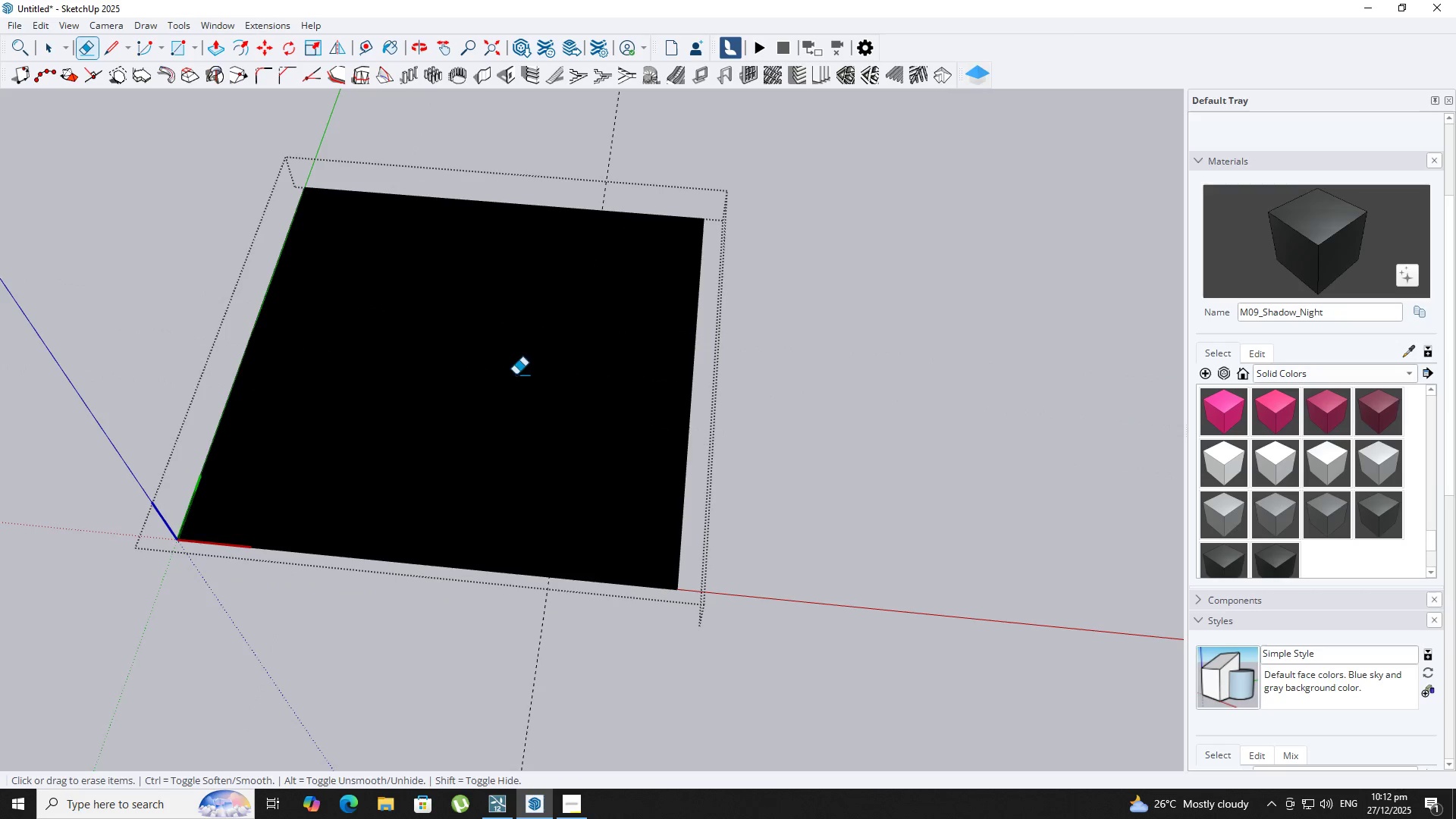 
left_click_drag(start_coordinate=[525, 368], to_coordinate=[610, 378])
 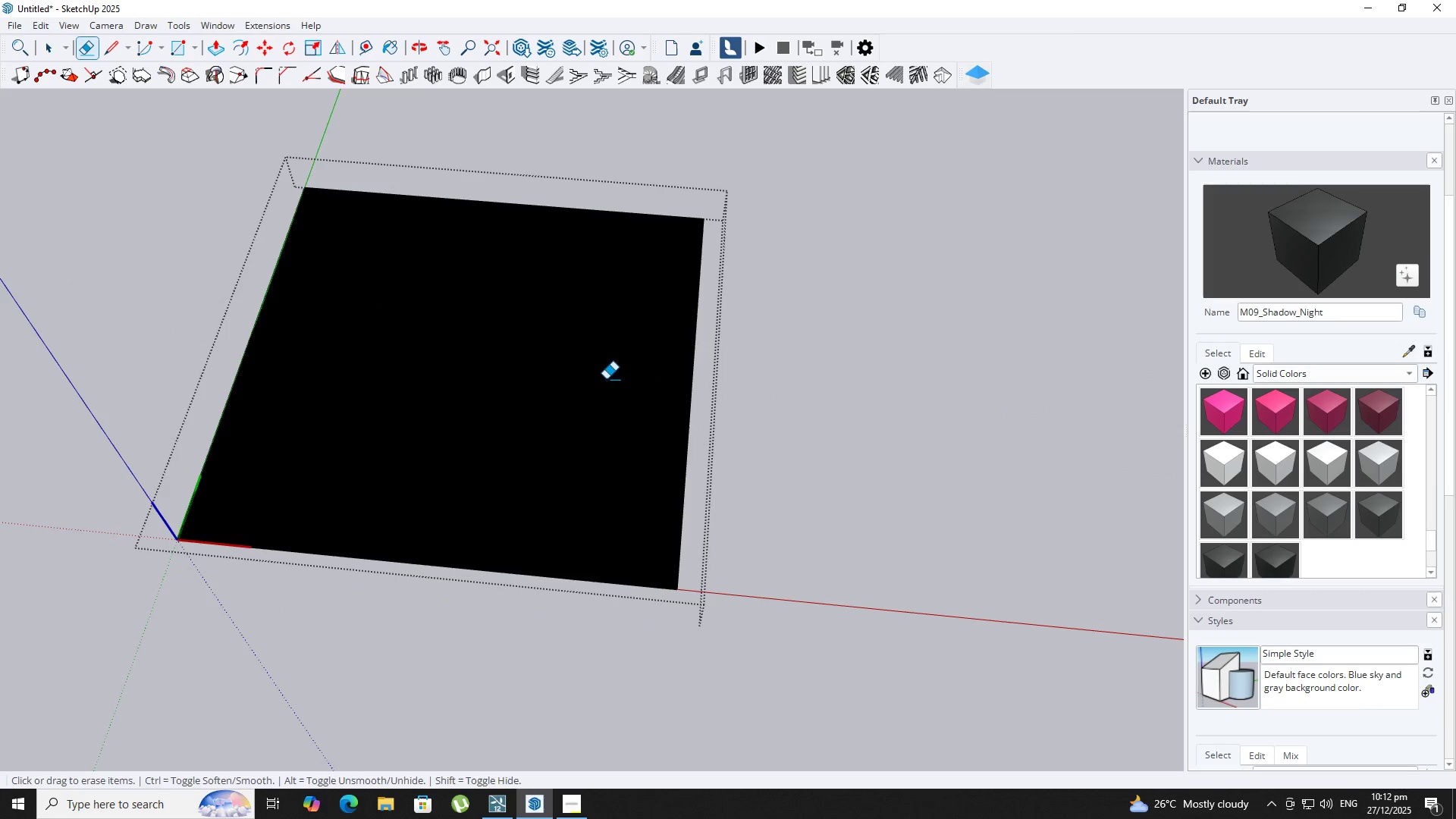 
key(Space)
 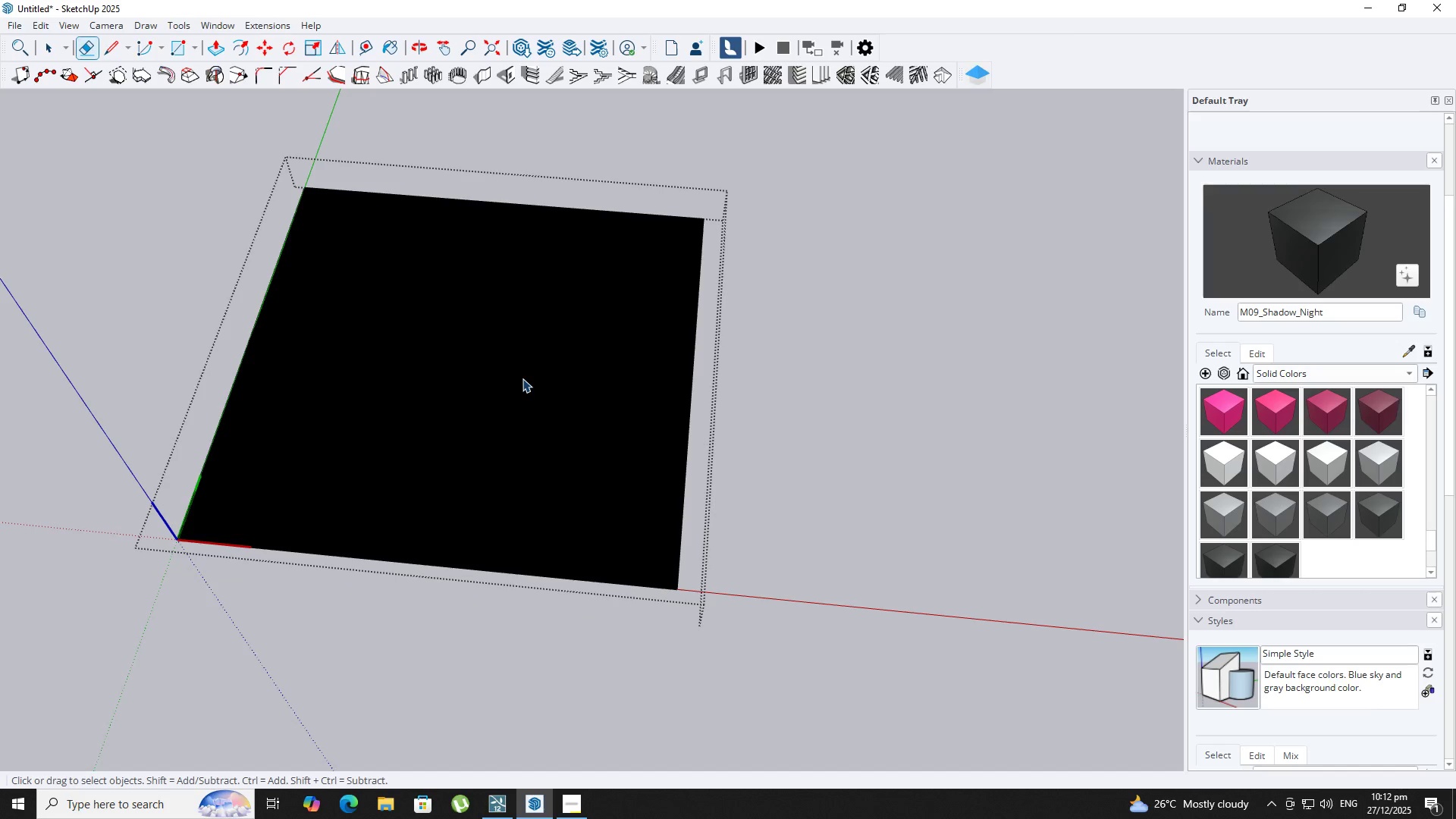 
left_click_drag(start_coordinate=[522, 378], to_coordinate=[519, 377])
 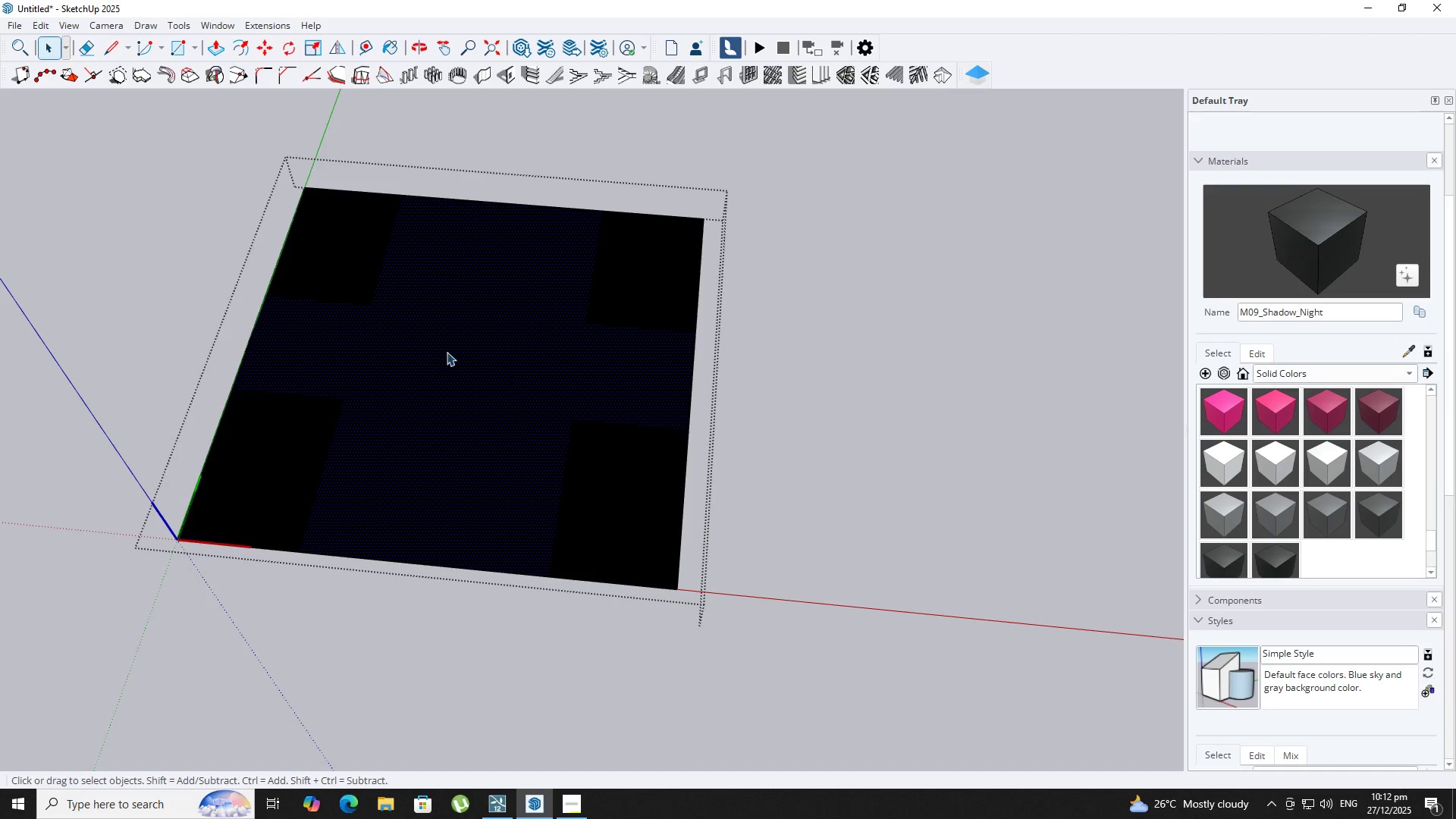 
key(E)
 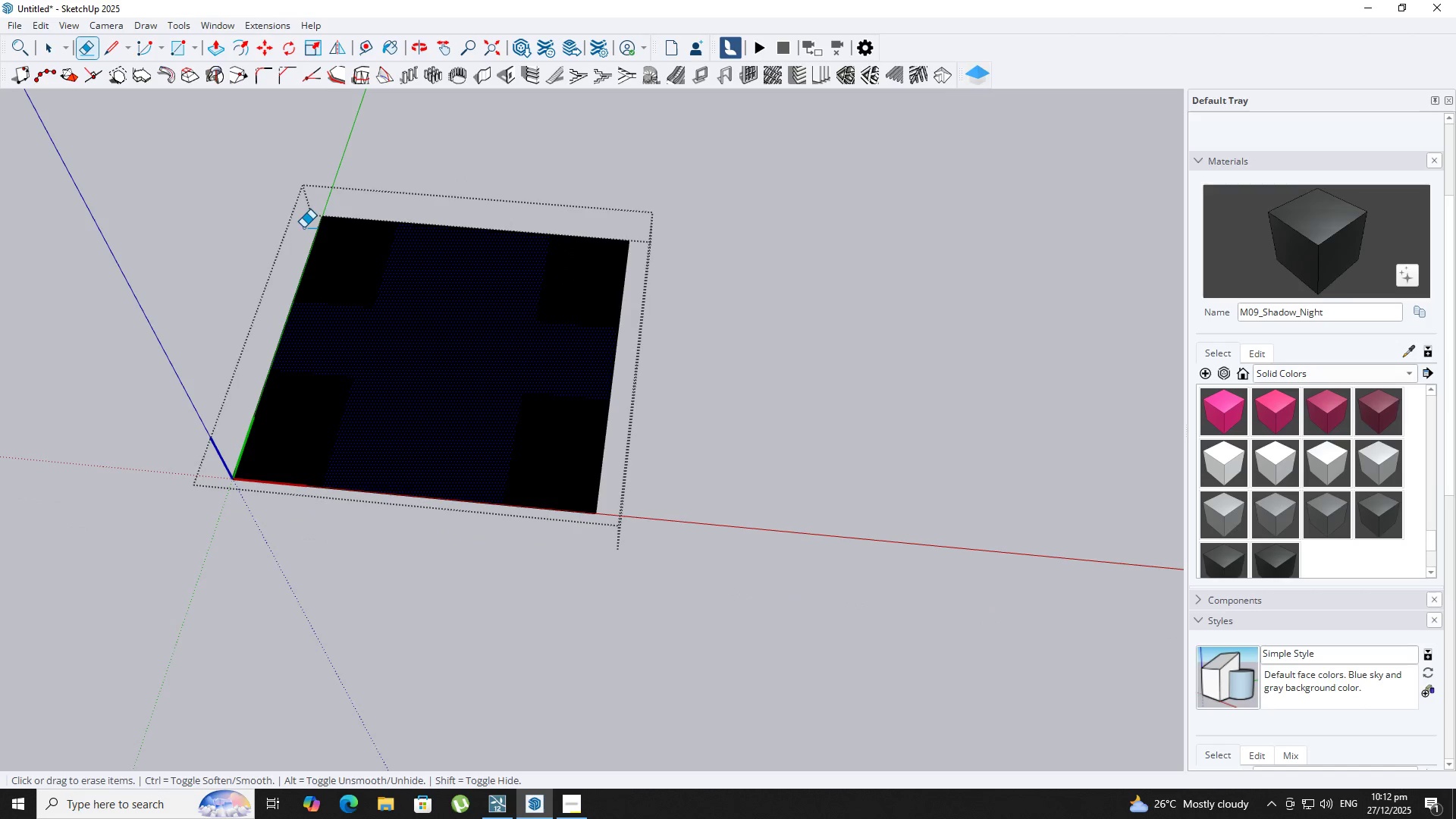 
scroll: coordinate [376, 312], scroll_direction: down, amount: 3.0
 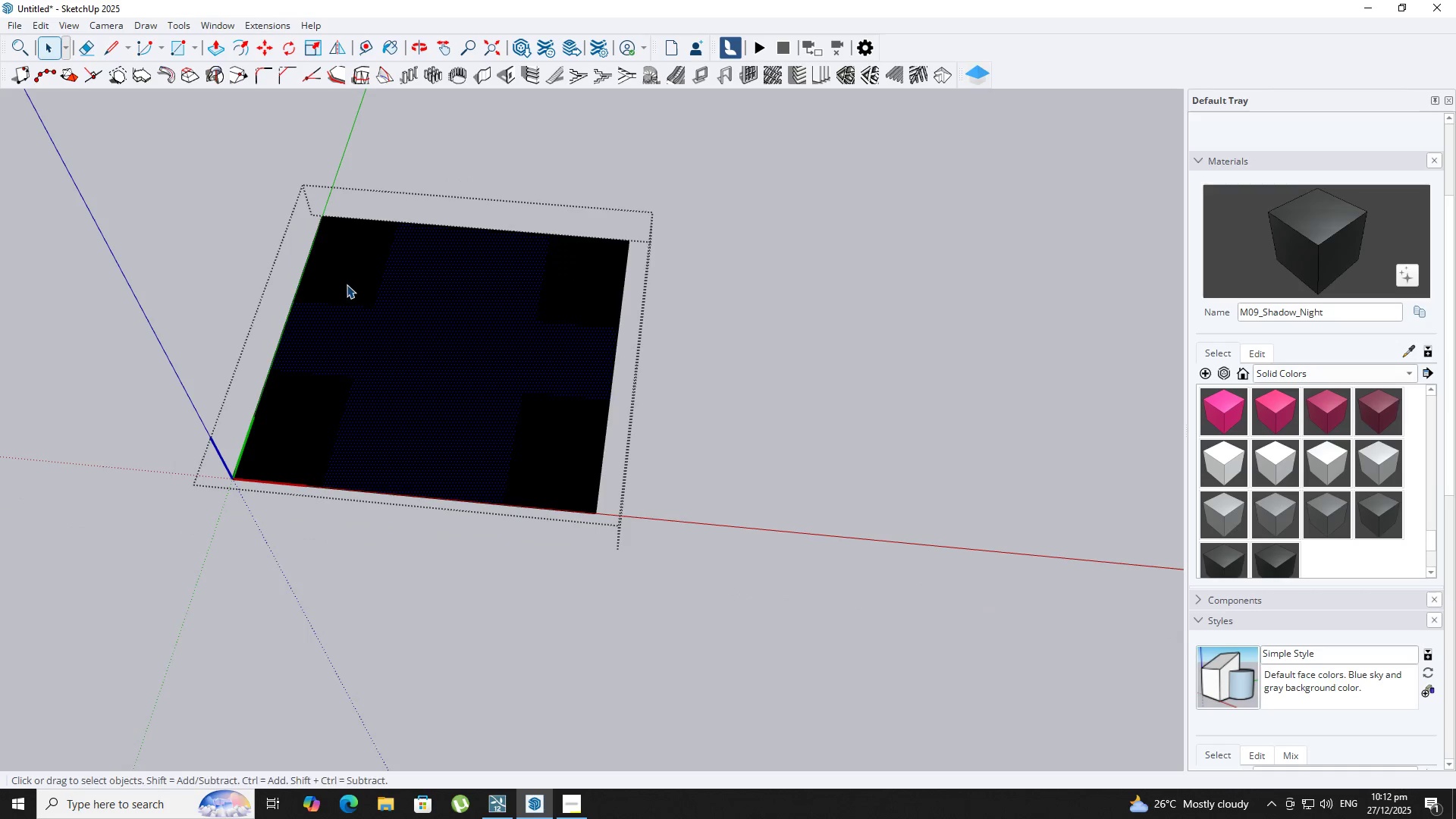 
left_click_drag(start_coordinate=[310, 228], to_coordinate=[337, 223])
 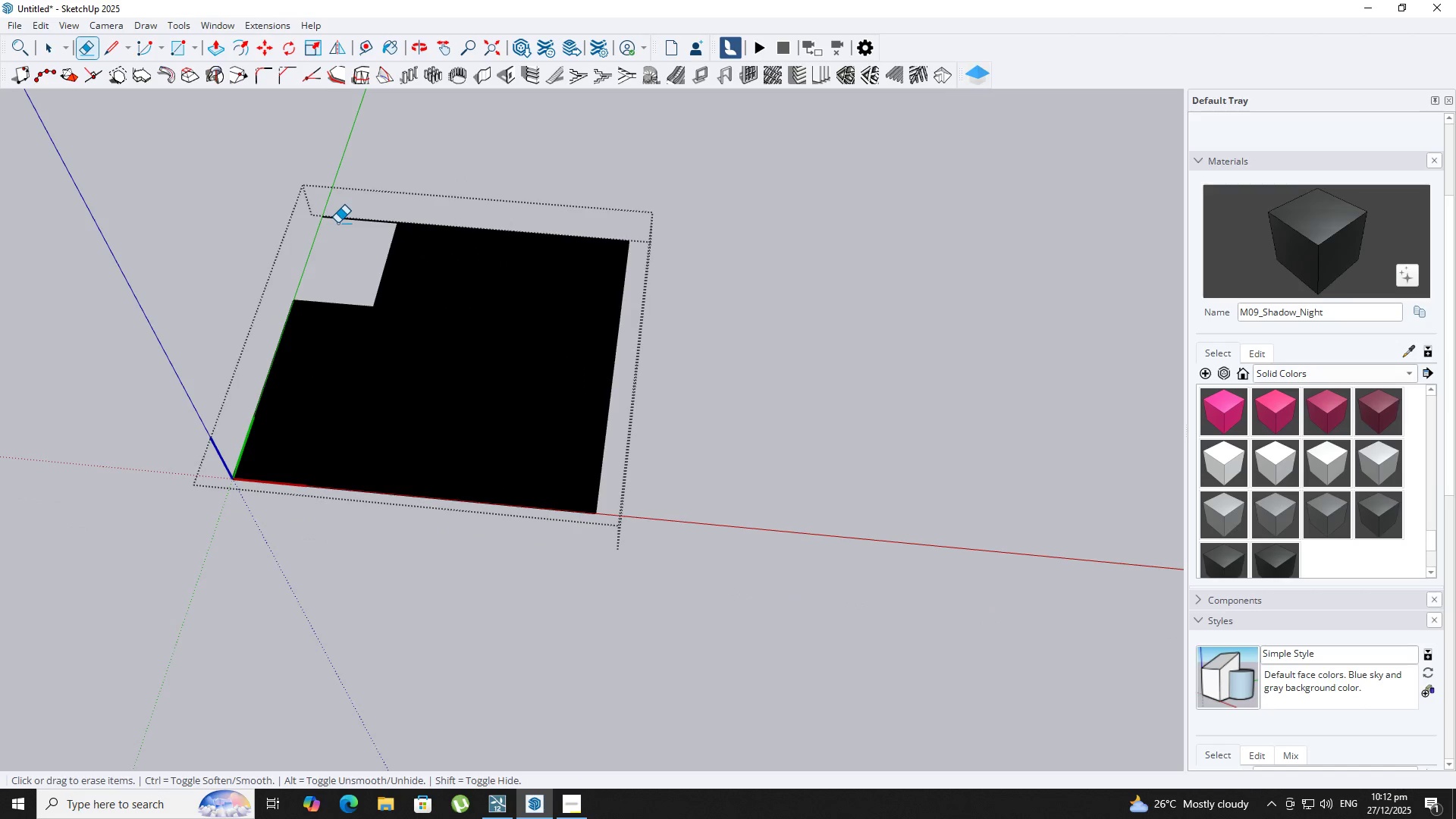 
key(Control+Z)
 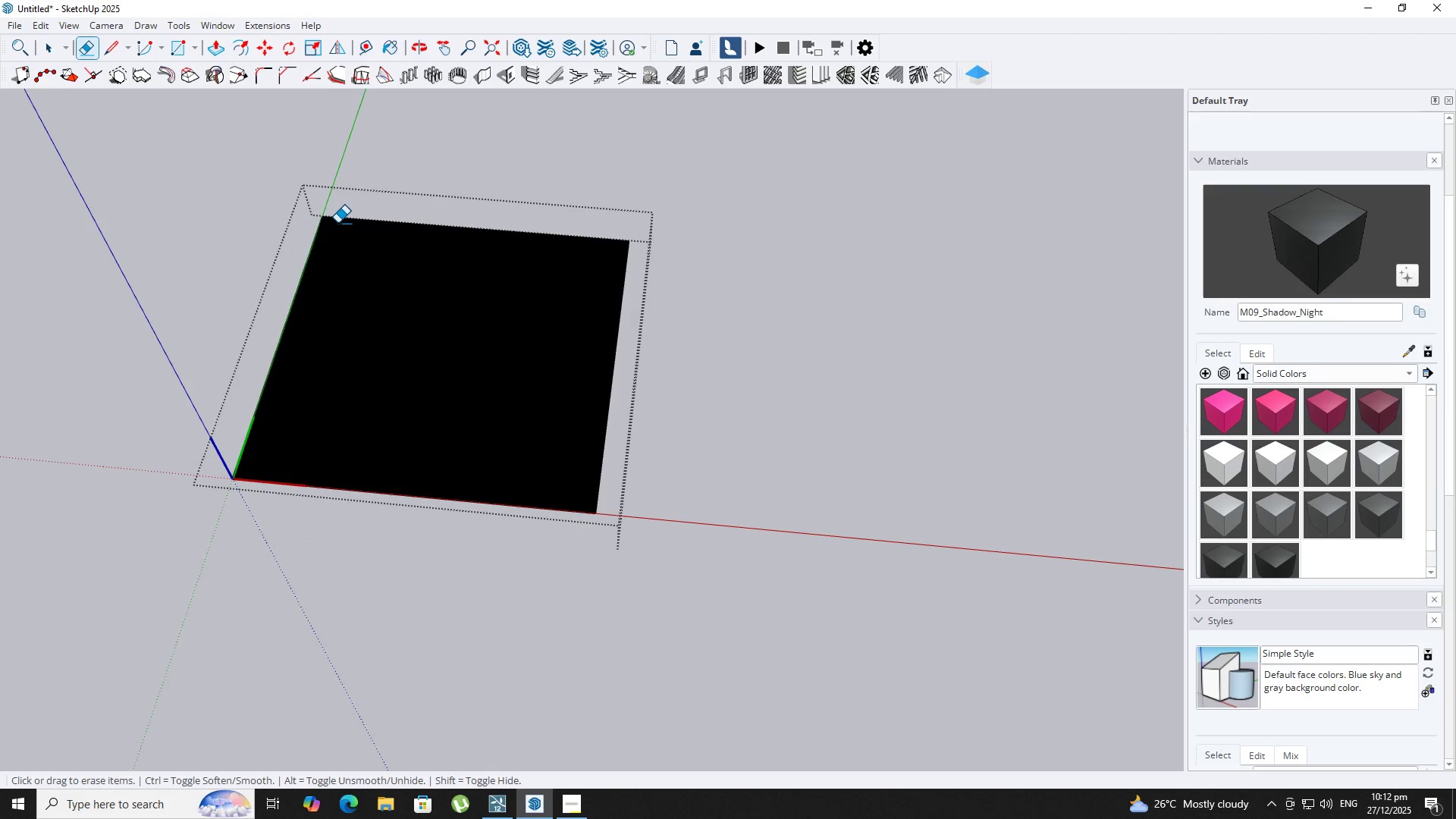 
key(Control+Z)
 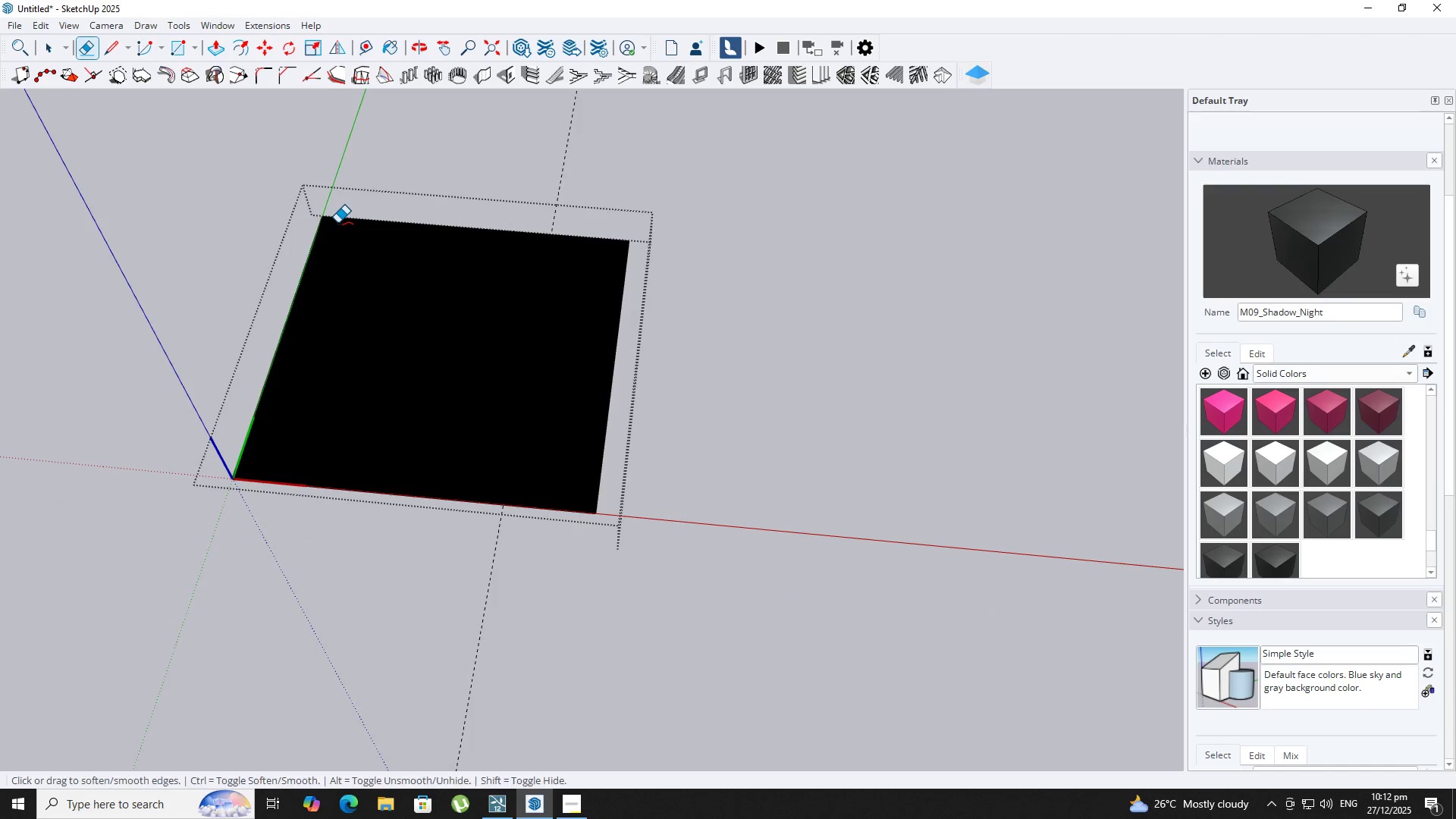 
key(Control+Z)
 